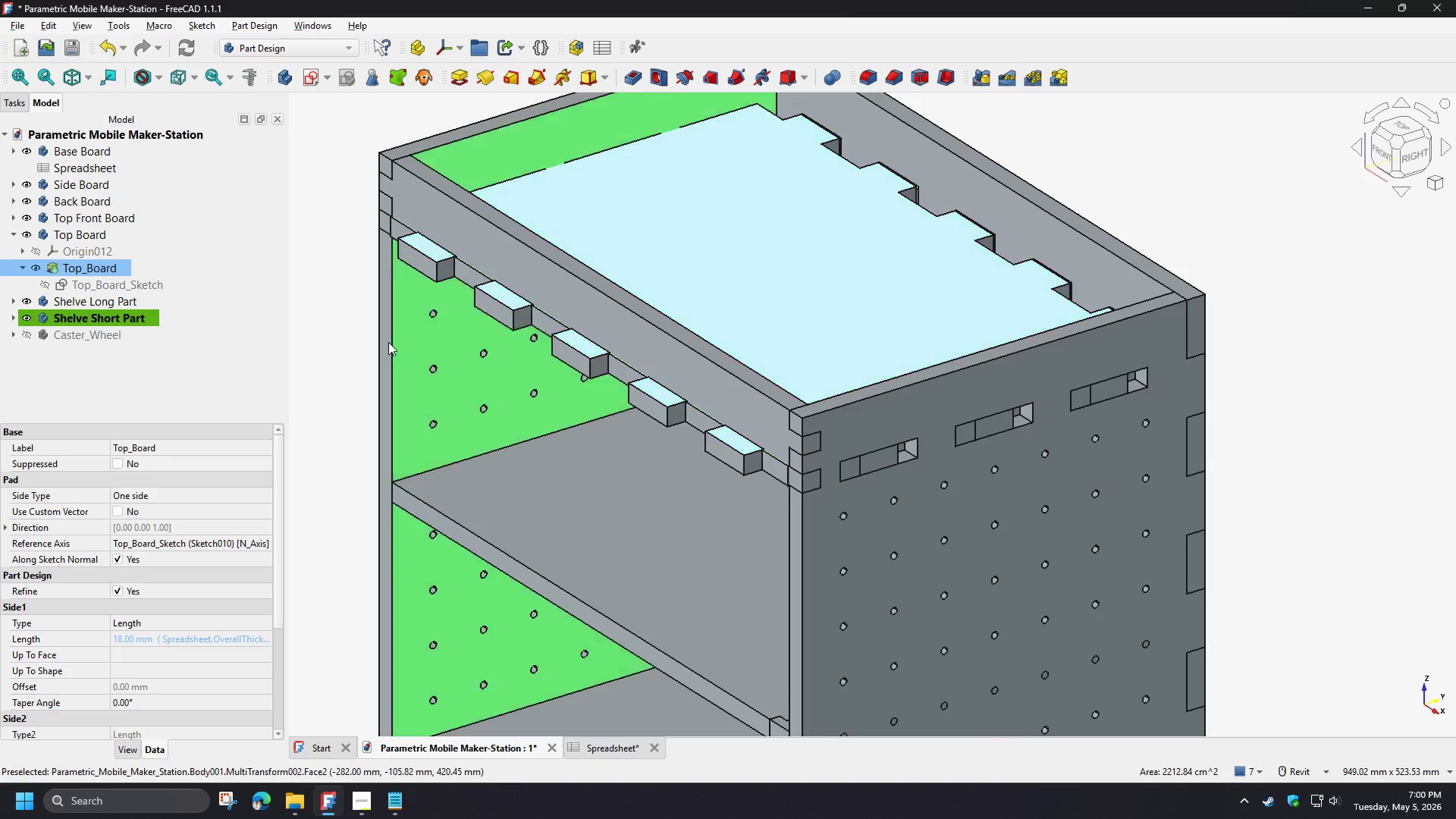 
double_click([102, 287])
 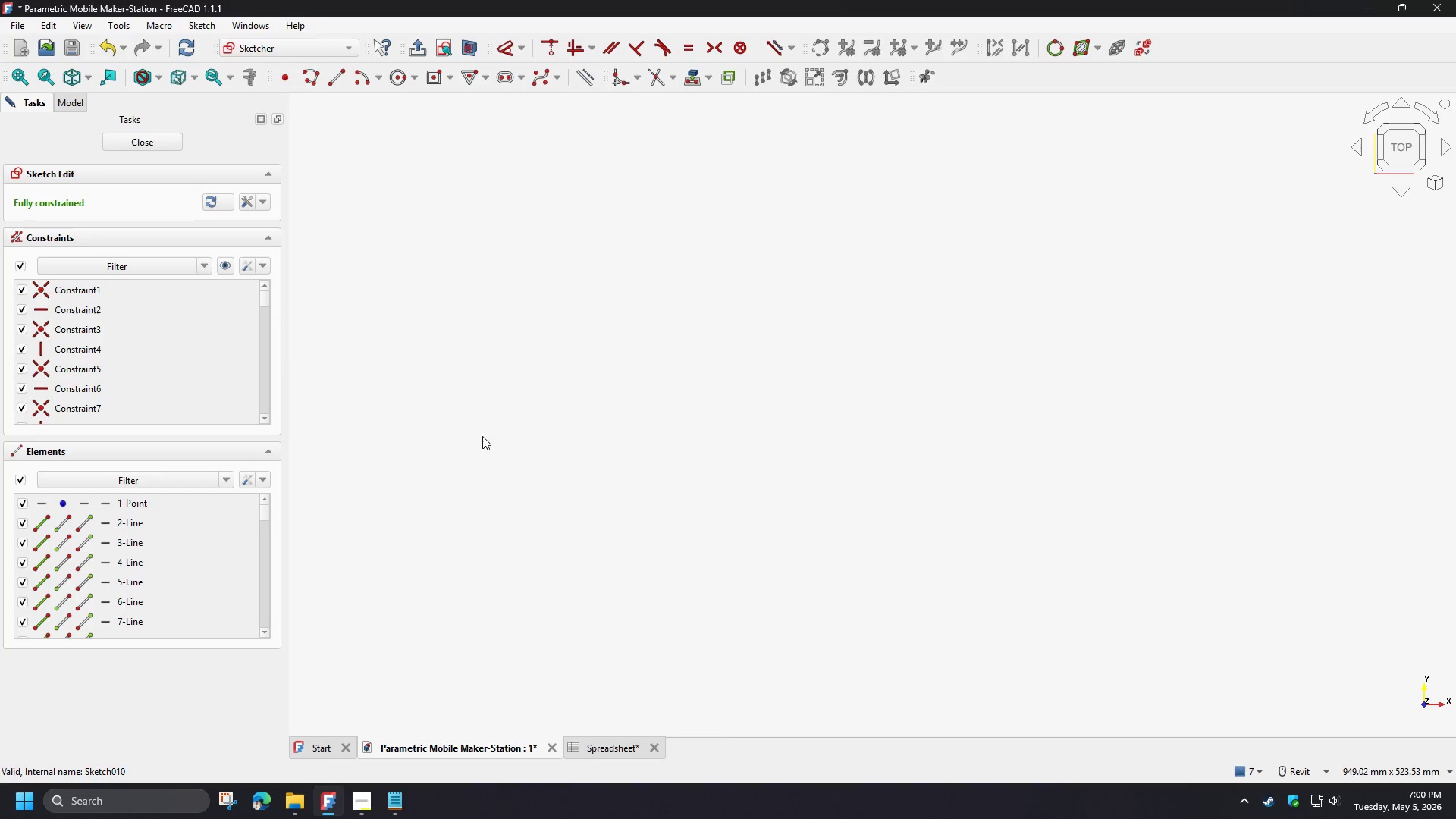 
scroll: coordinate [632, 420], scroll_direction: down, amount: 1.0
 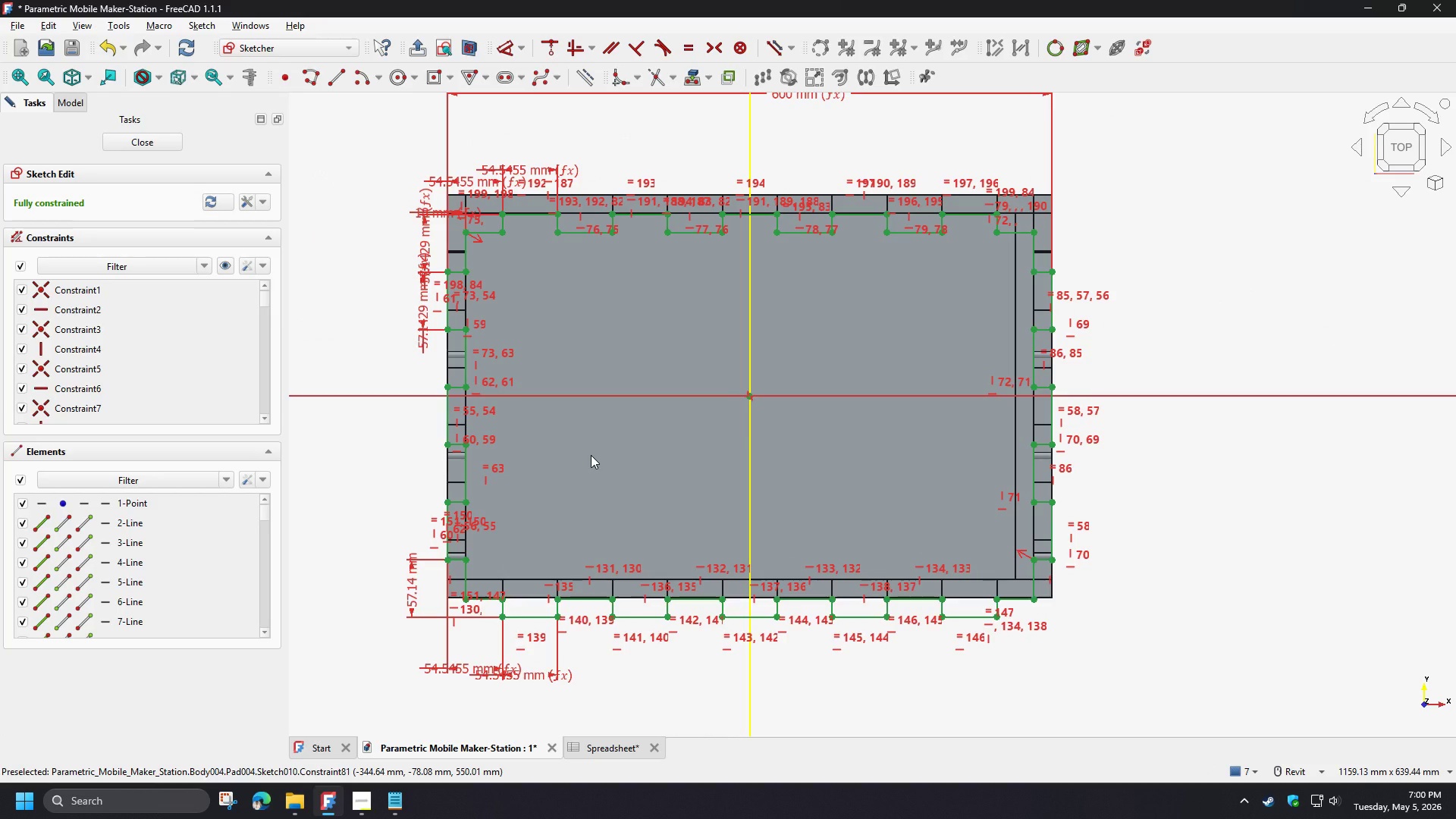 
wait(6.61)
 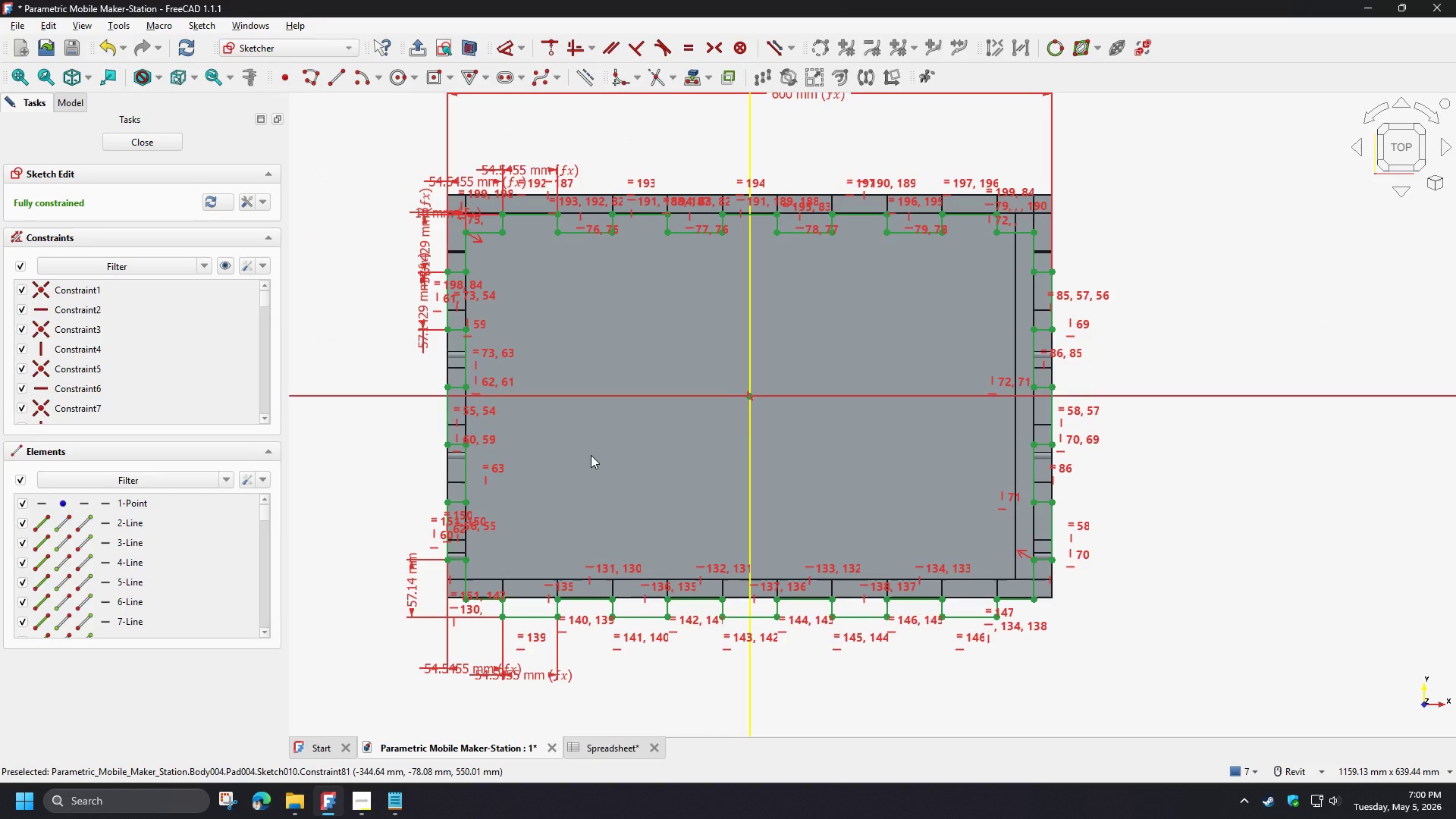 
scroll: coordinate [560, 548], scroll_direction: up, amount: 8.0
 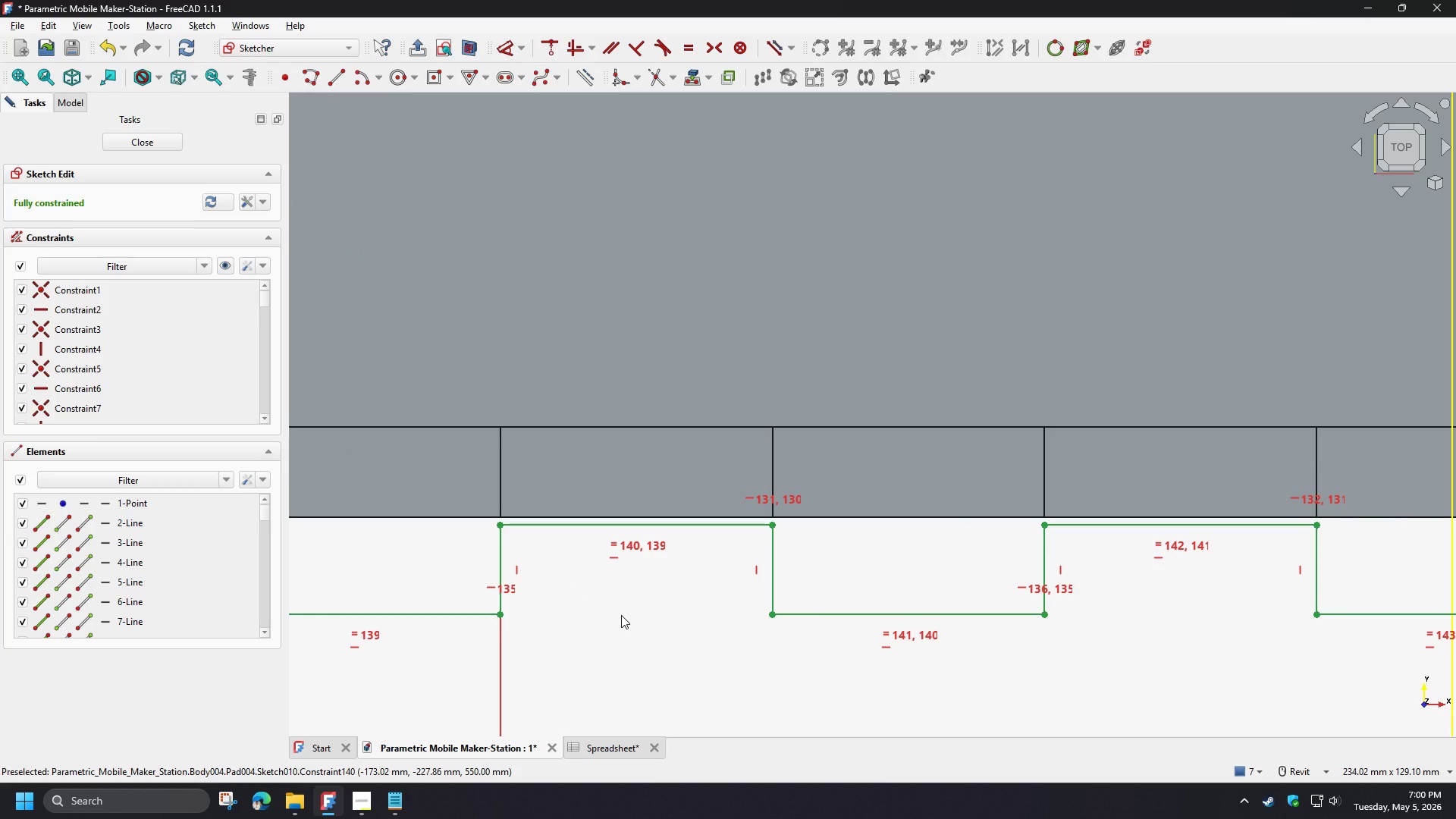 
scroll: coordinate [649, 668], scroll_direction: down, amount: 7.0
 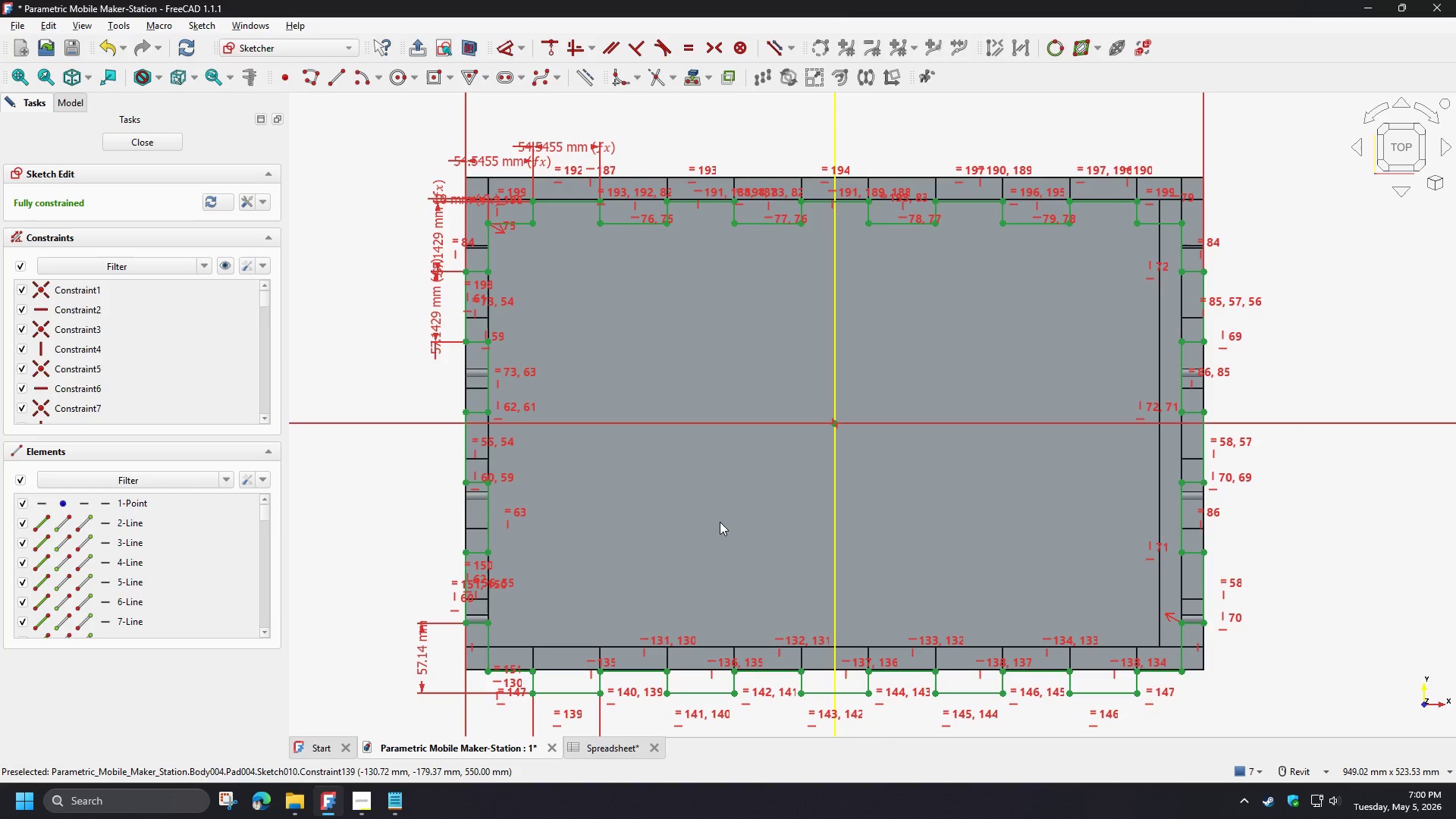 
wait(11.84)
 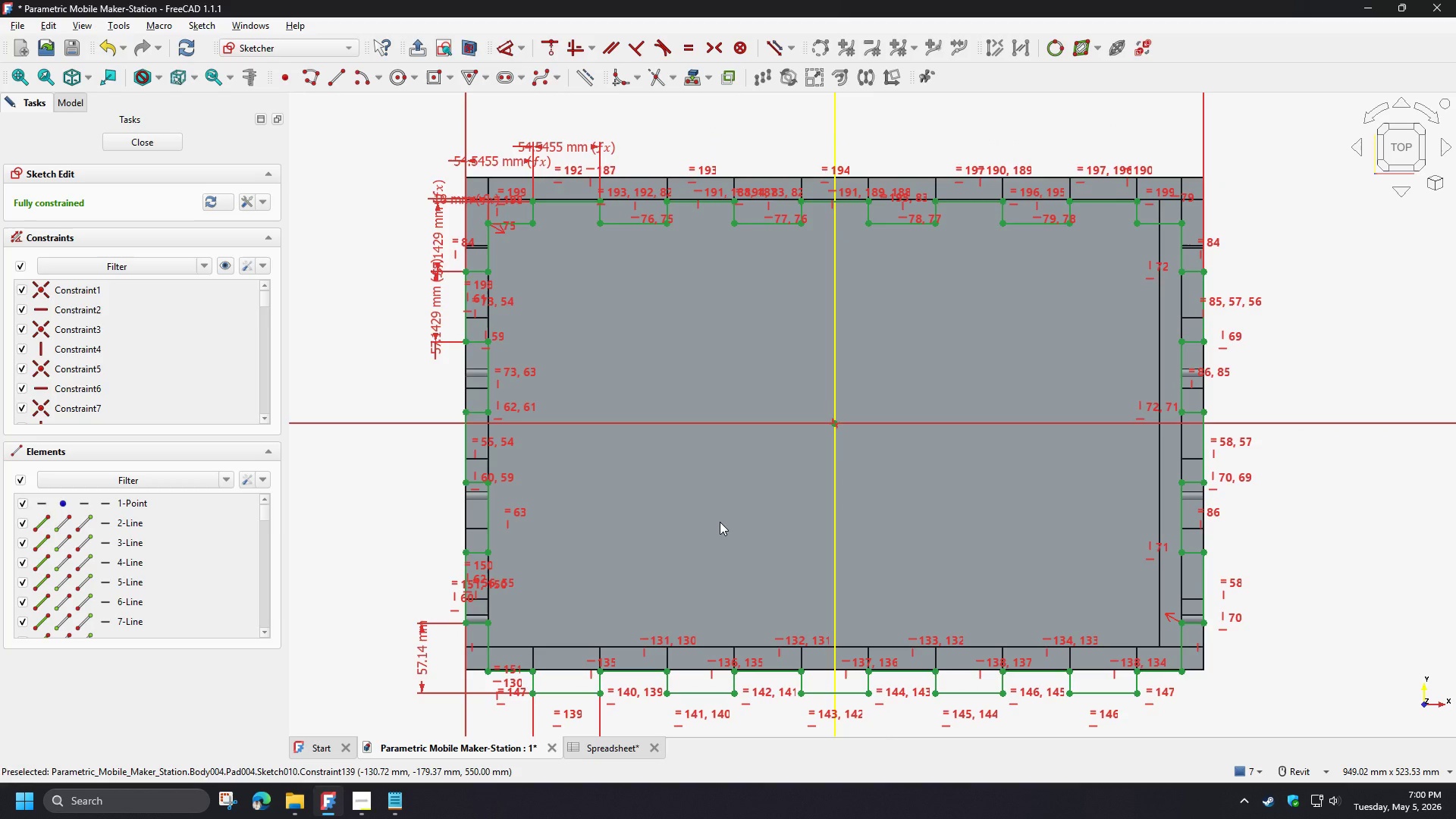 
left_click([1169, 613])
 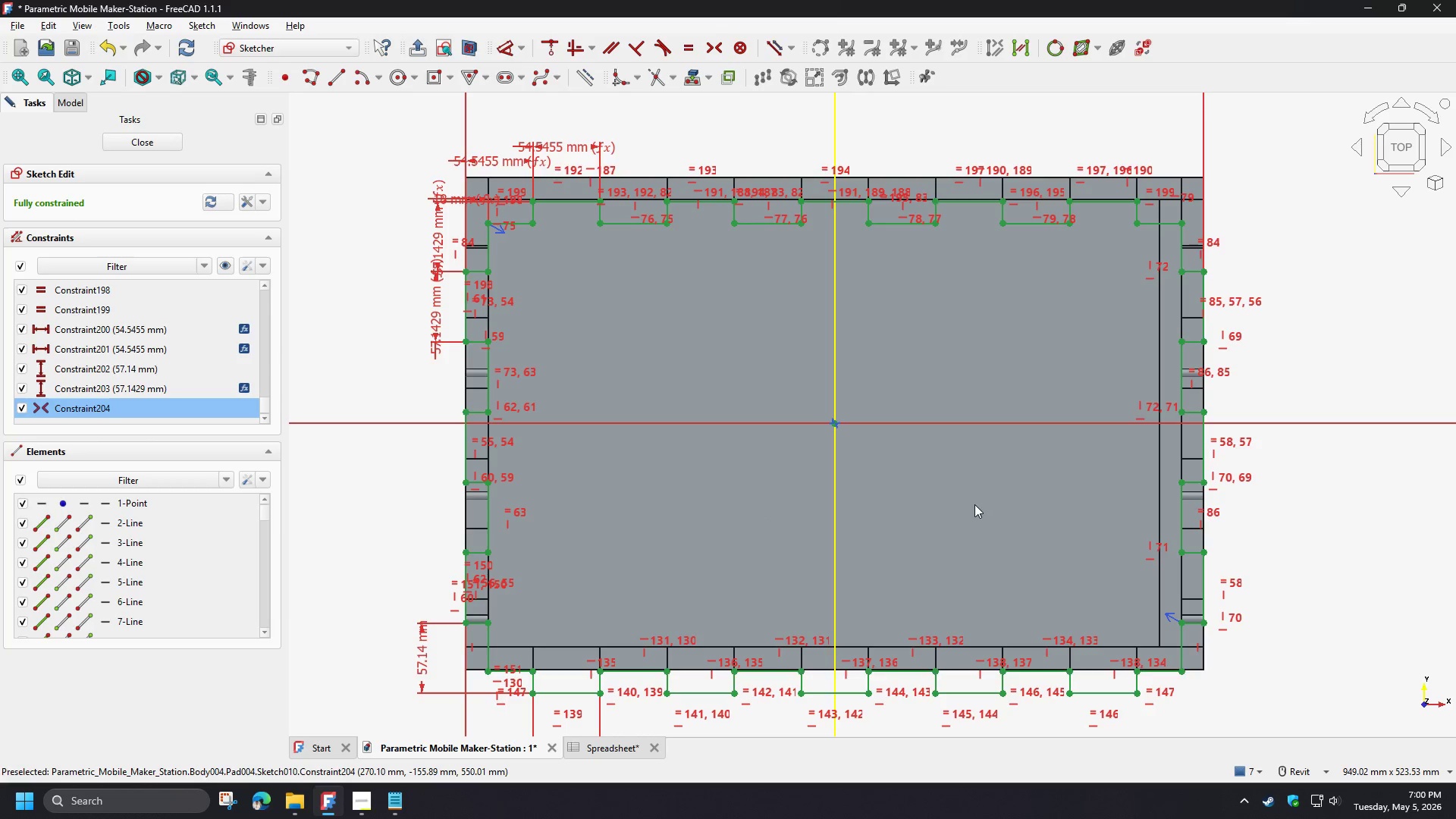 
key(Delete)
 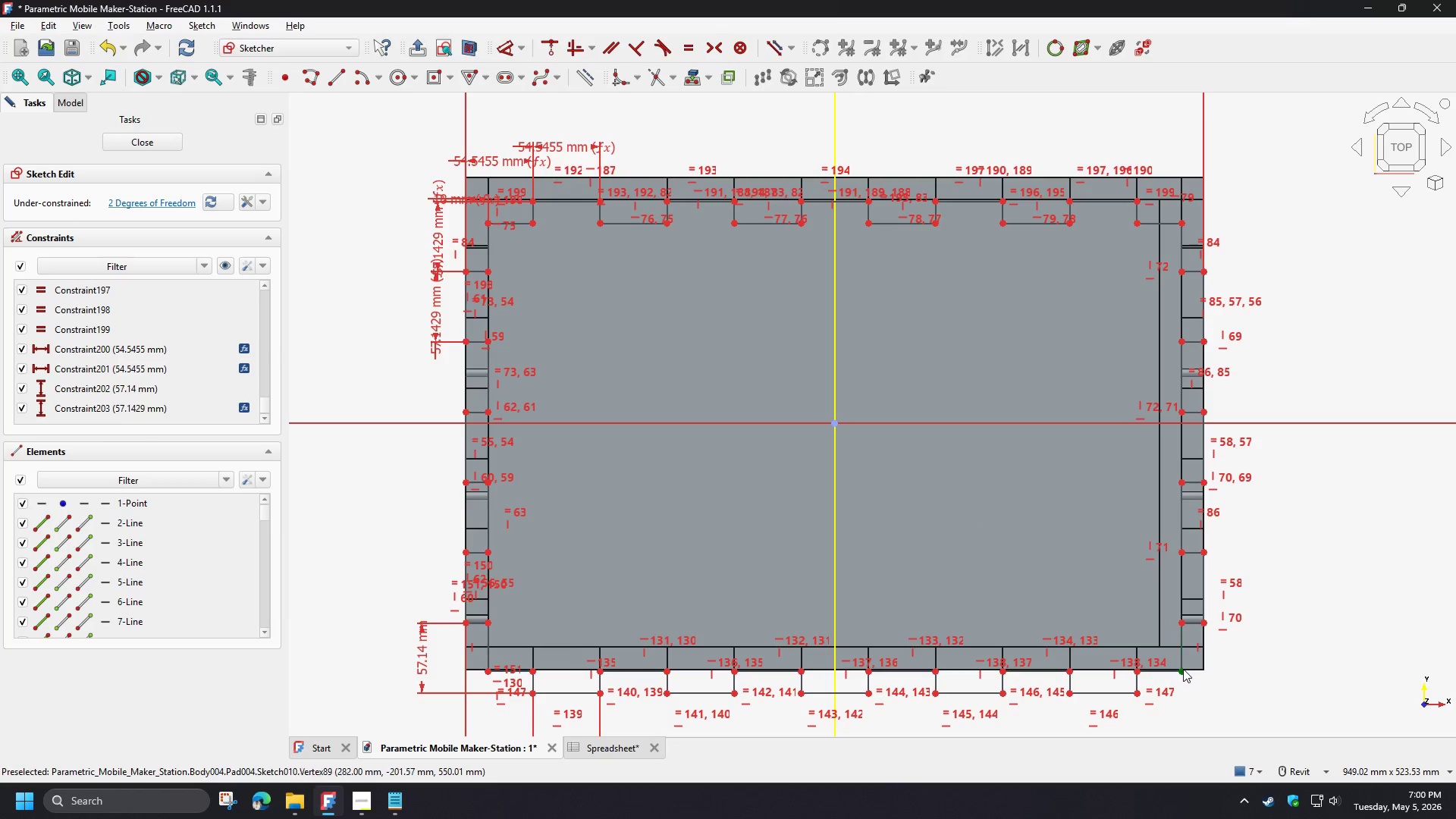 
left_click([1181, 670])
 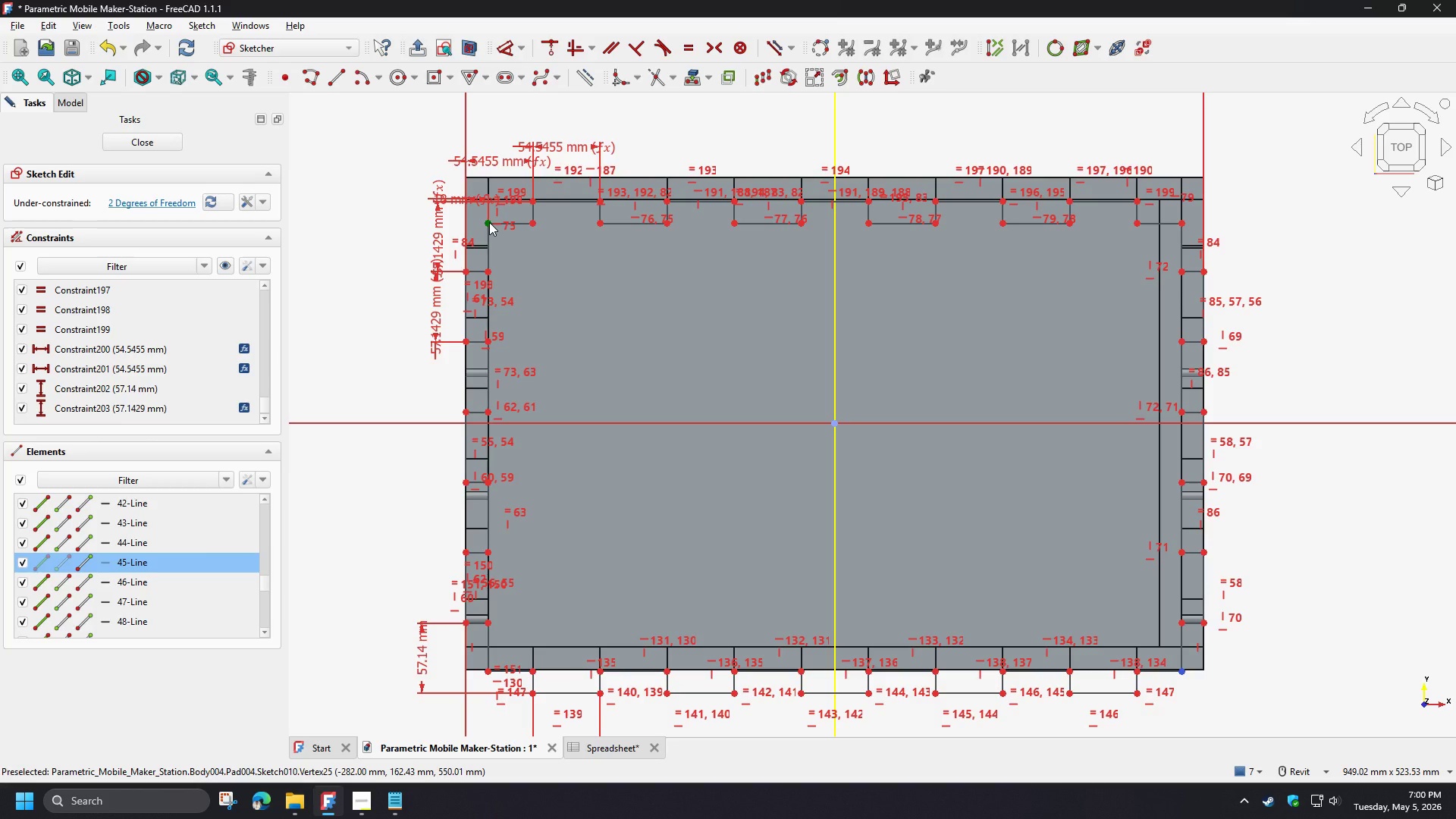 
left_click([489, 222])
 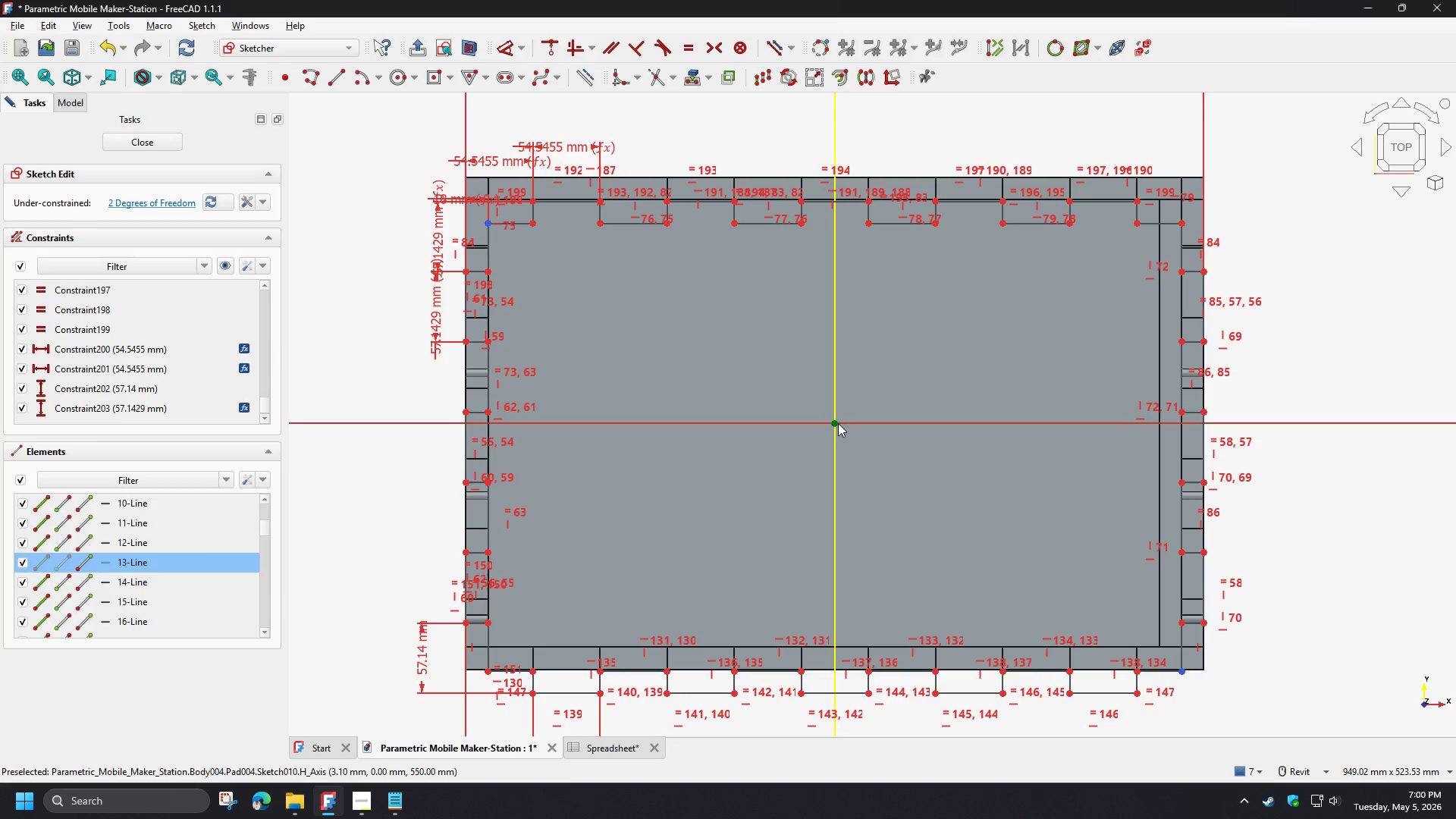 
left_click([833, 424])
 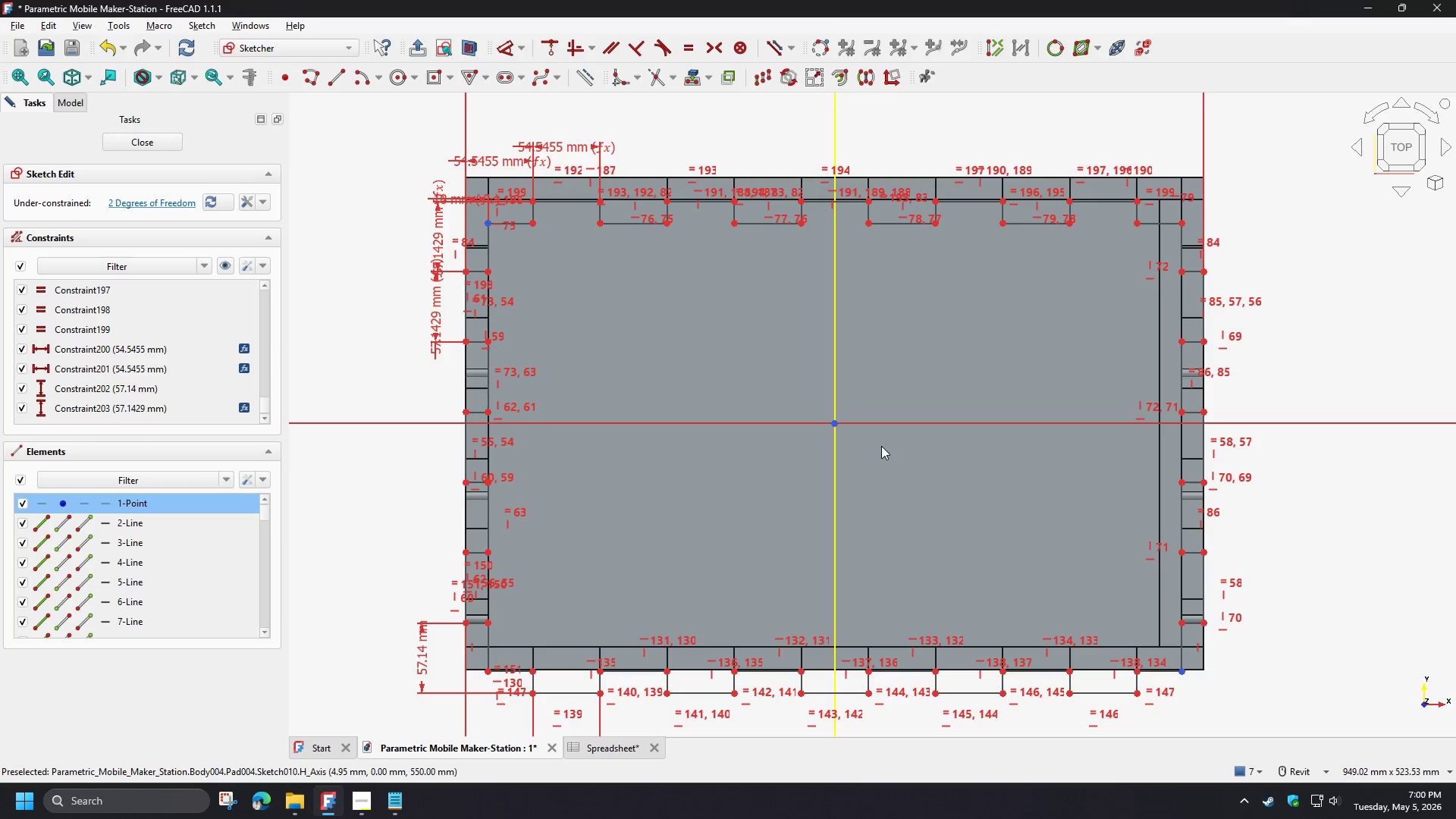 
key(S)
 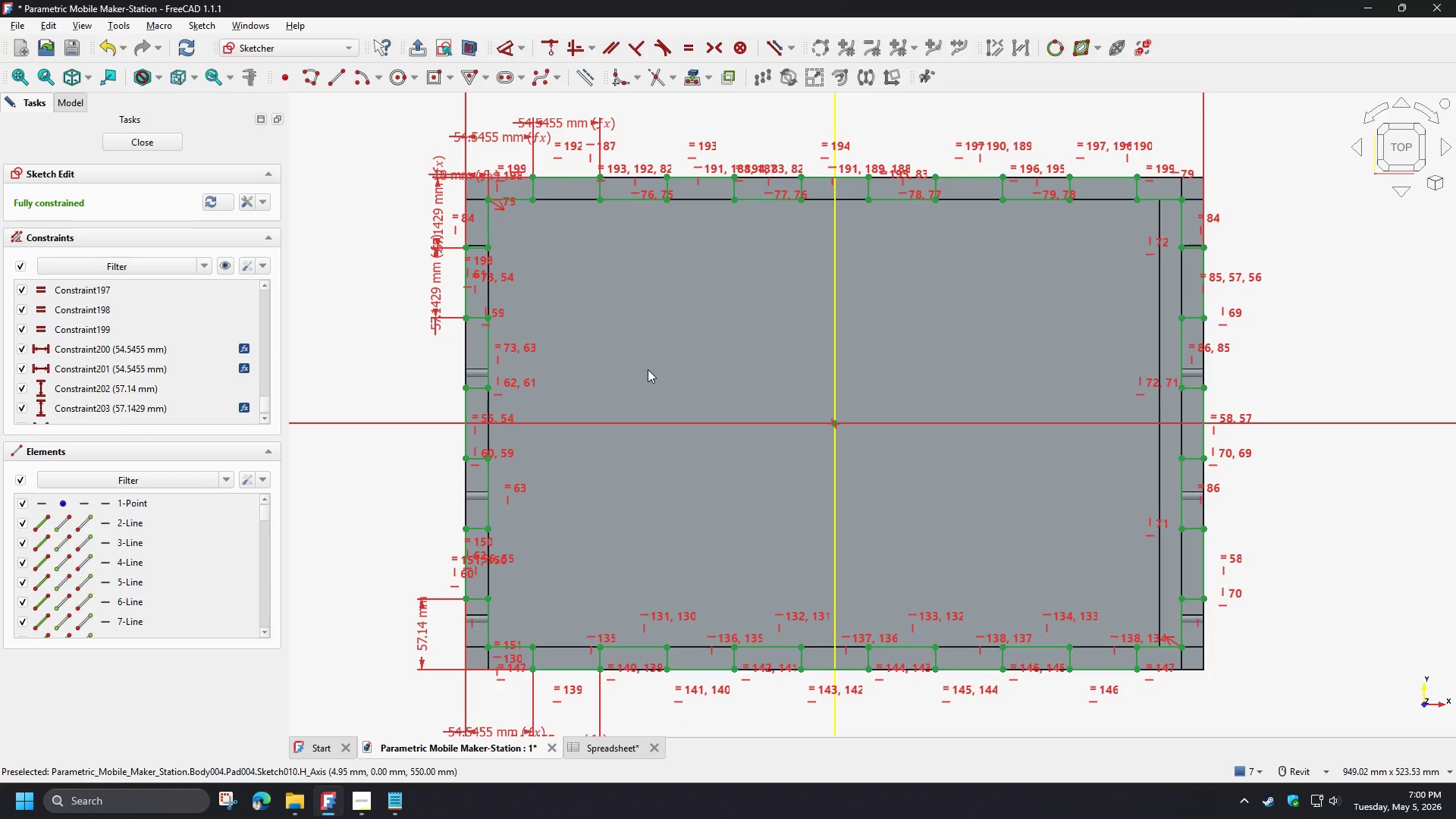 
scroll: coordinate [496, 623], scroll_direction: up, amount: 4.0
 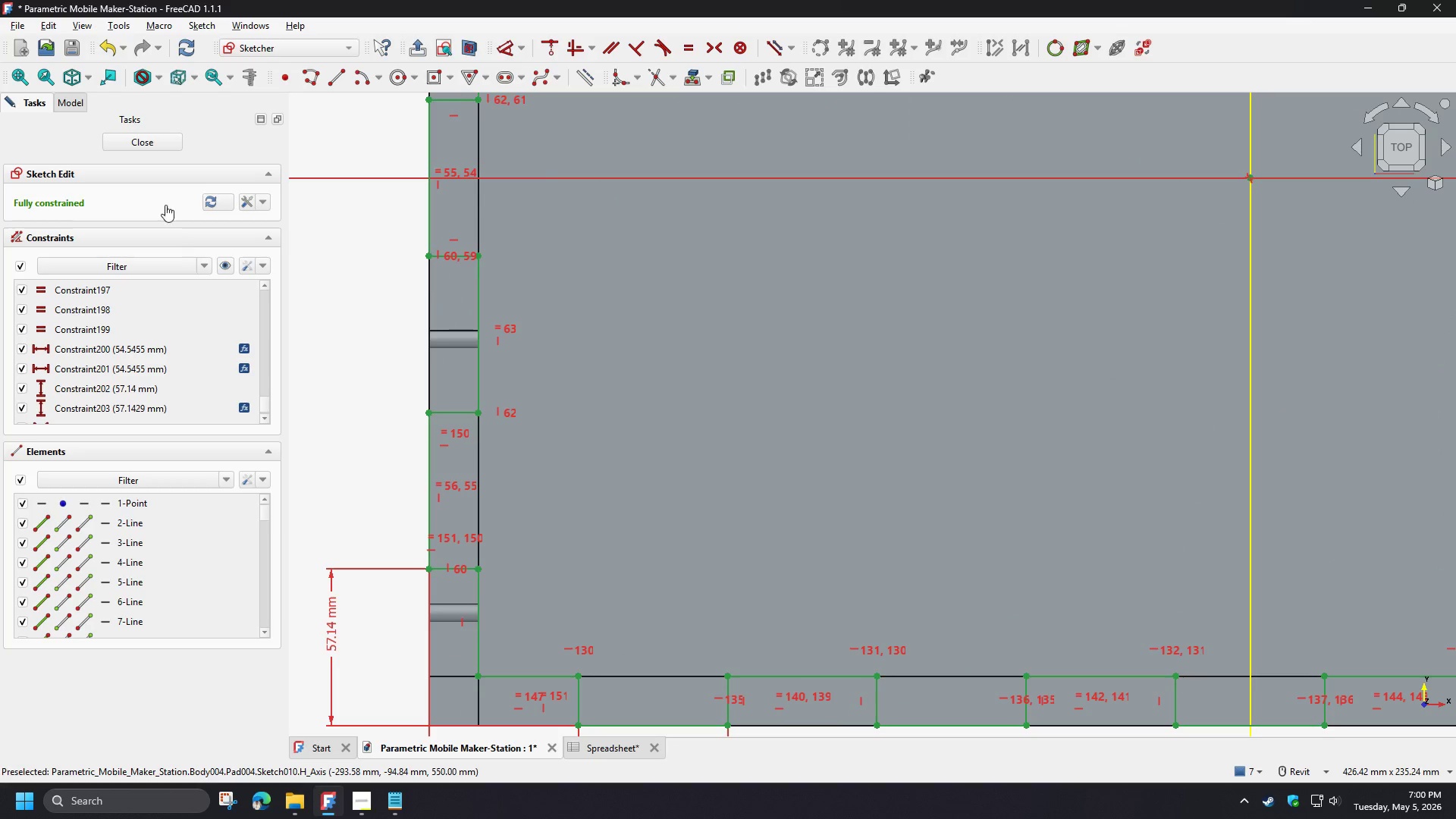 
left_click([133, 140])
 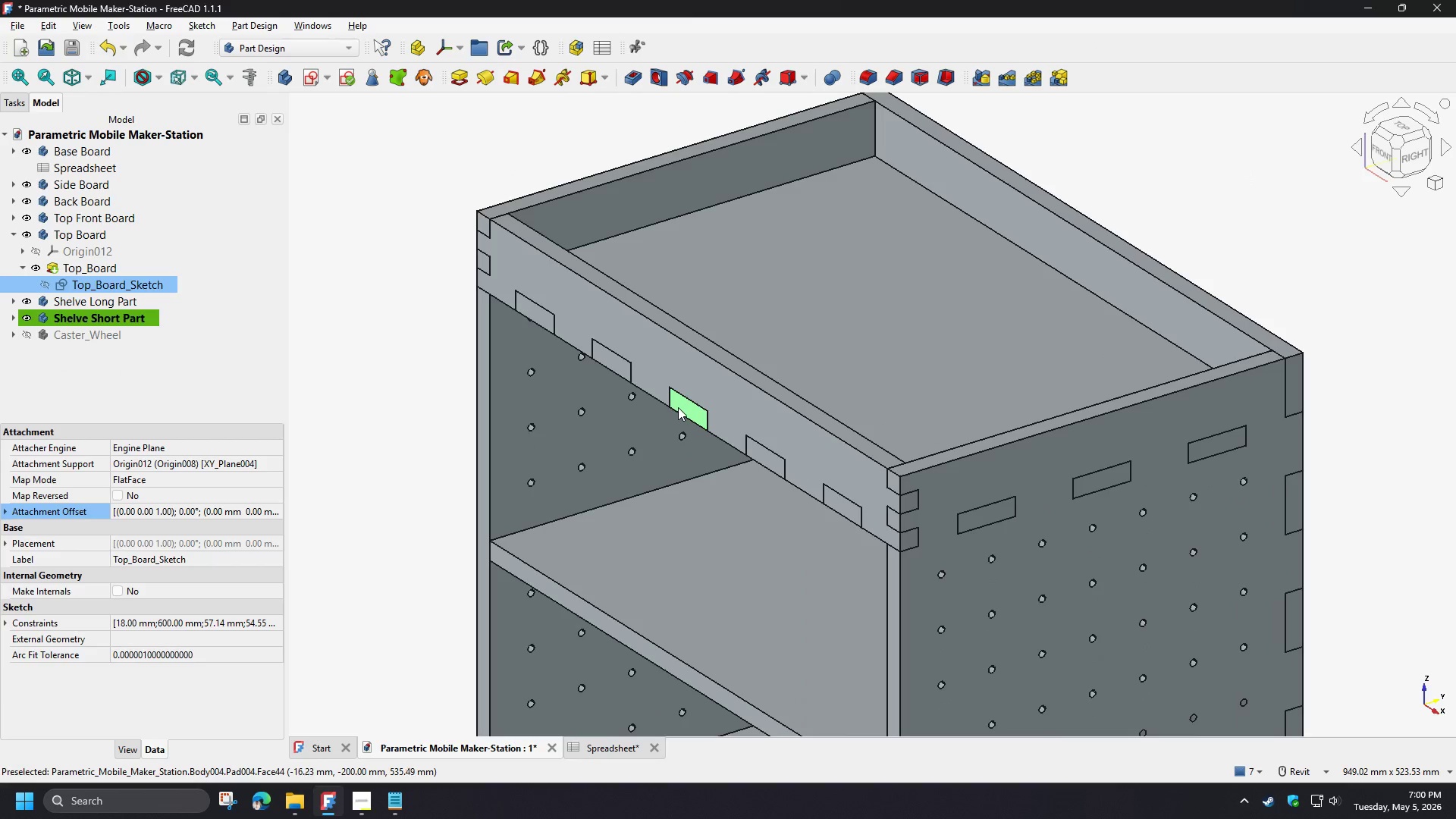 
hold_key(key=ShiftLeft, duration=1.5)
 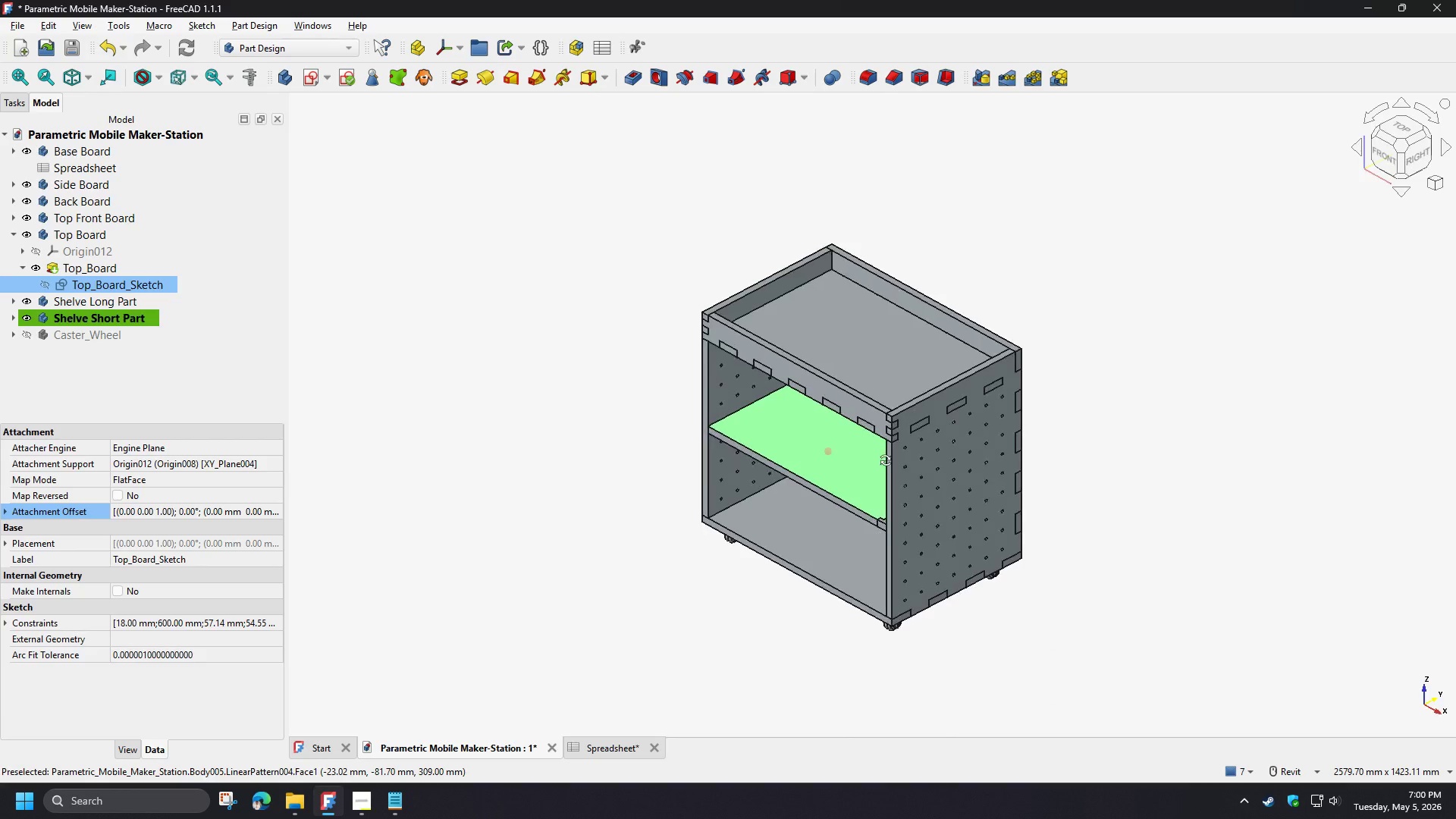 
scroll: coordinate [849, 353], scroll_direction: down, amount: 5.0
 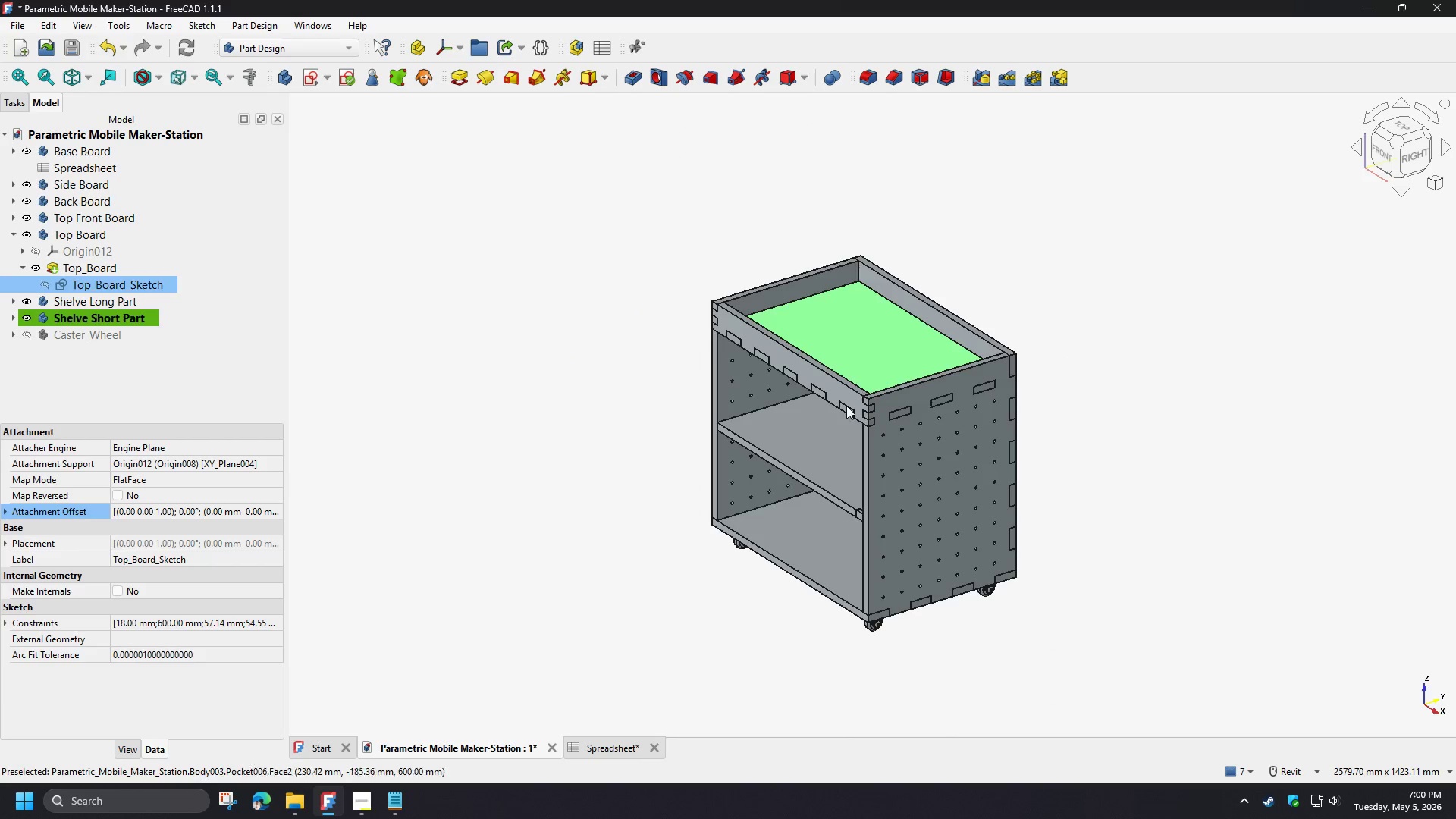 
hold_key(key=ShiftLeft, duration=1.51)
 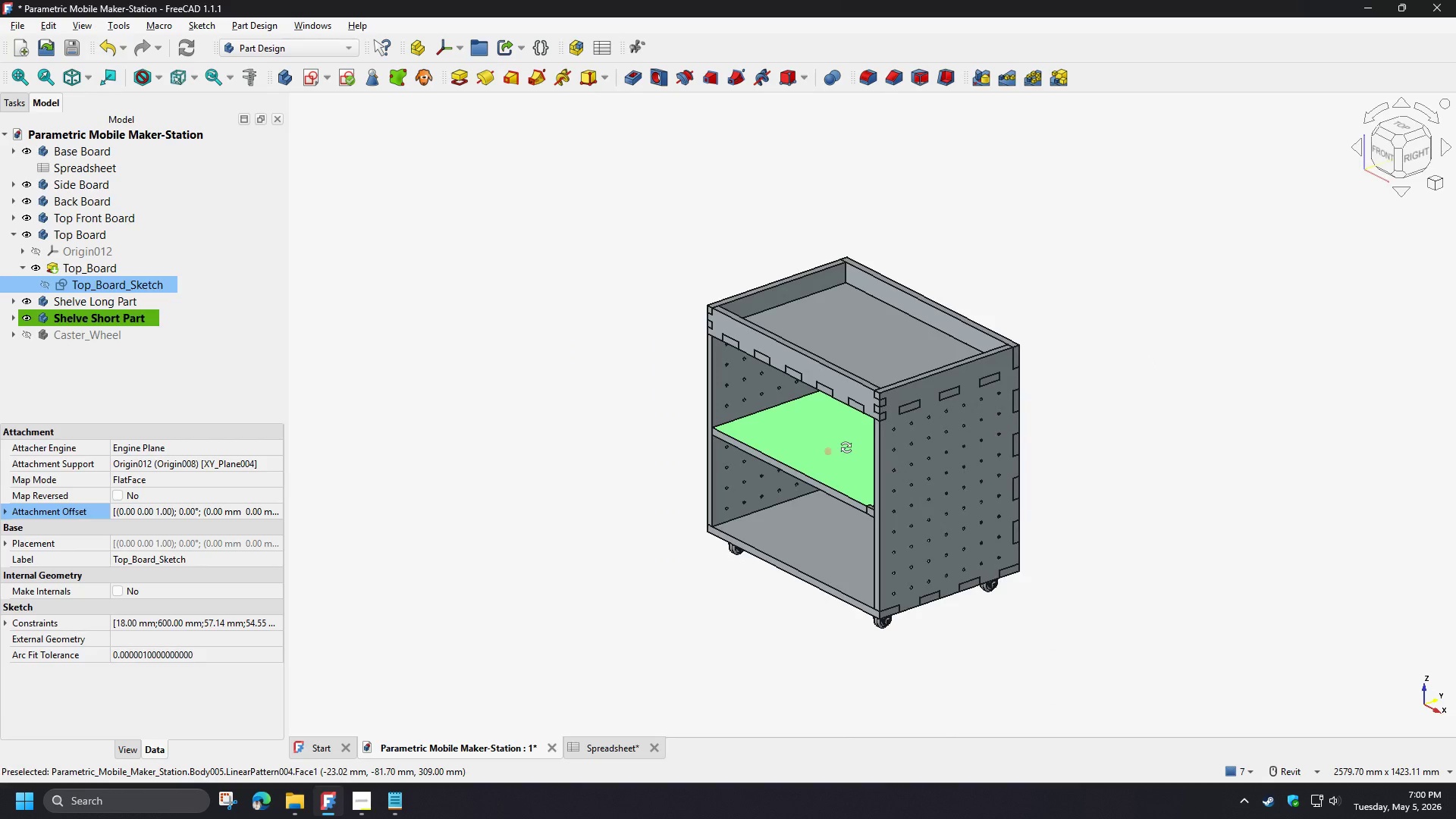 
hold_key(key=ShiftLeft, duration=1.02)
 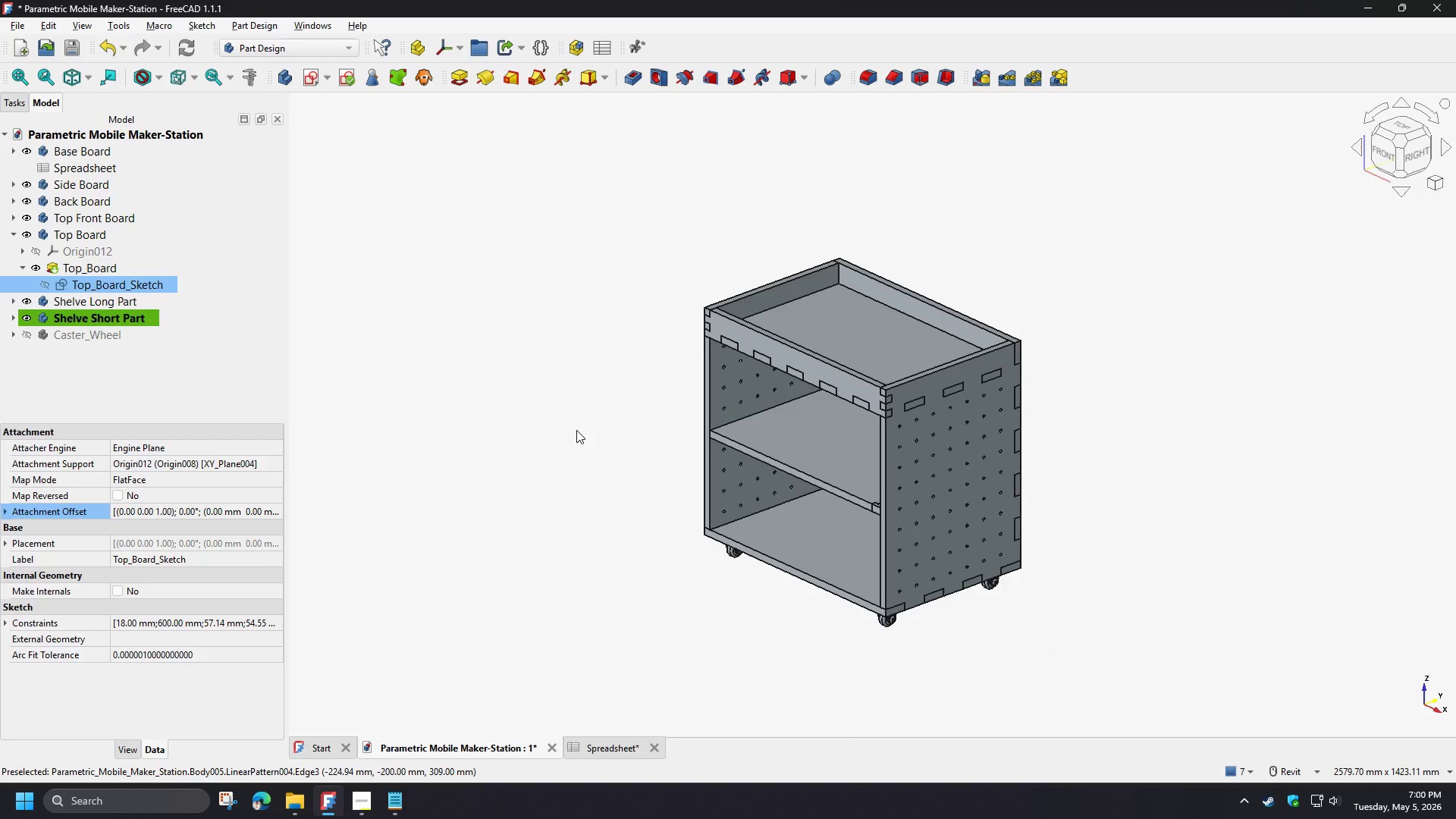 
left_click([576, 430])
 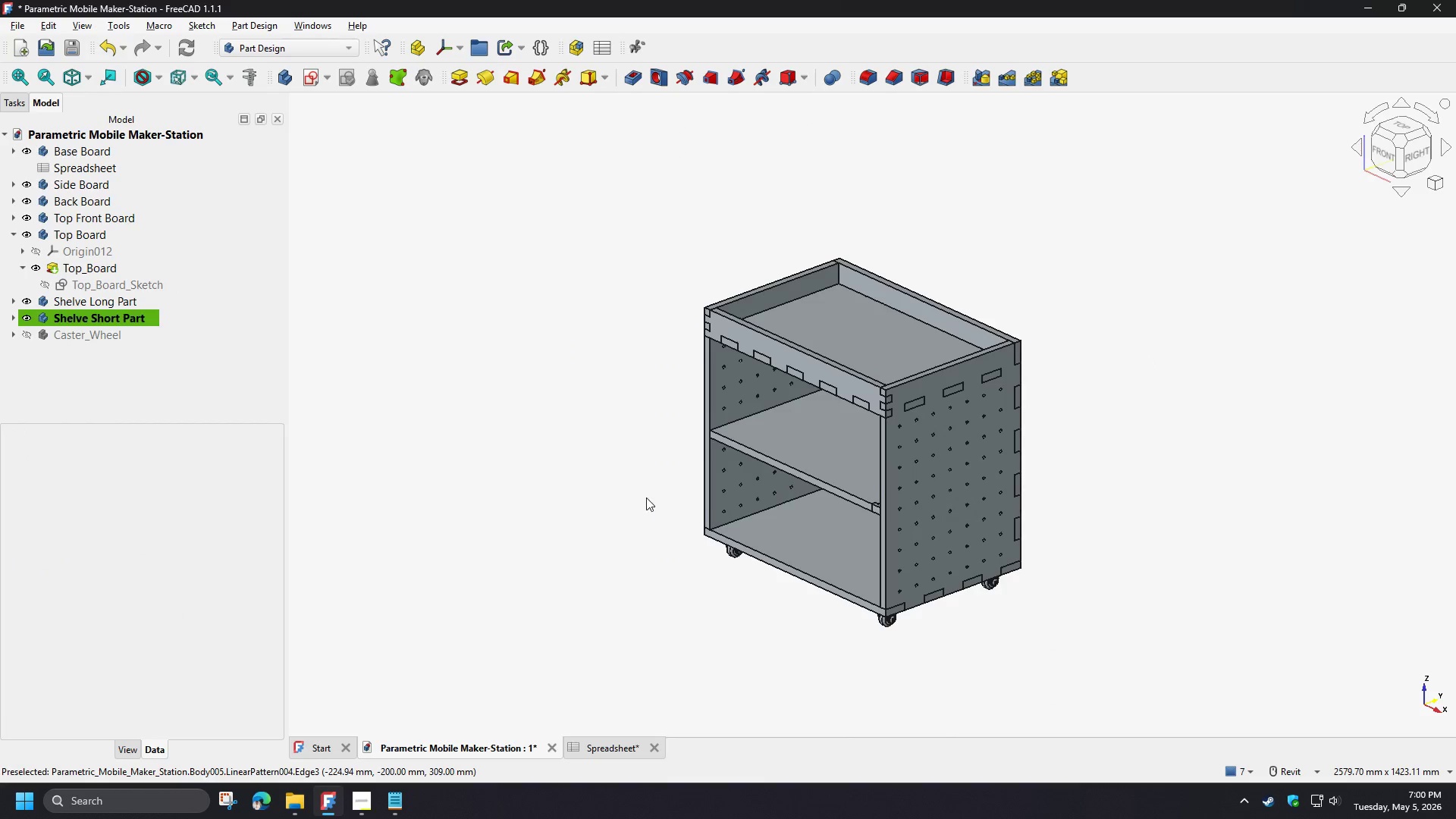 
hold_key(key=ShiftLeft, duration=0.88)
 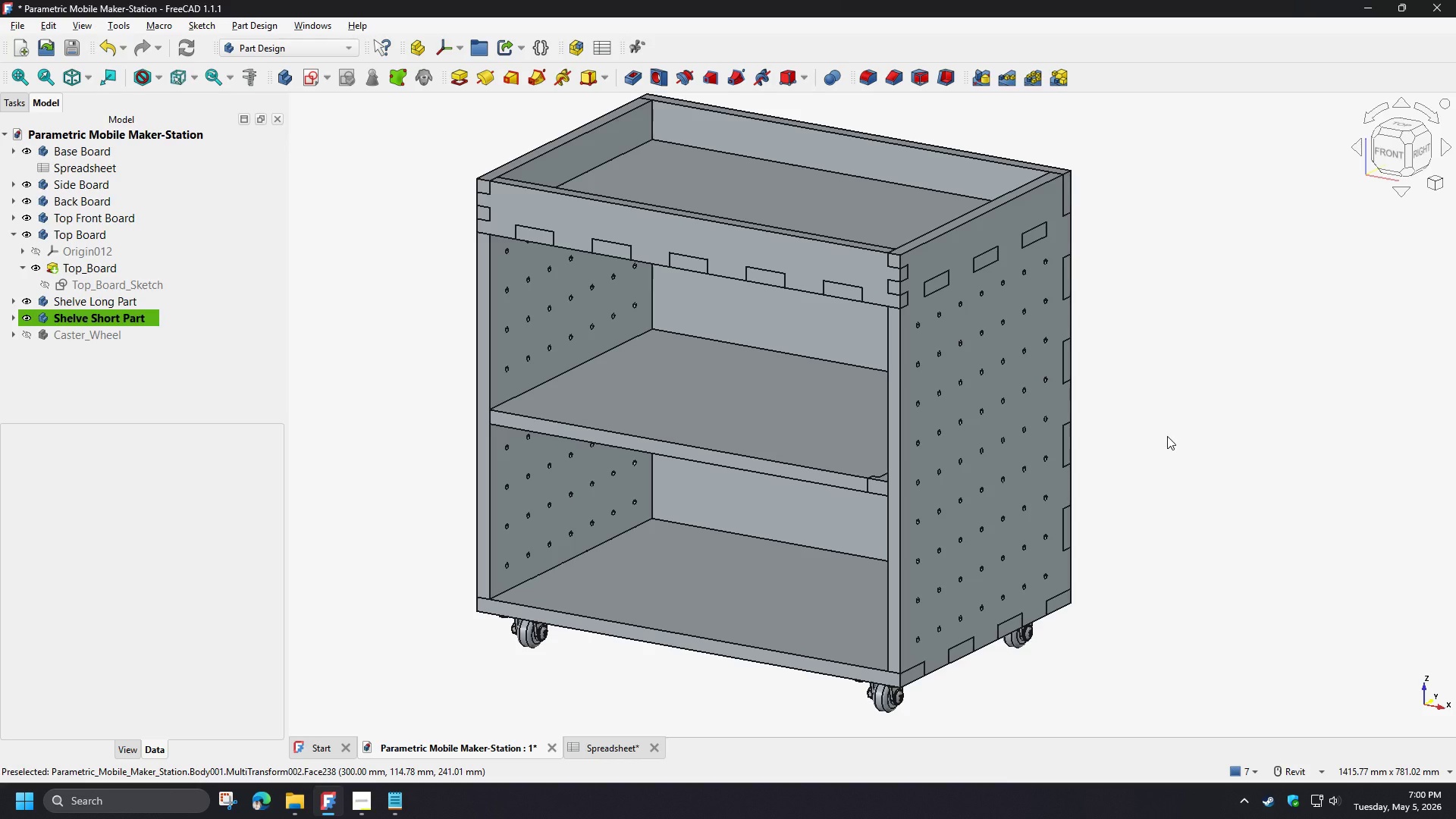 
scroll: coordinate [647, 499], scroll_direction: up, amount: 3.0
 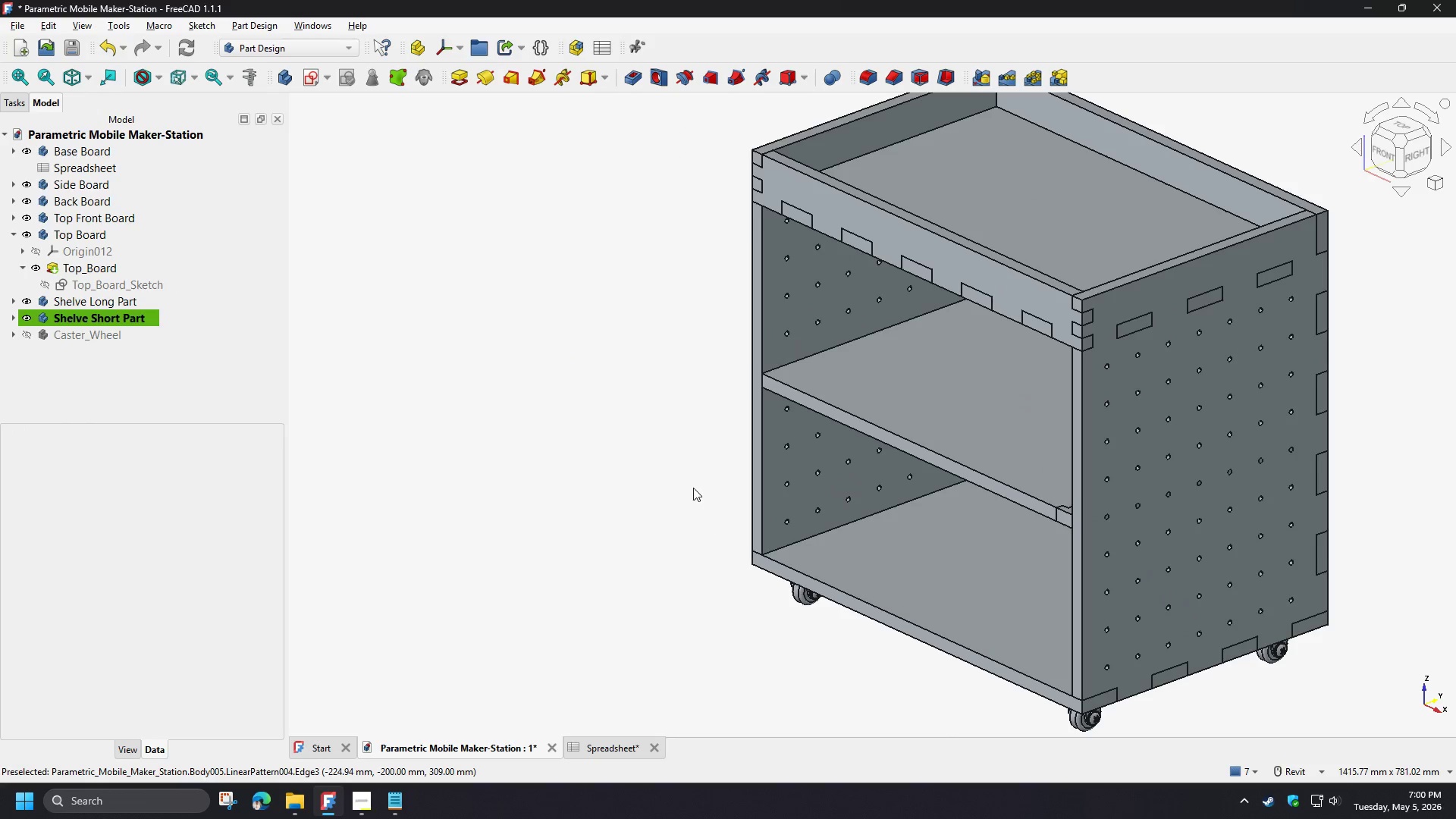 
wait(8.03)
 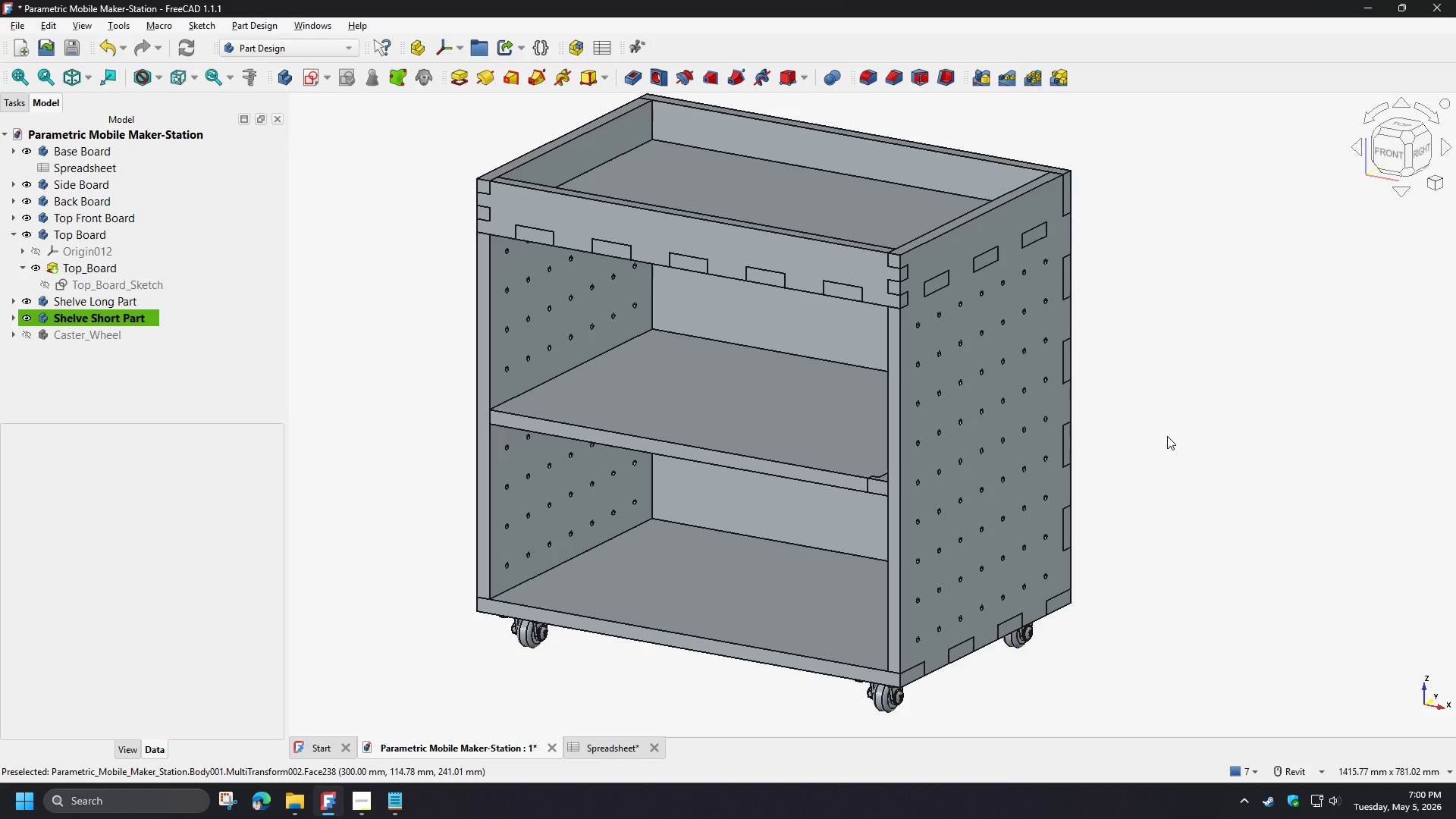 
left_click([1167, 435])
 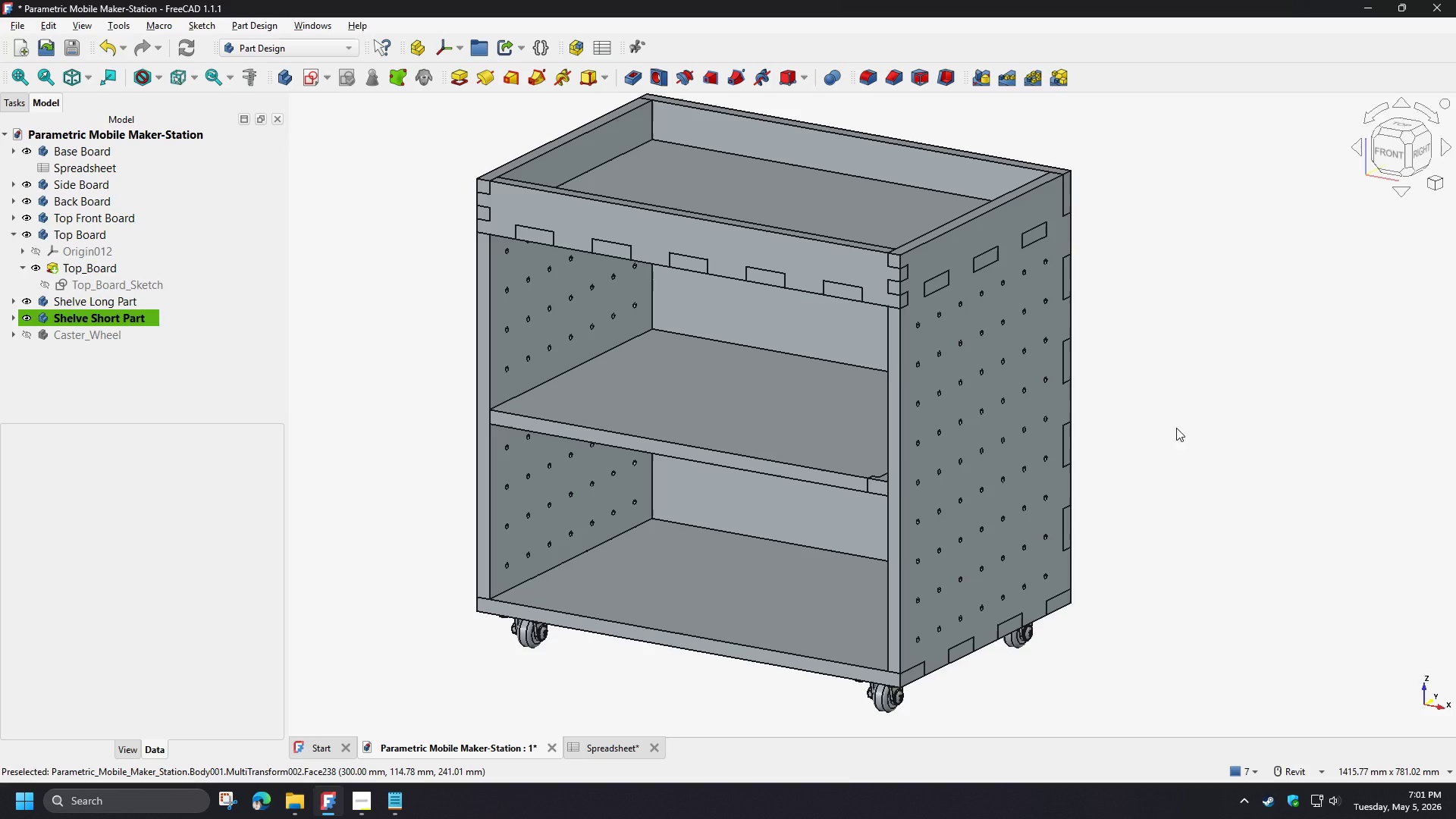 
hold_key(key=ShiftLeft, duration=0.81)
 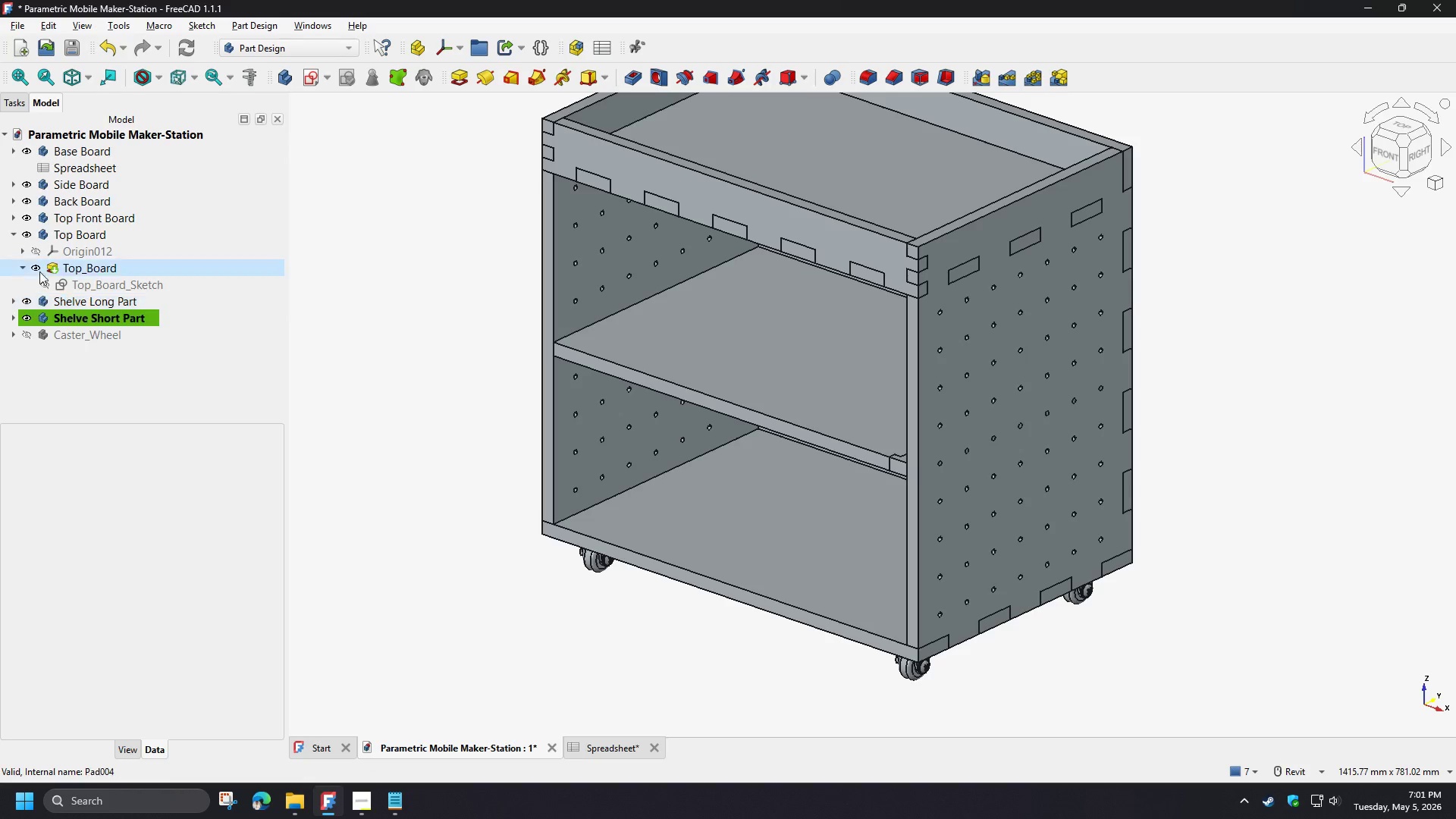 
left_click([9, 235])
 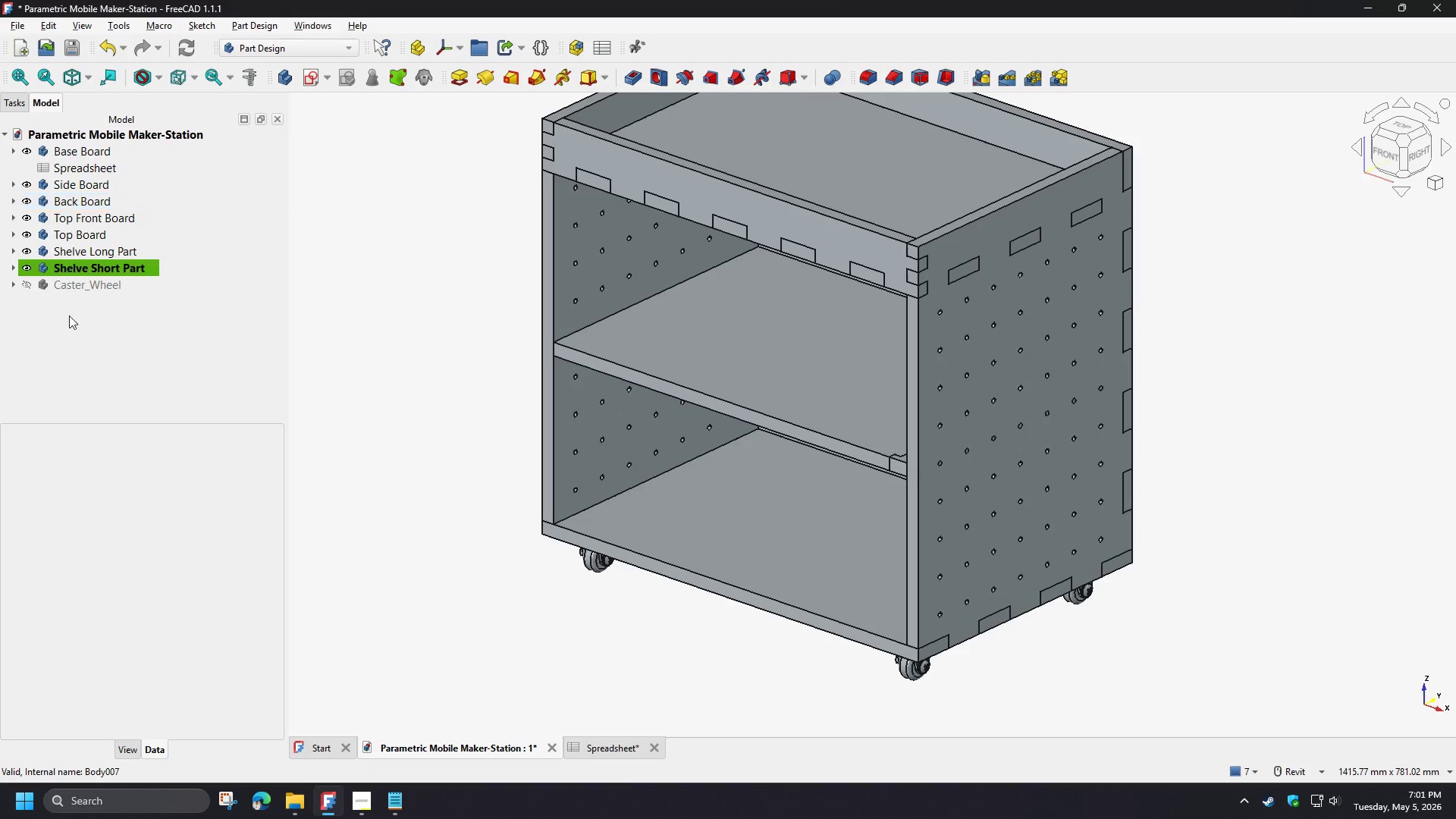 
left_click([75, 334])
 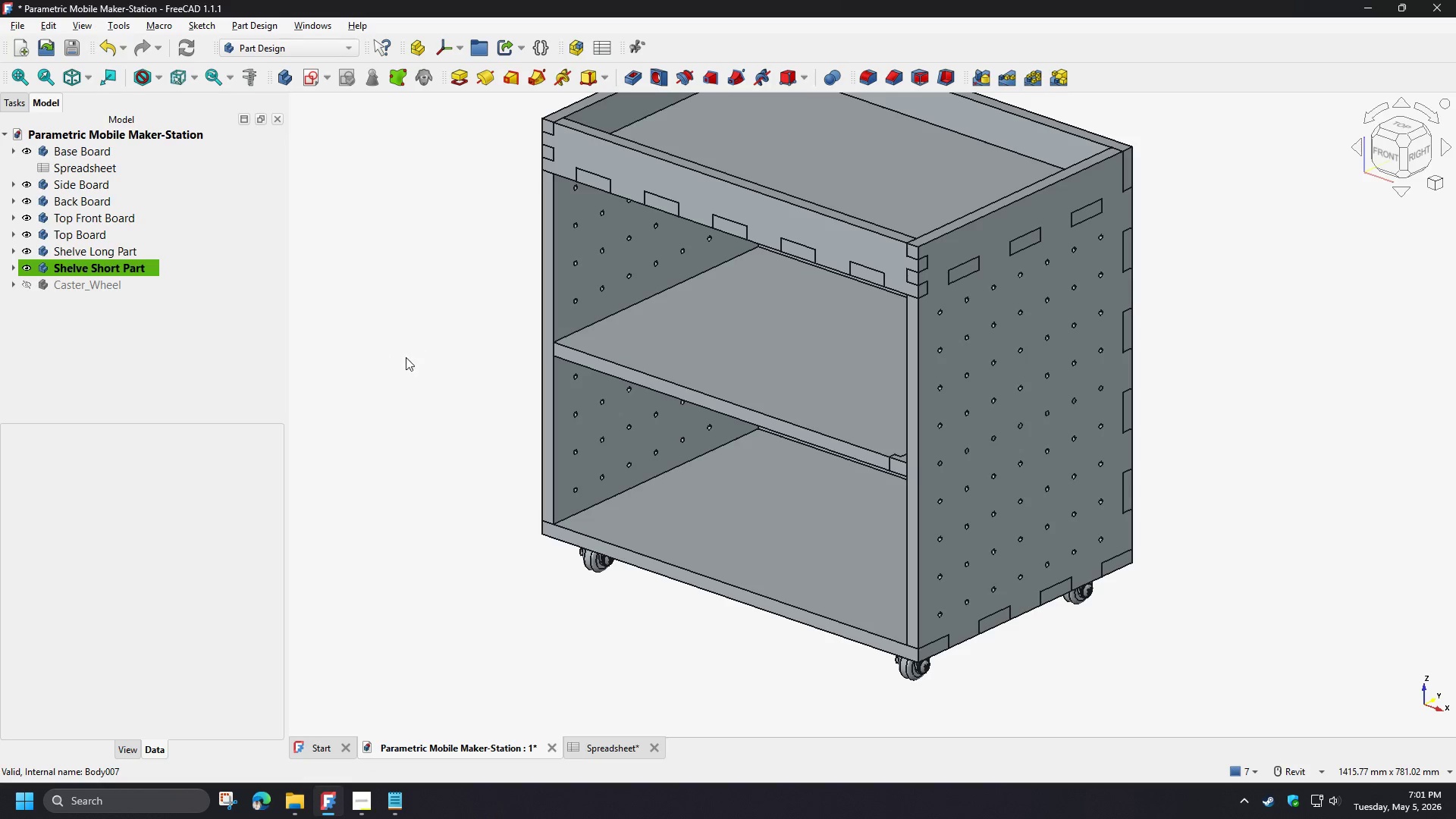 
left_click([405, 358])
 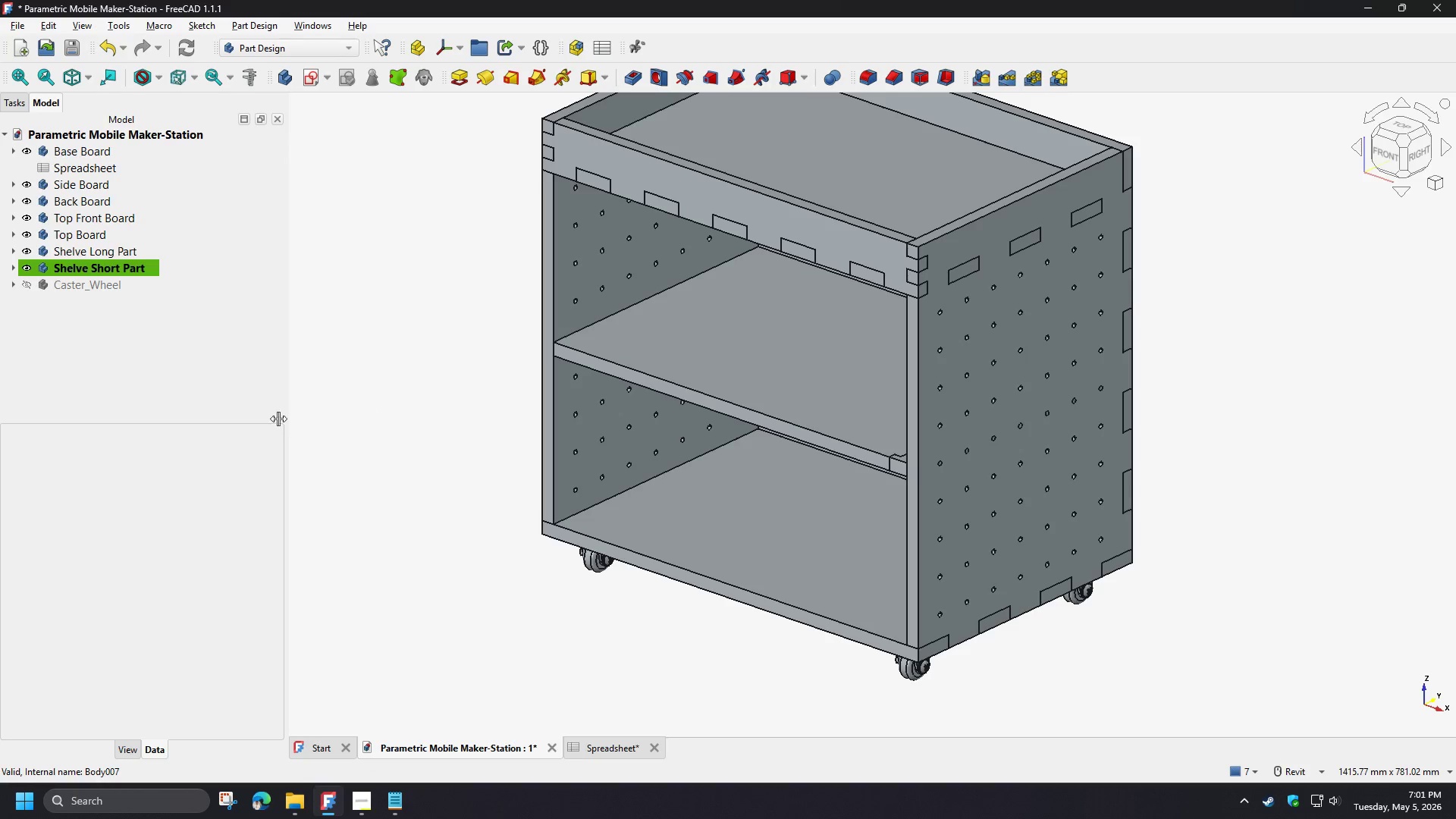 
left_click([92, 353])
 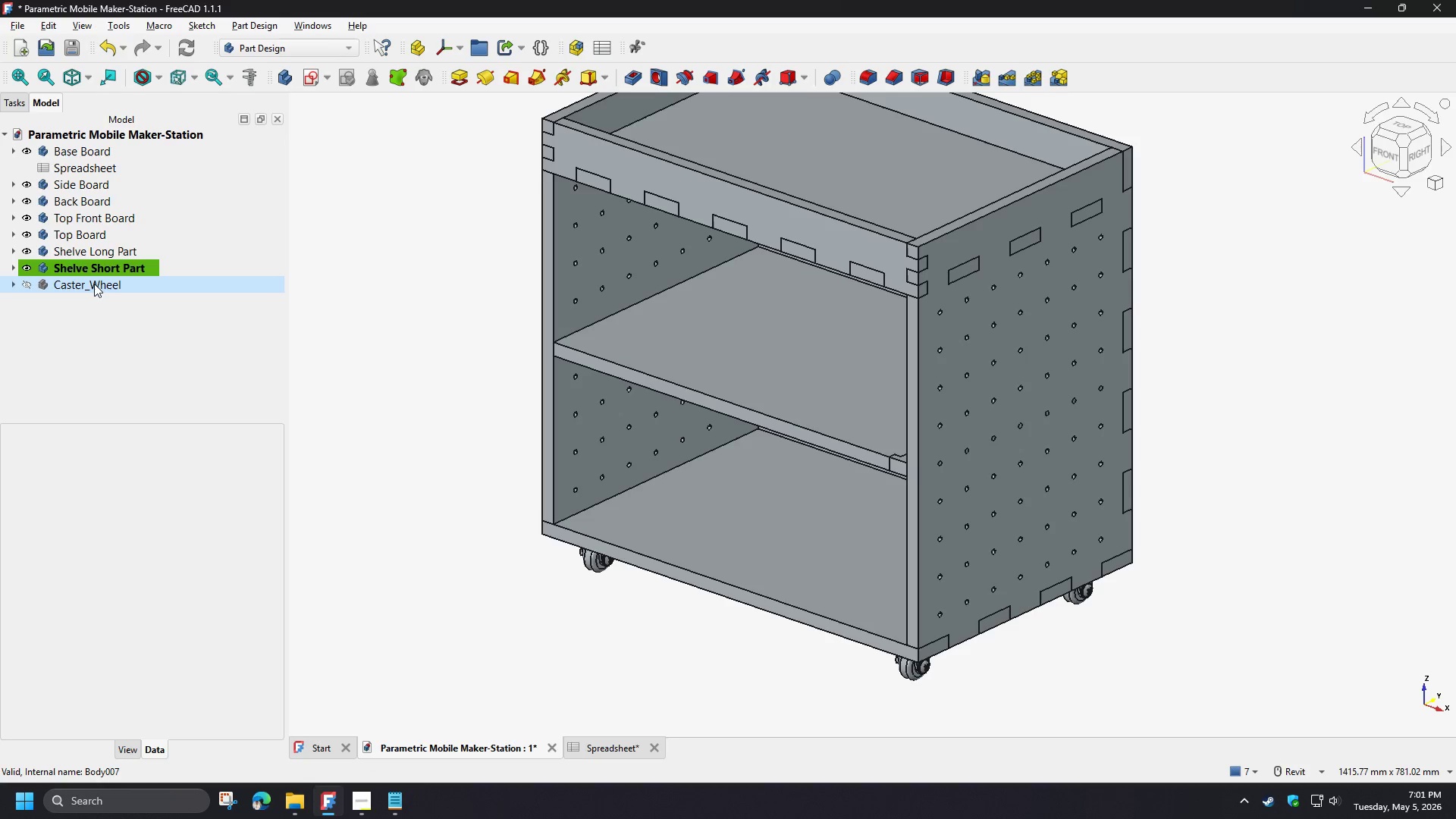 
left_click([94, 284])
 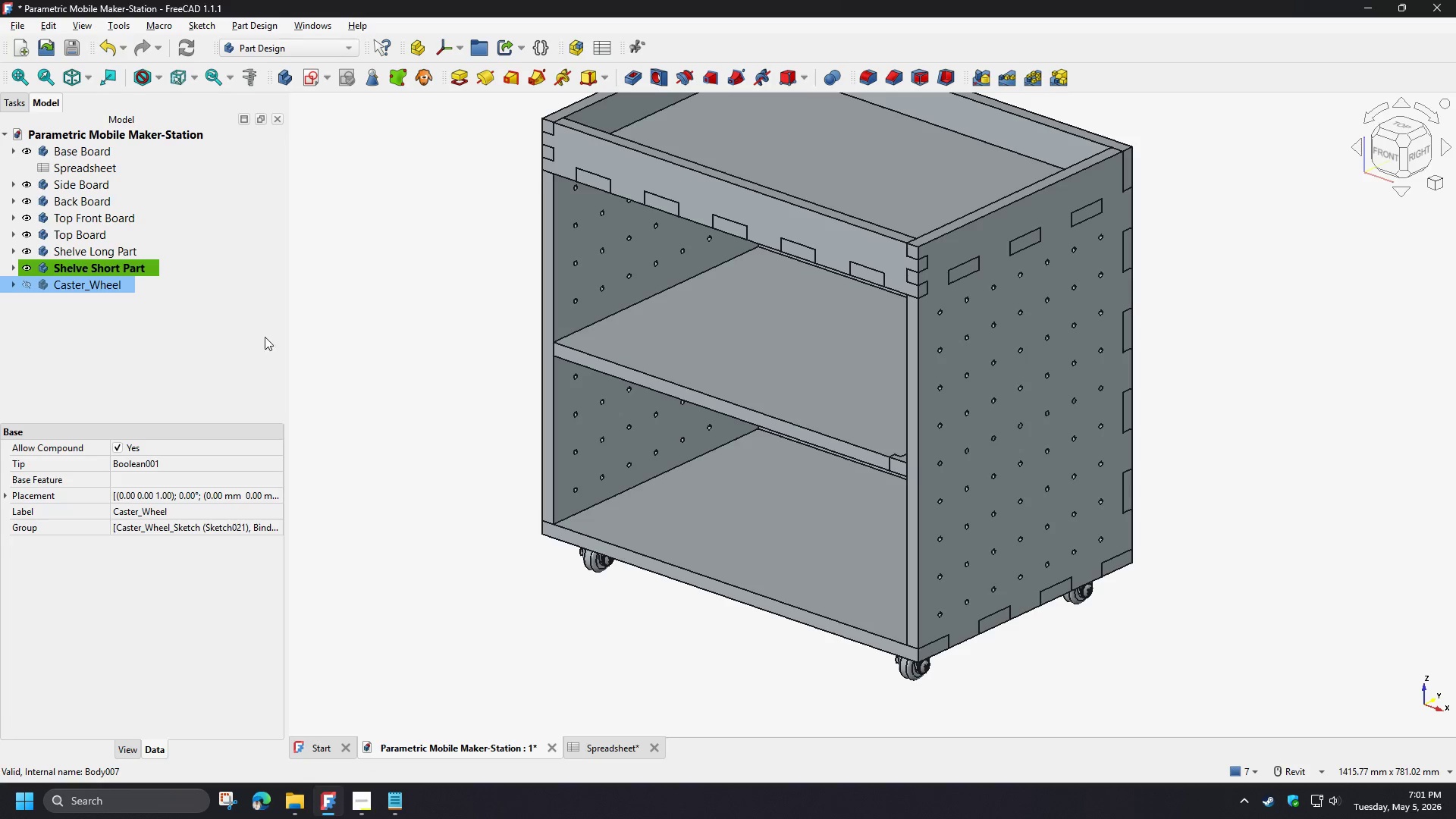 
left_click([387, 335])
 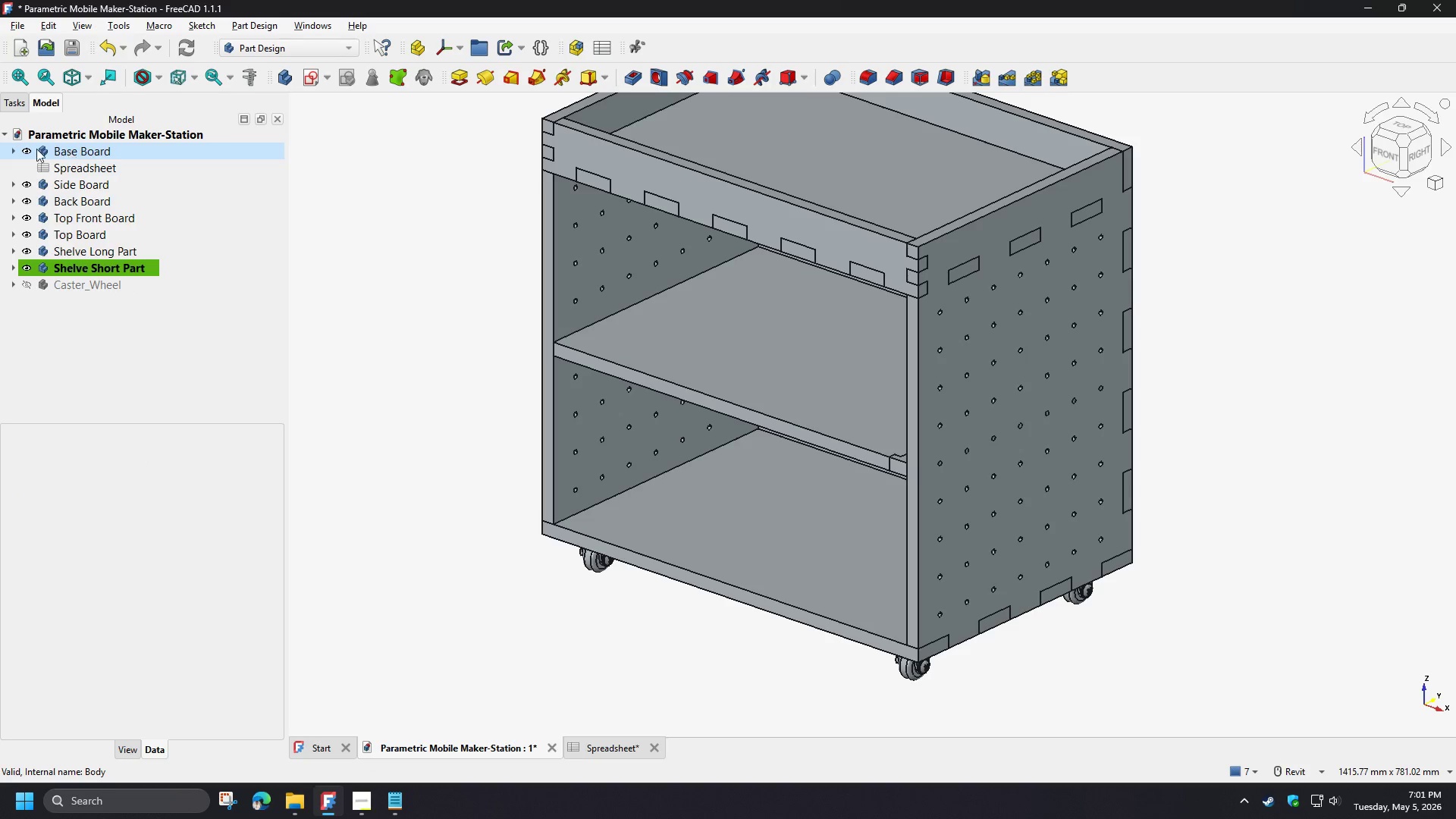 
left_click([30, 147])
 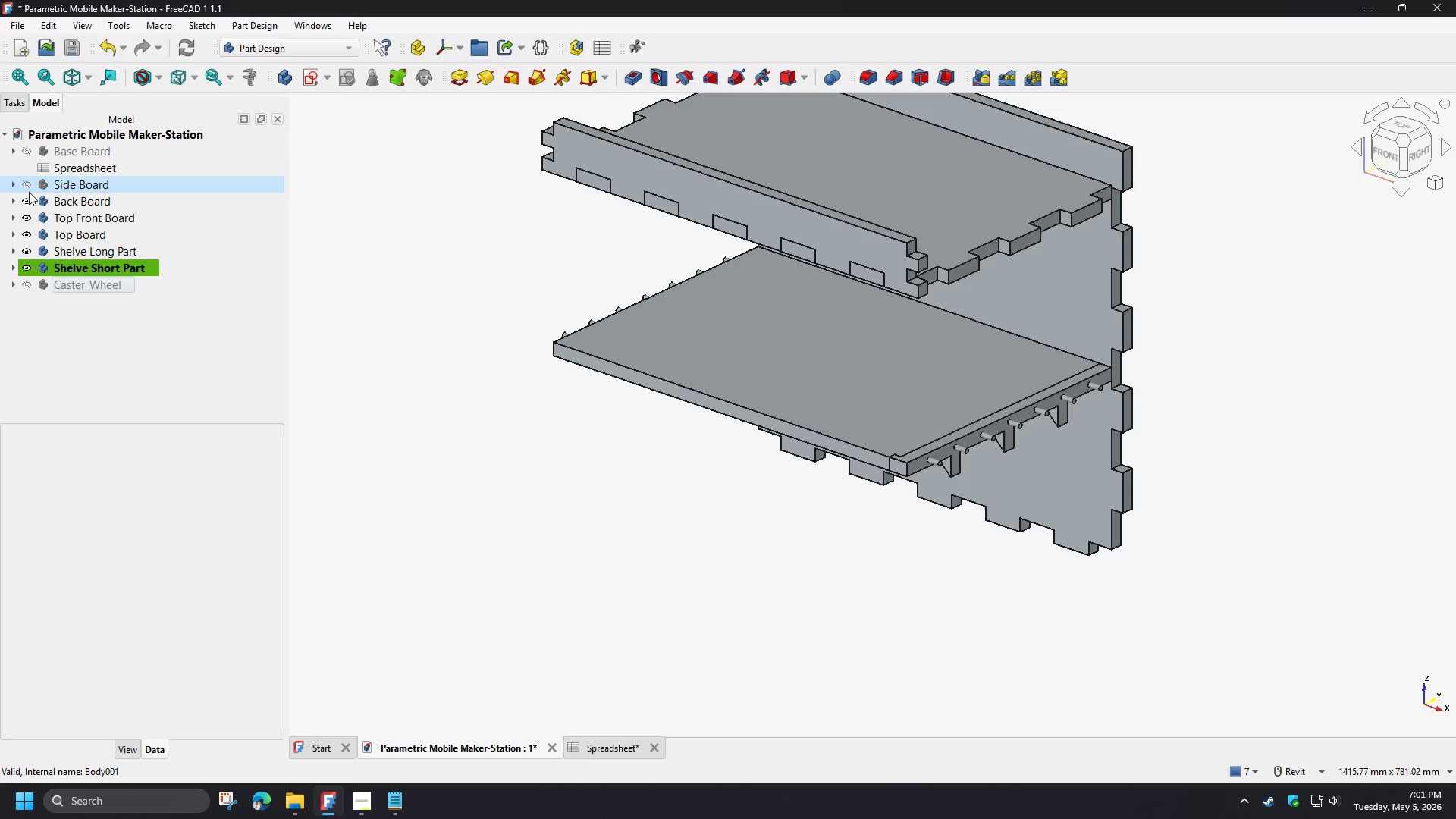 
double_click([27, 205])
 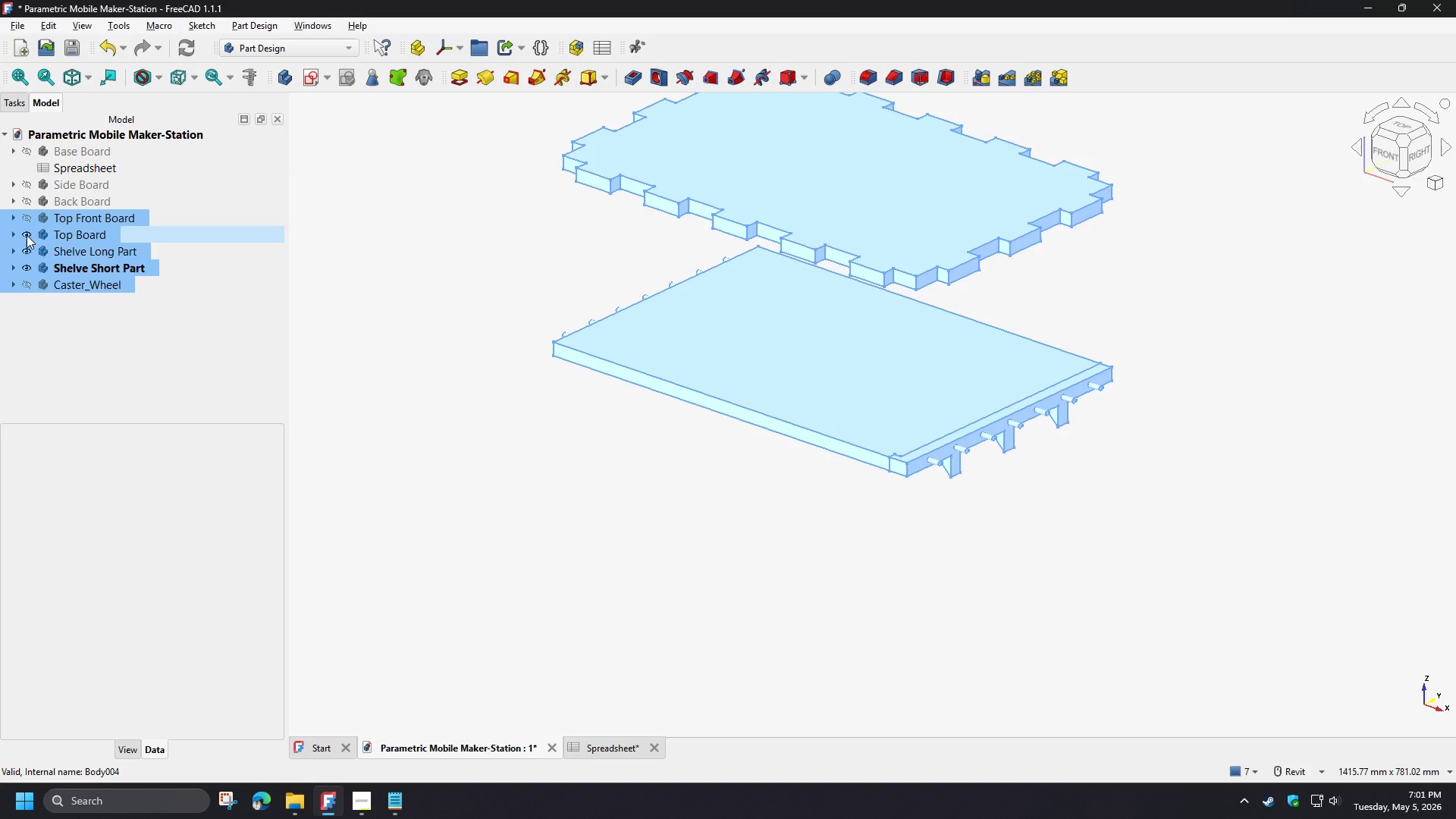 
triple_click([27, 235])
 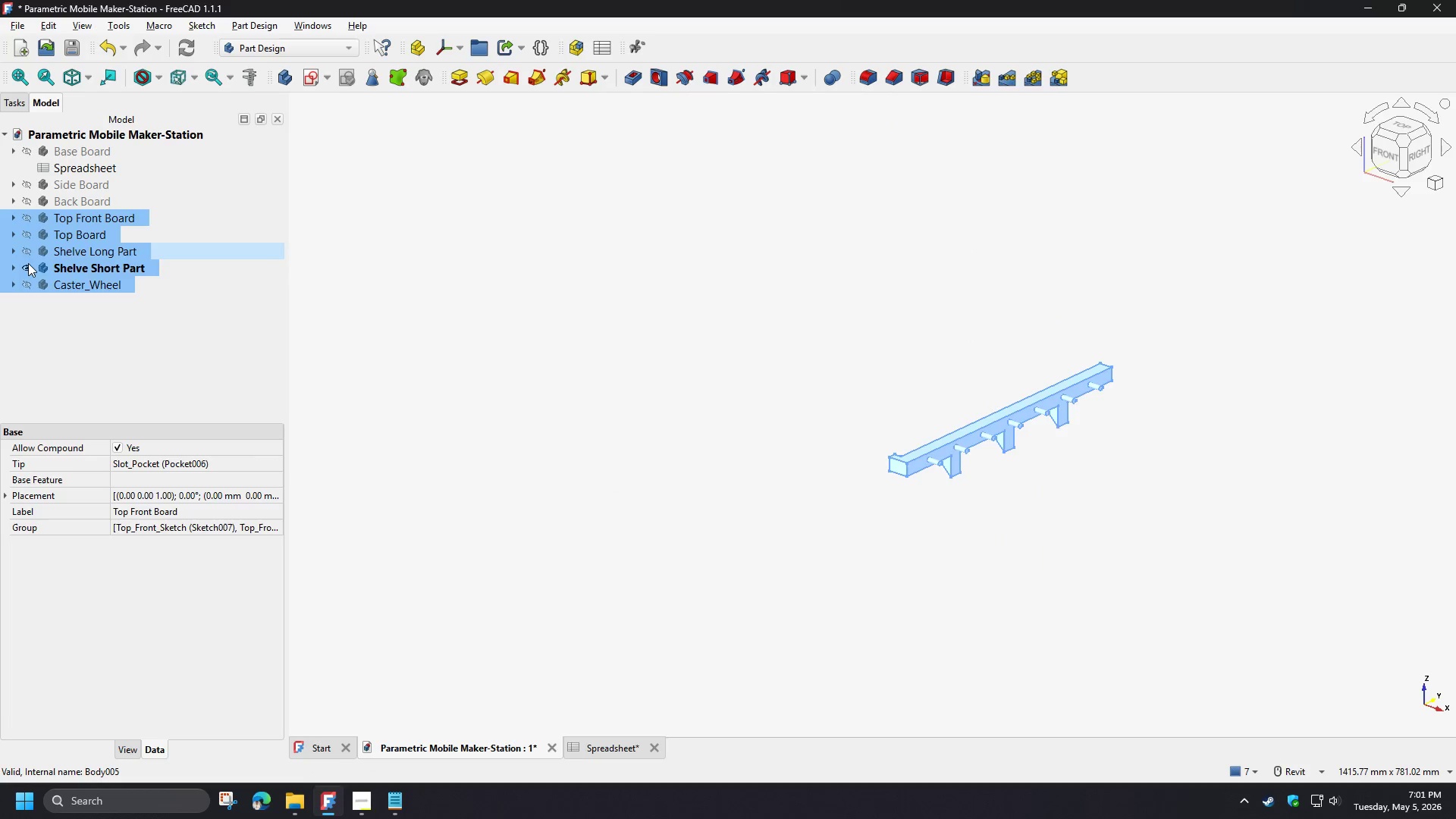 
double_click([28, 265])
 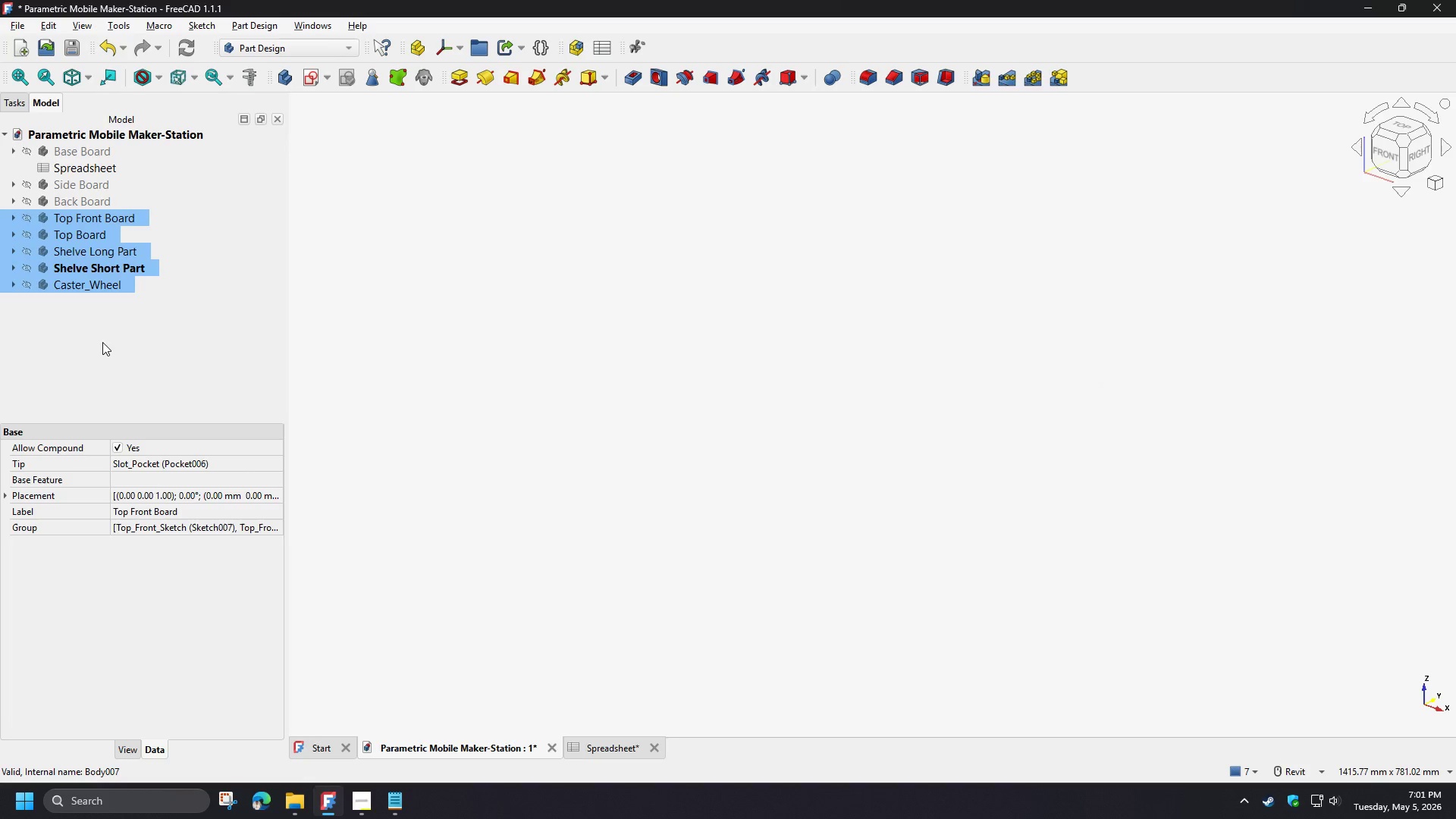 
triple_click([104, 344])
 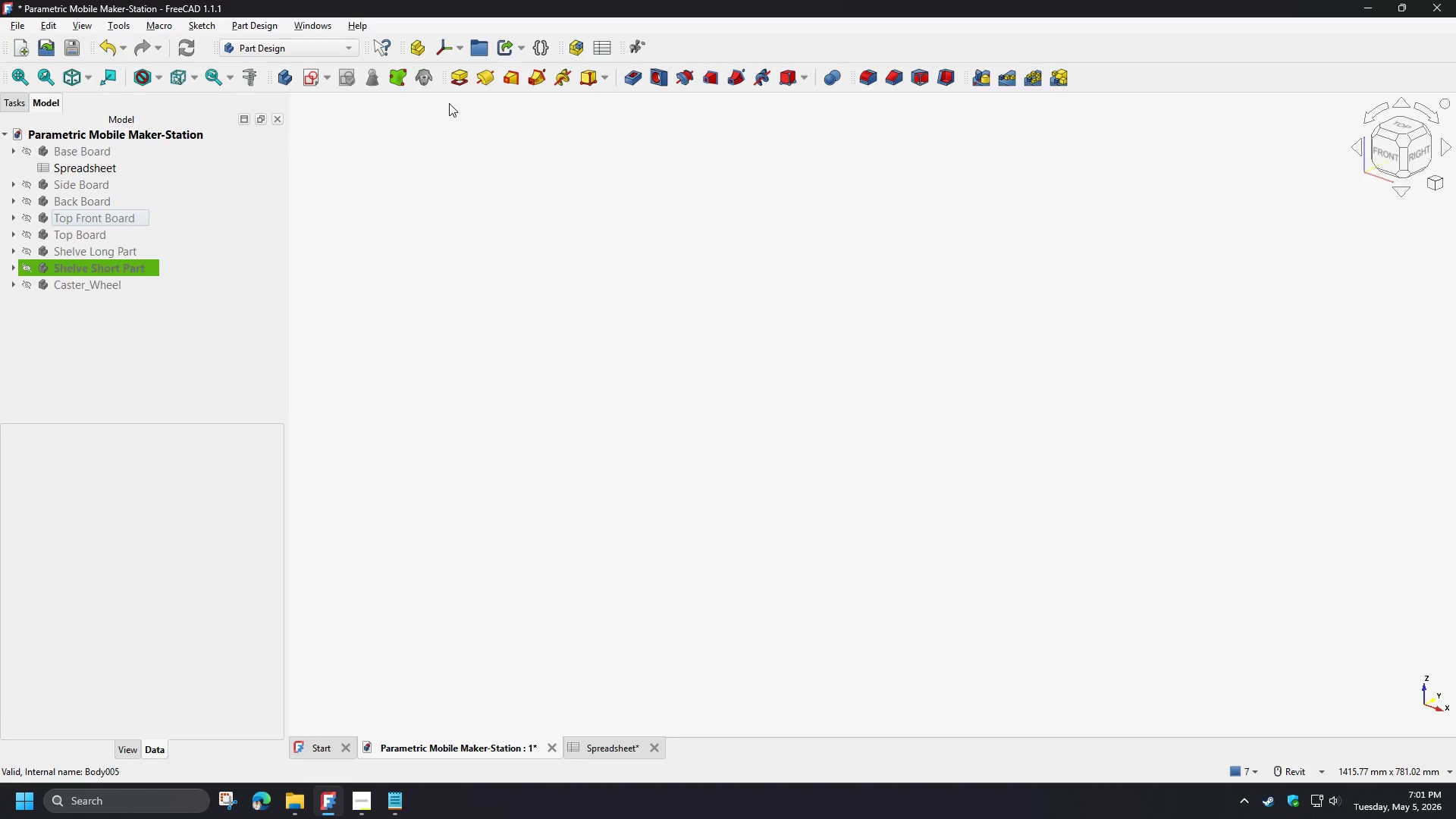 
left_click([420, 138])
 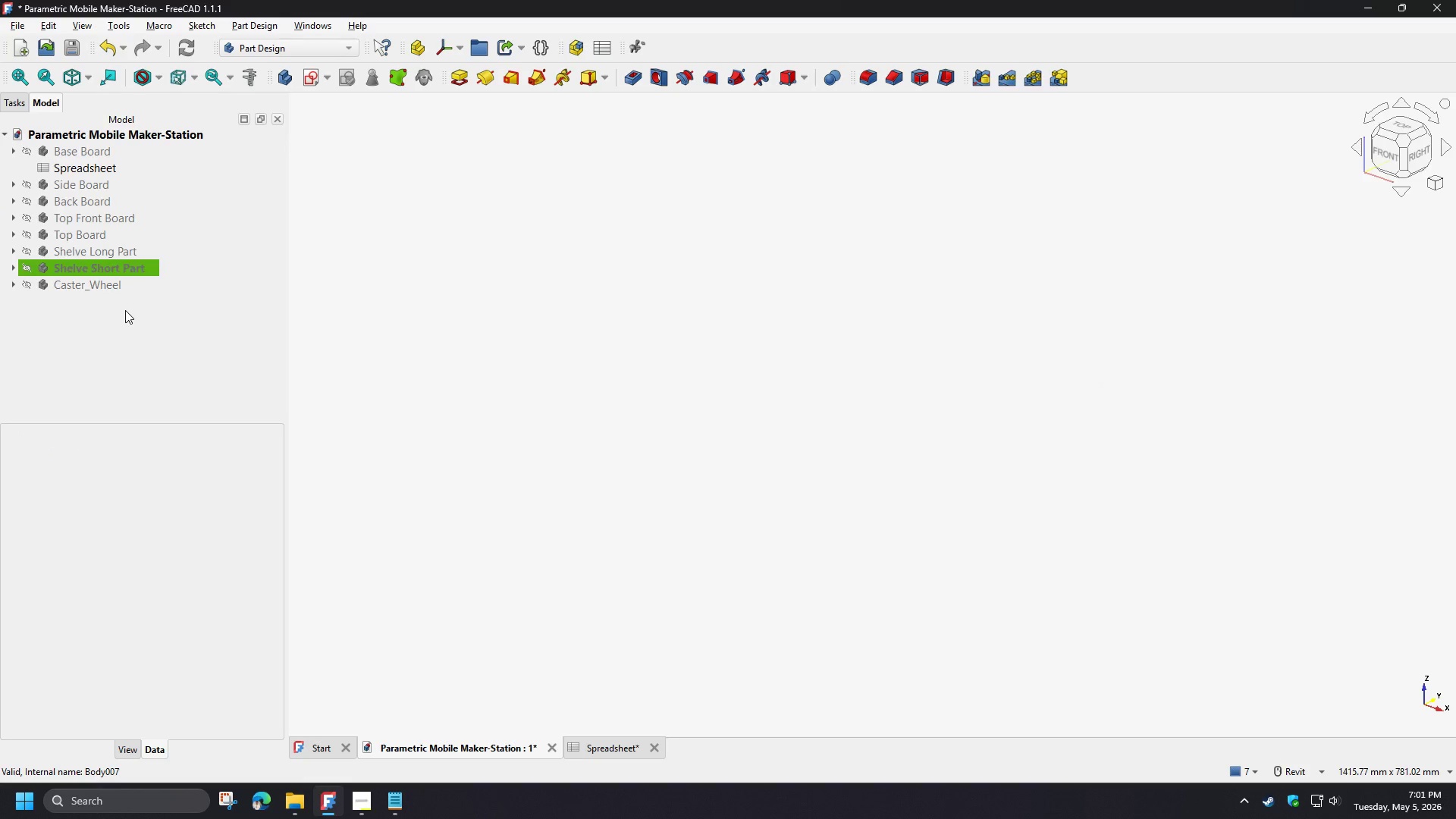 
left_click([125, 310])
 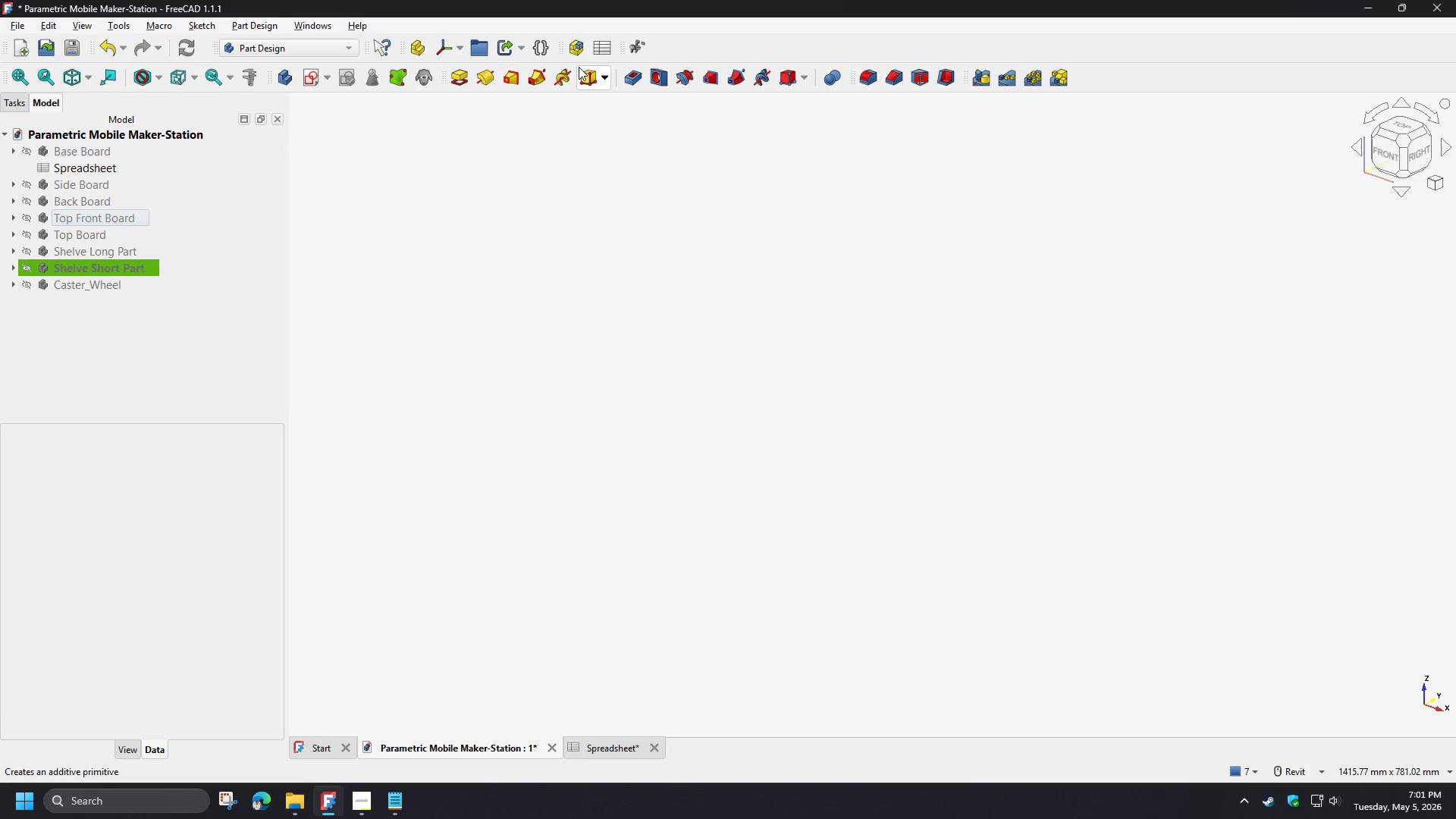 
left_click([578, 49])
 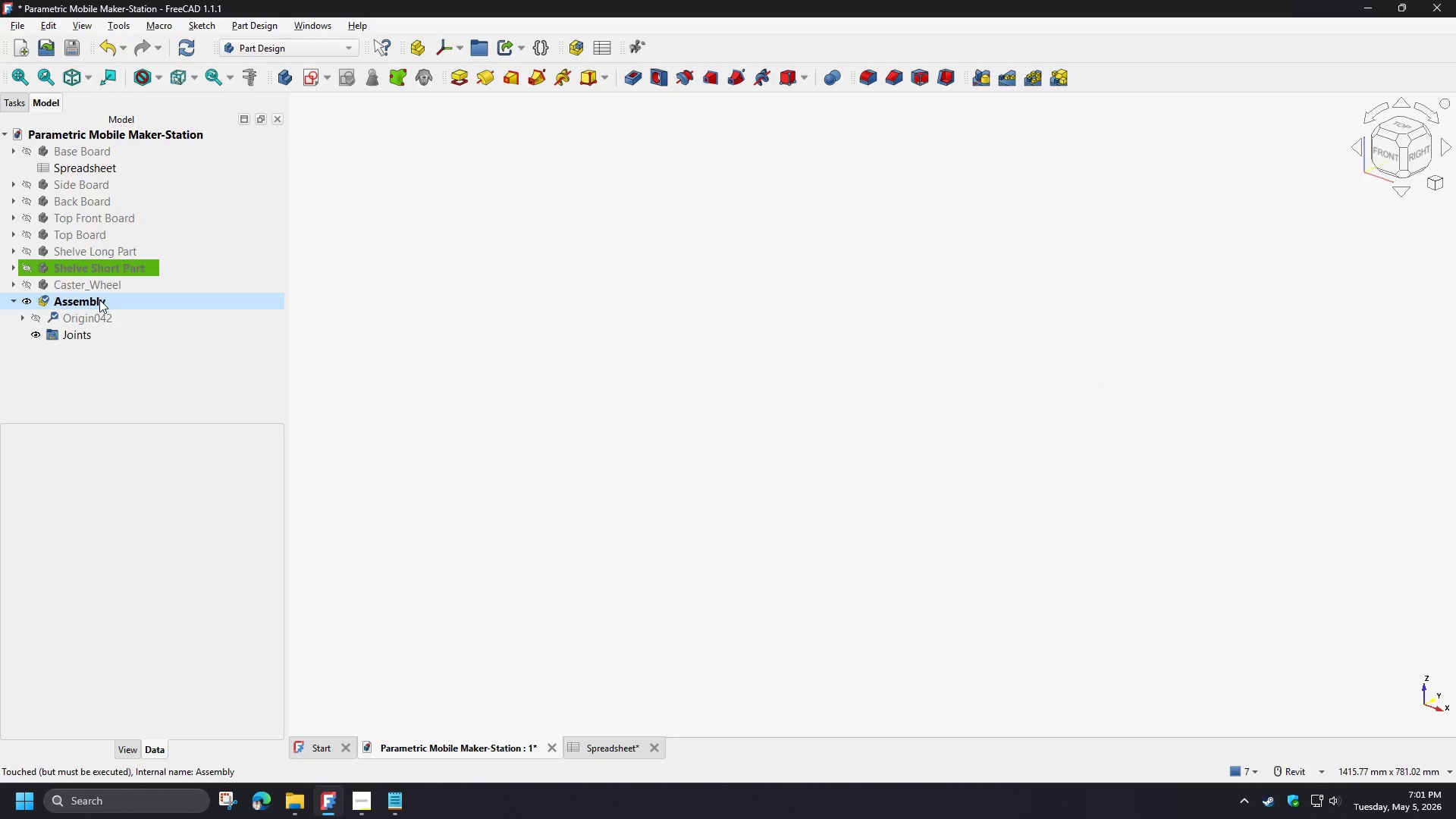 
double_click([99, 300])
 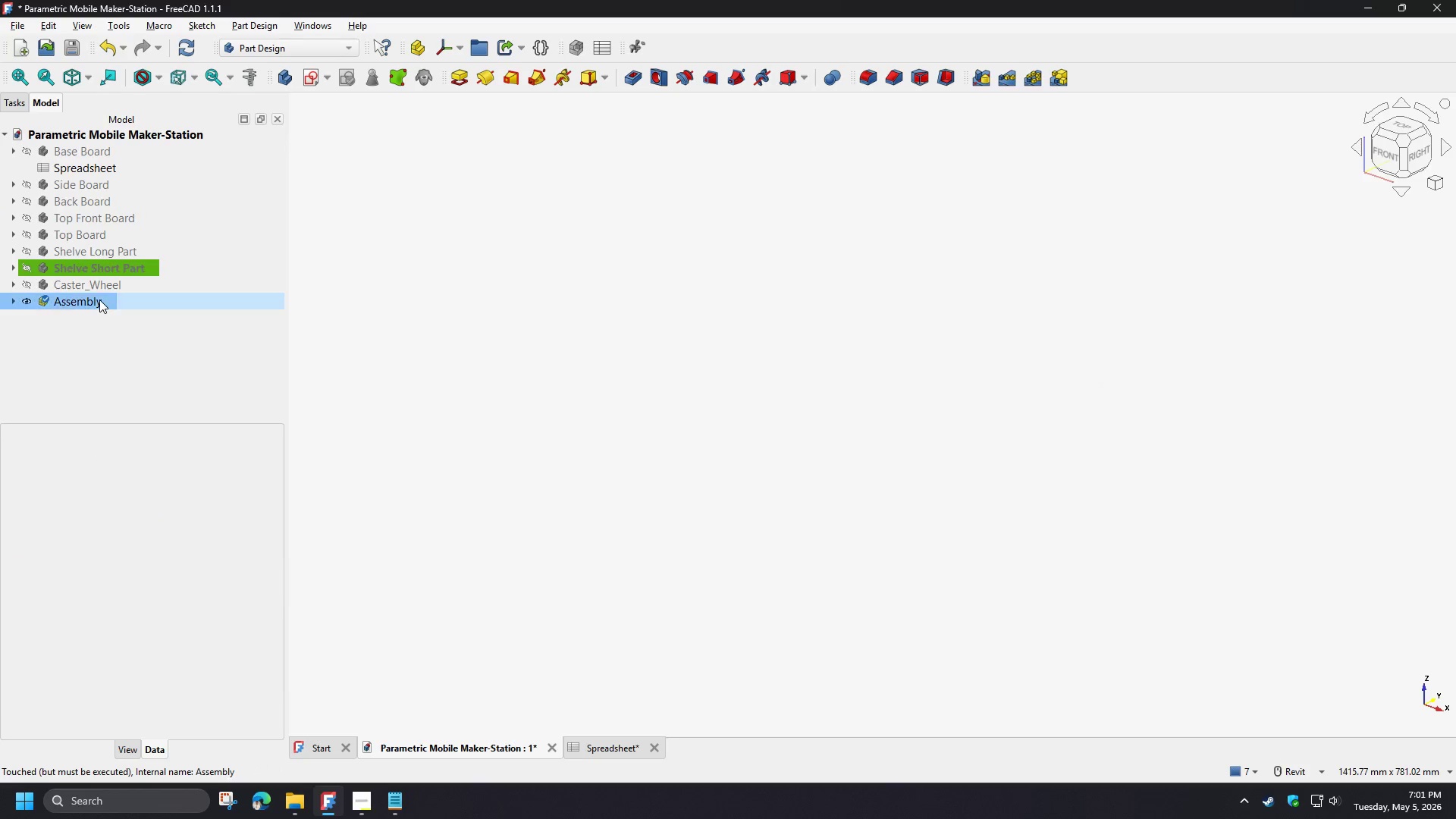 
double_click([99, 300])
 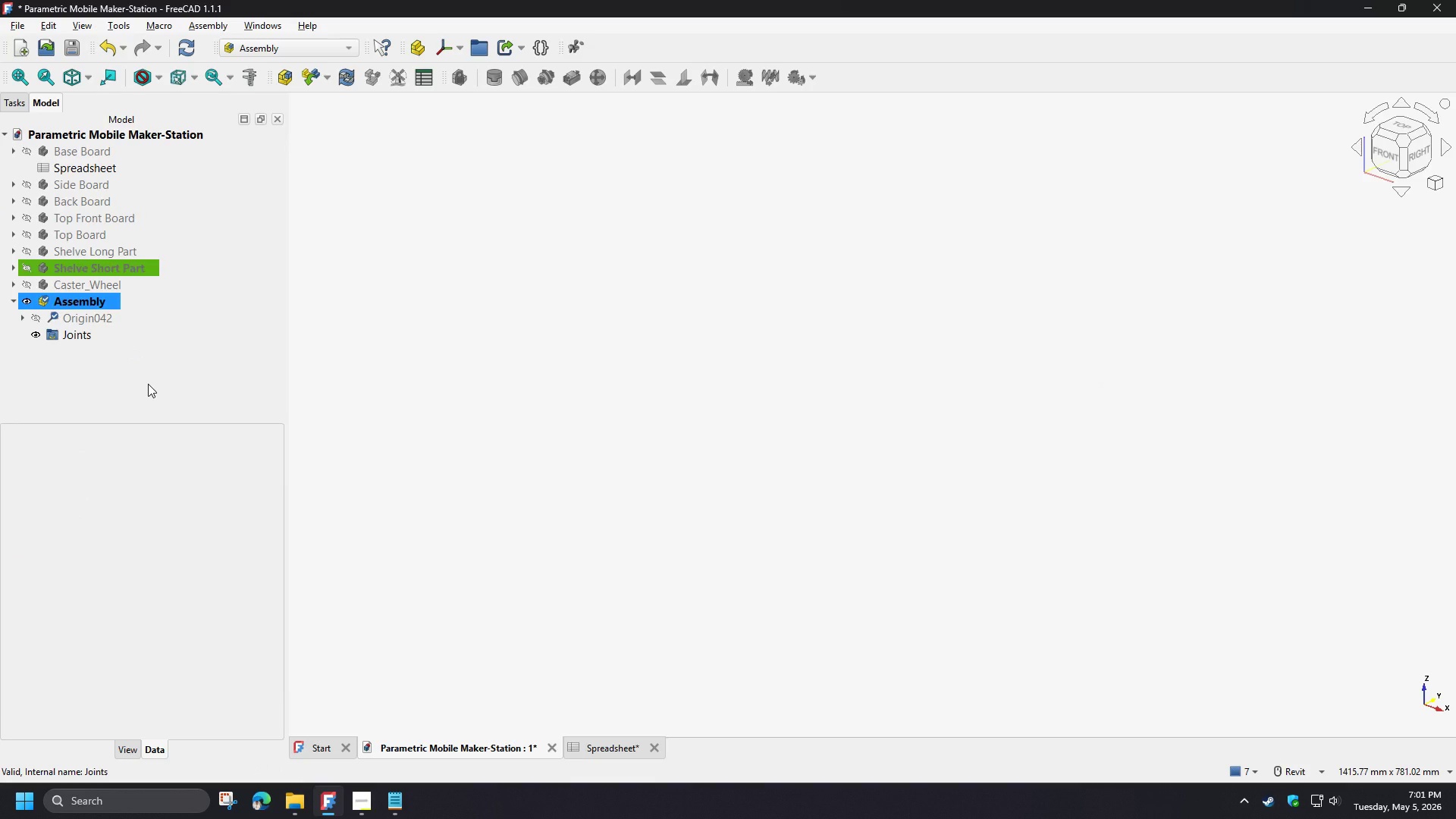 
left_click([148, 384])
 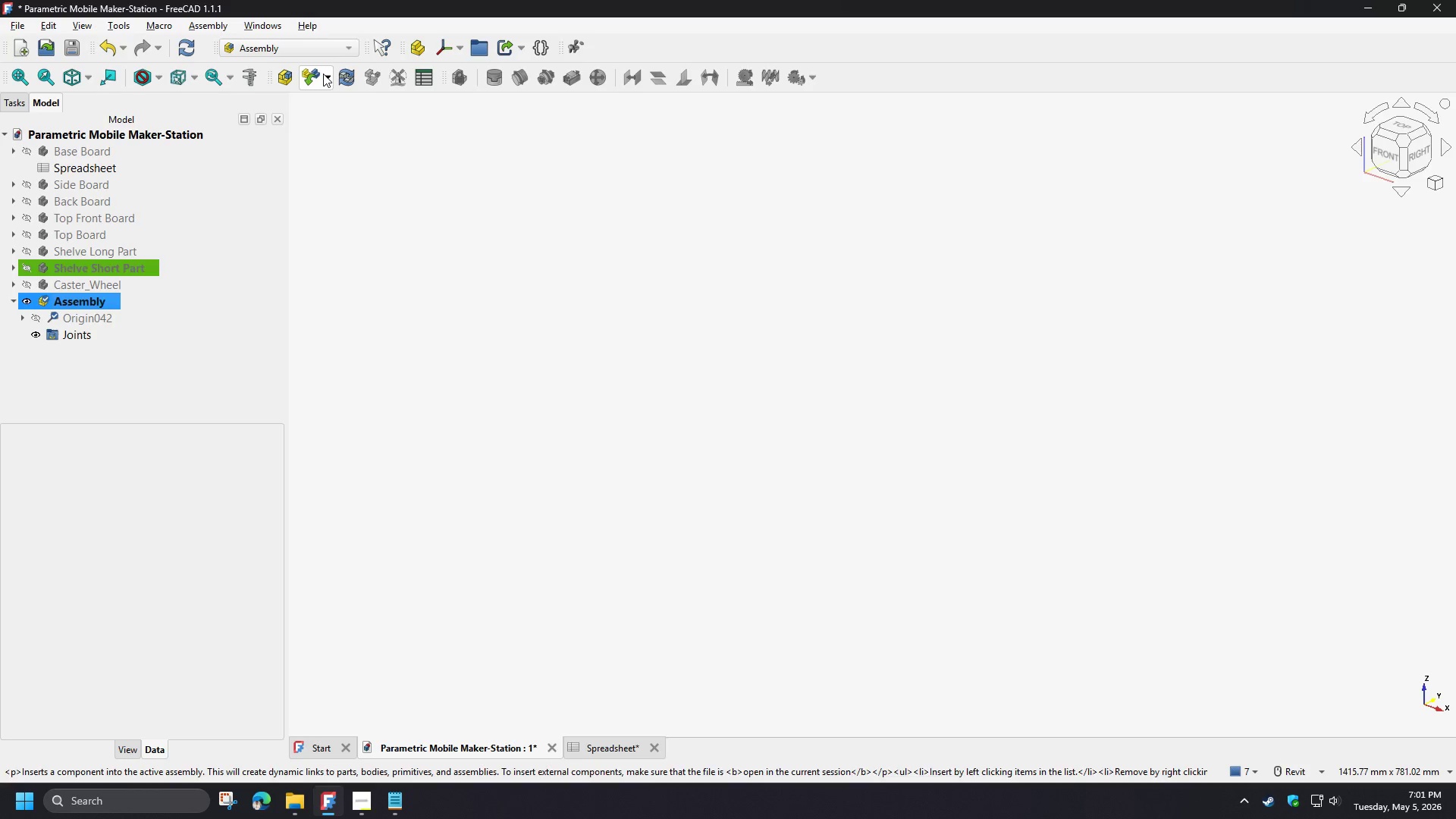 
left_click([322, 82])
 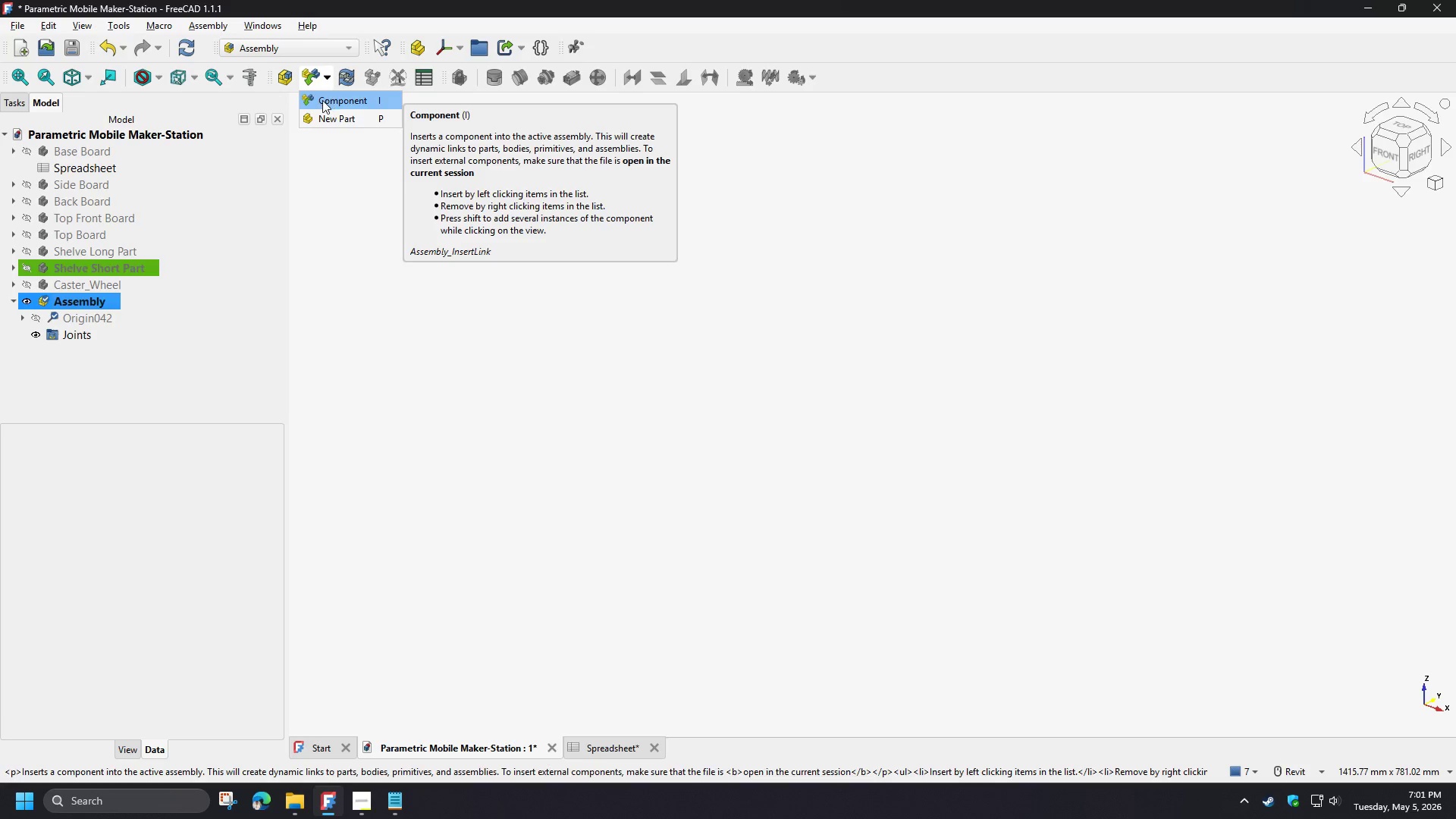 
left_click([311, 77])
 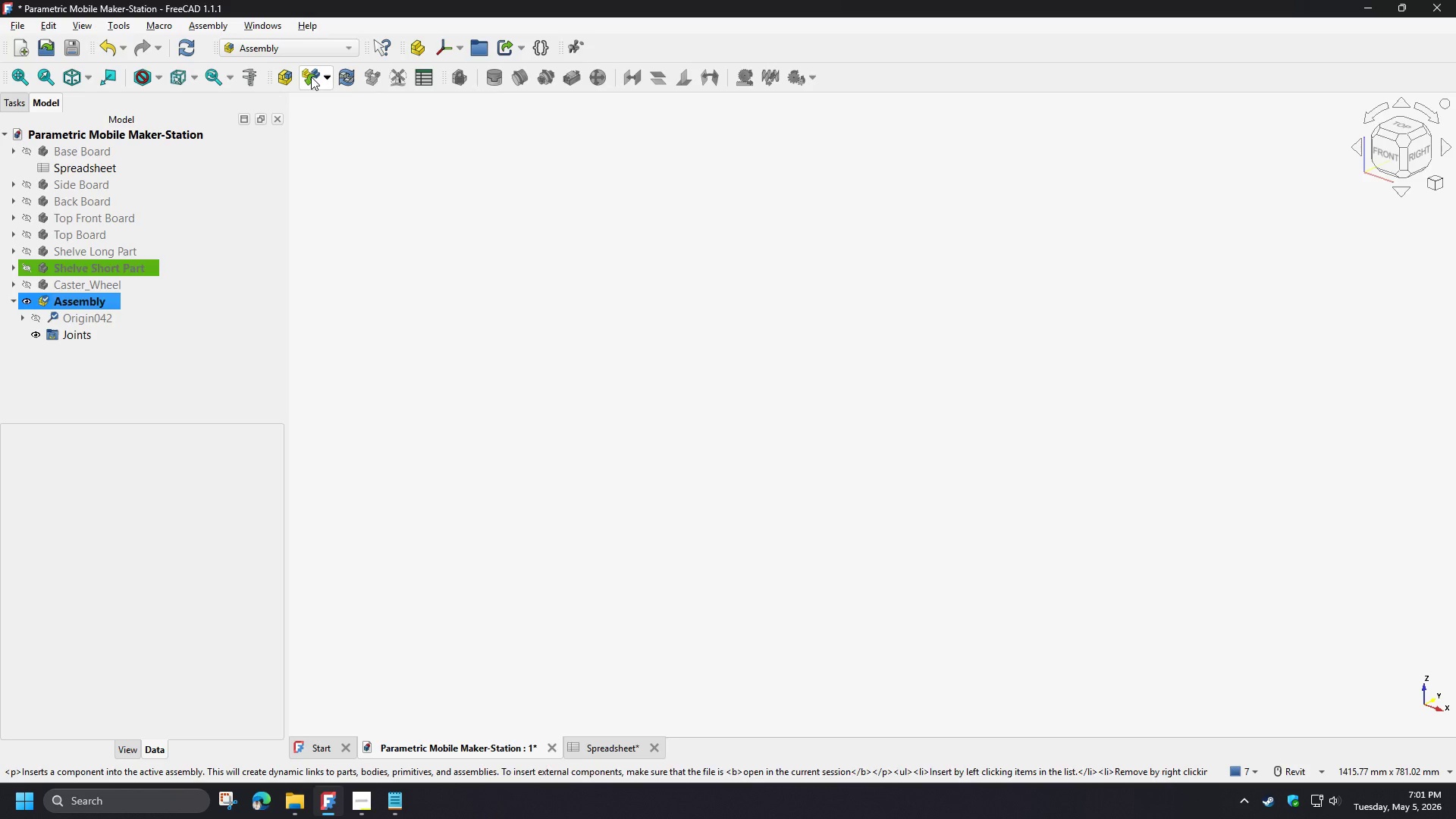 
left_click([311, 77])
 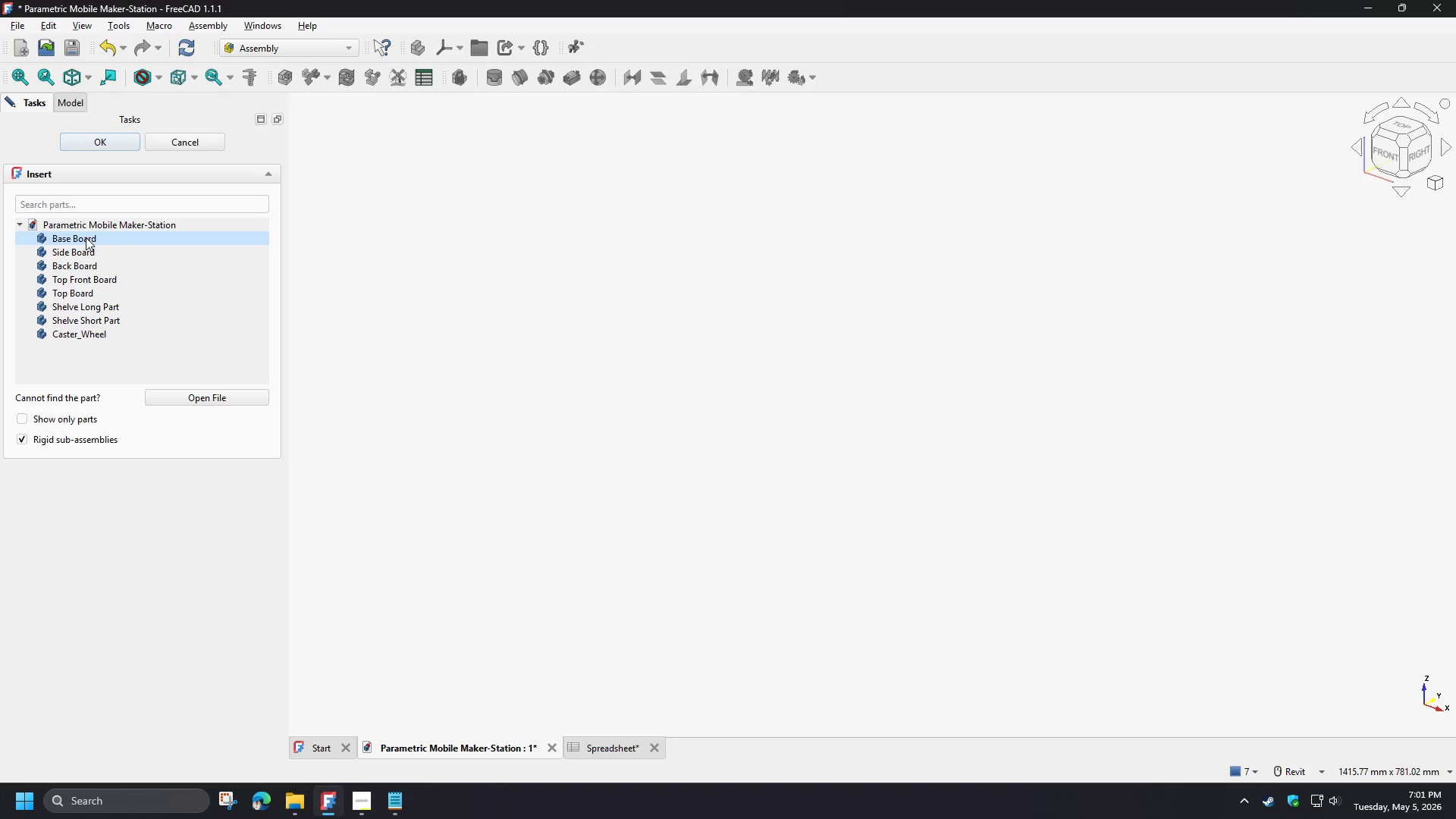 
left_click([86, 237])
 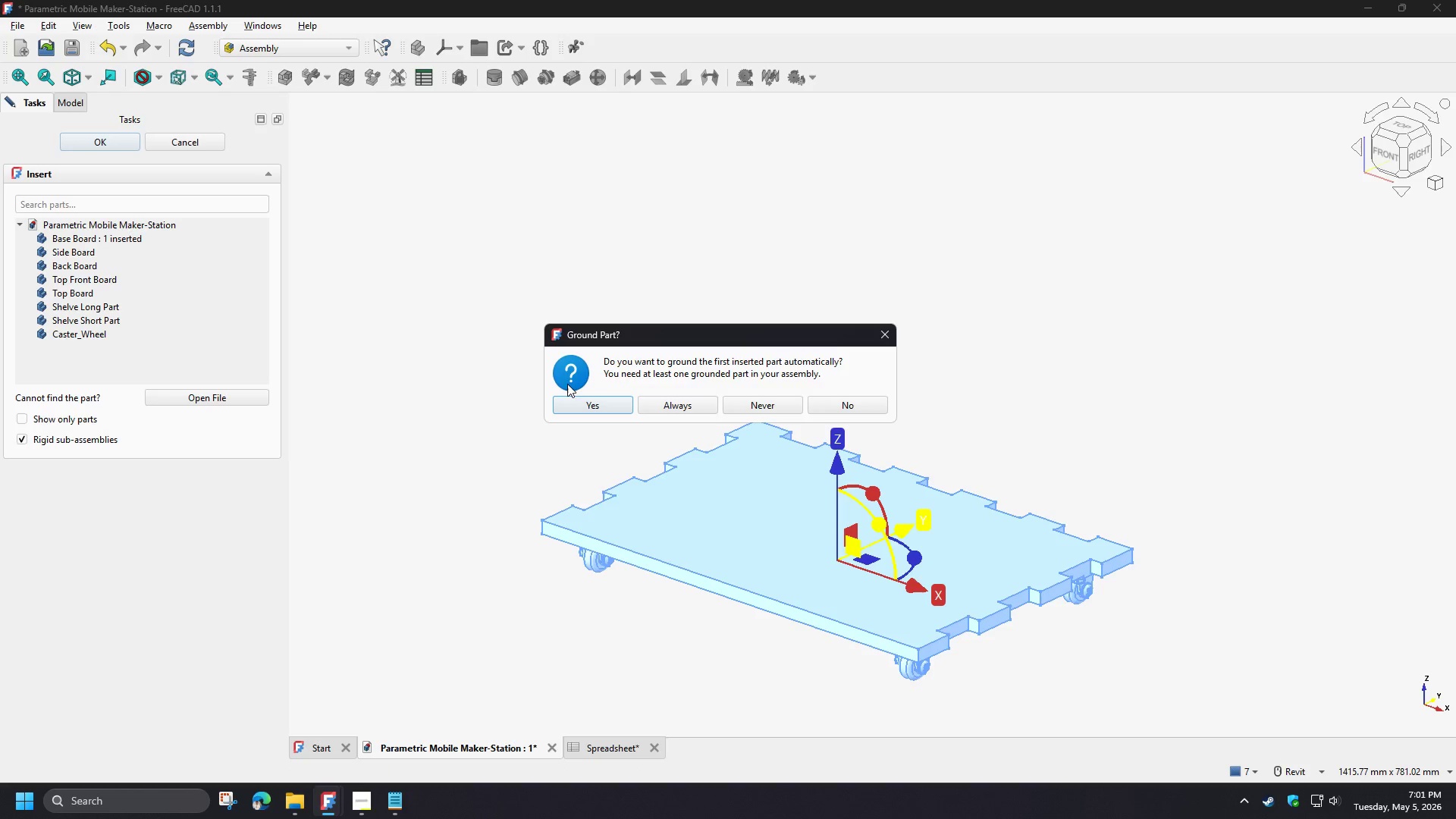 
left_click([573, 404])
 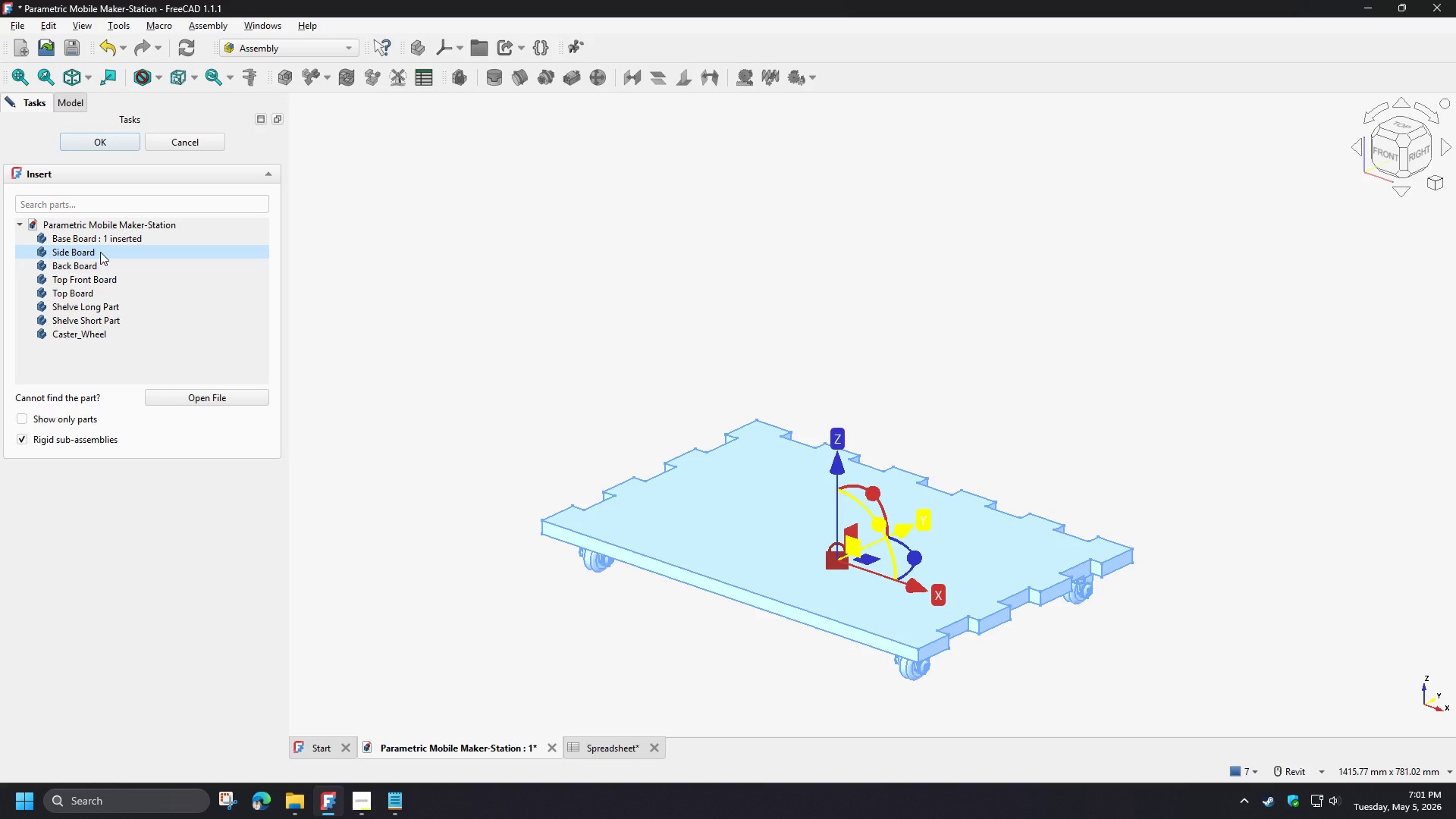 
left_click([100, 252])
 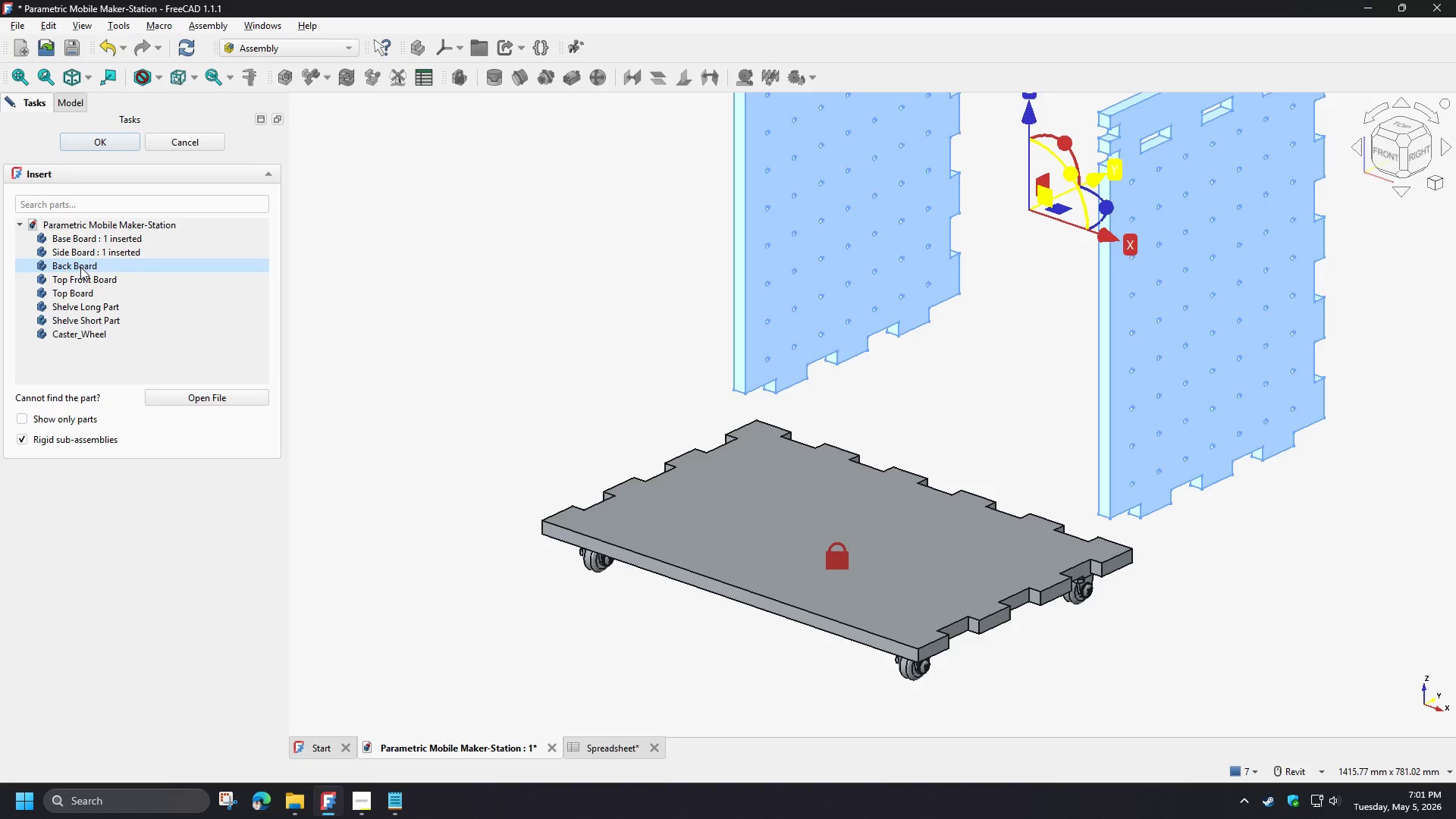 
left_click([80, 267])
 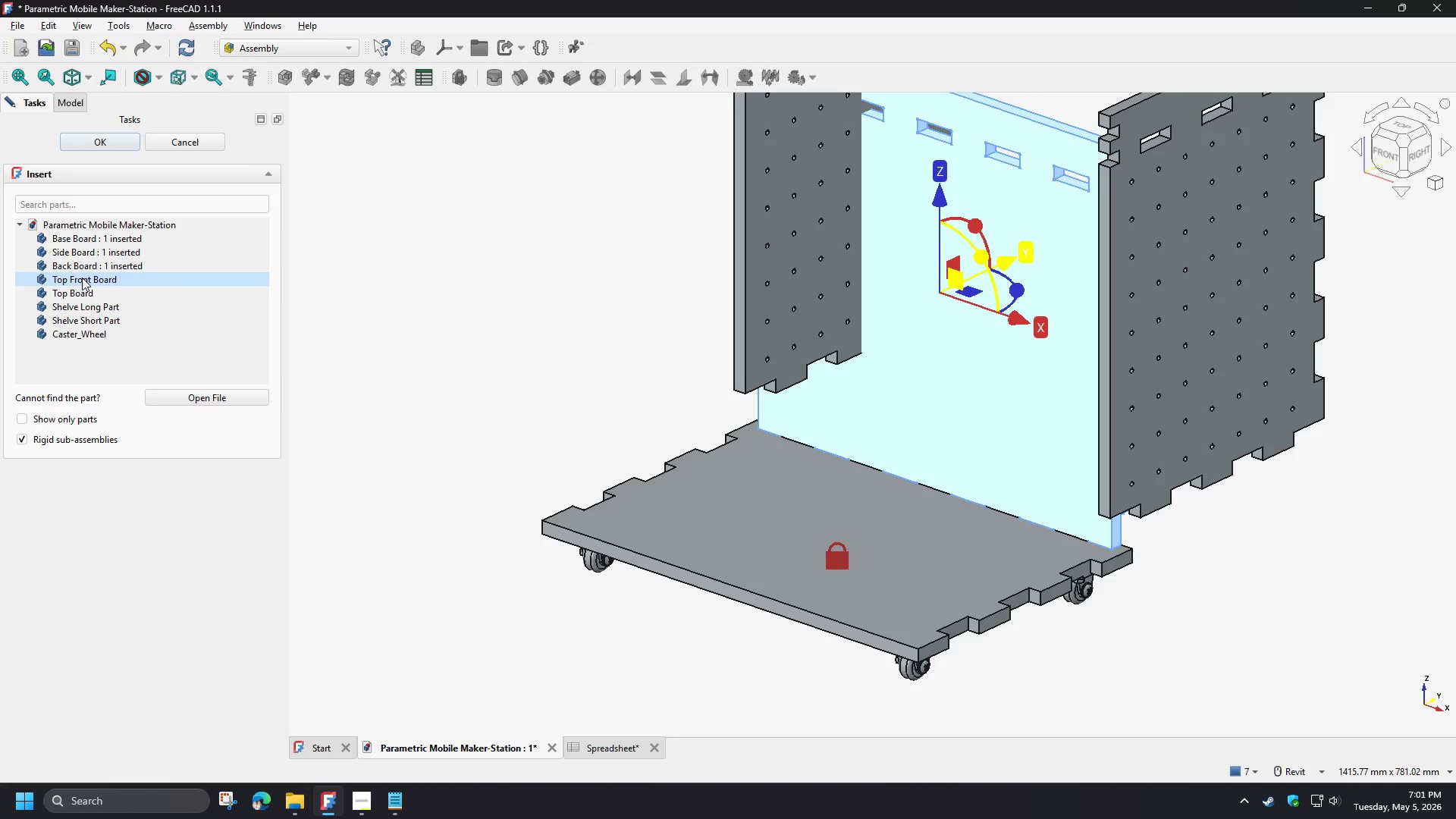 
left_click([82, 278])
 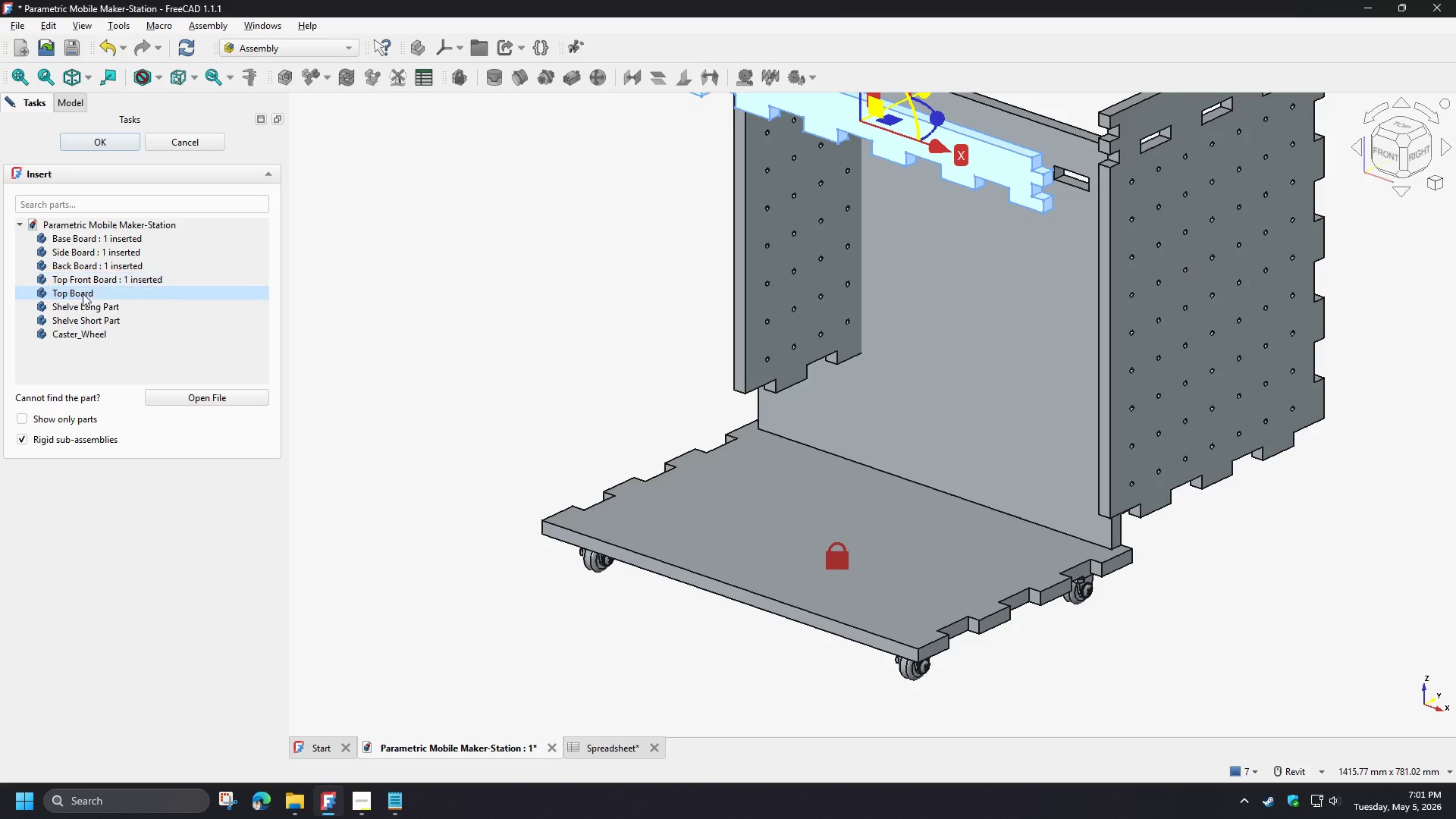 
left_click([83, 293])
 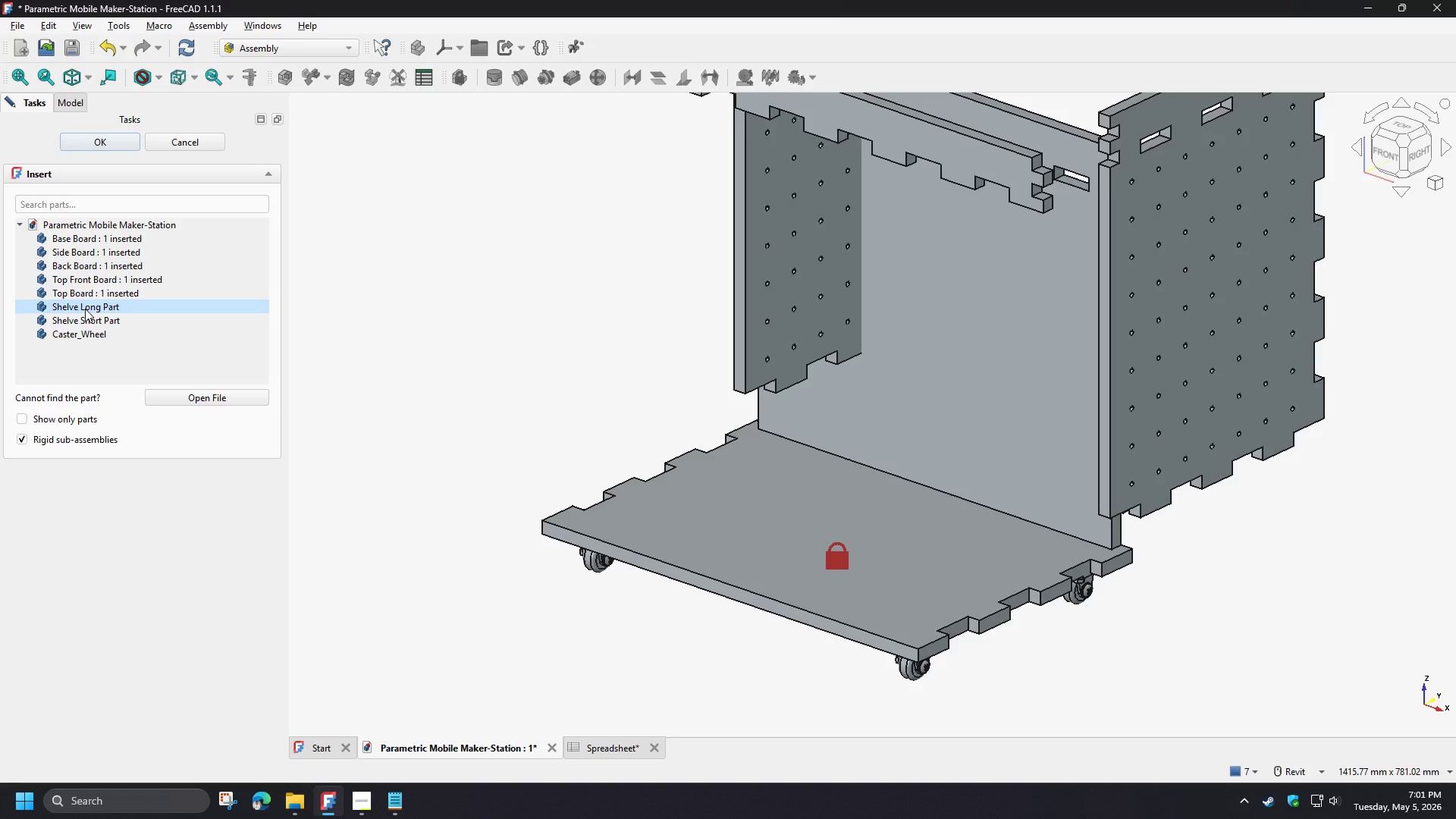 
left_click([85, 309])
 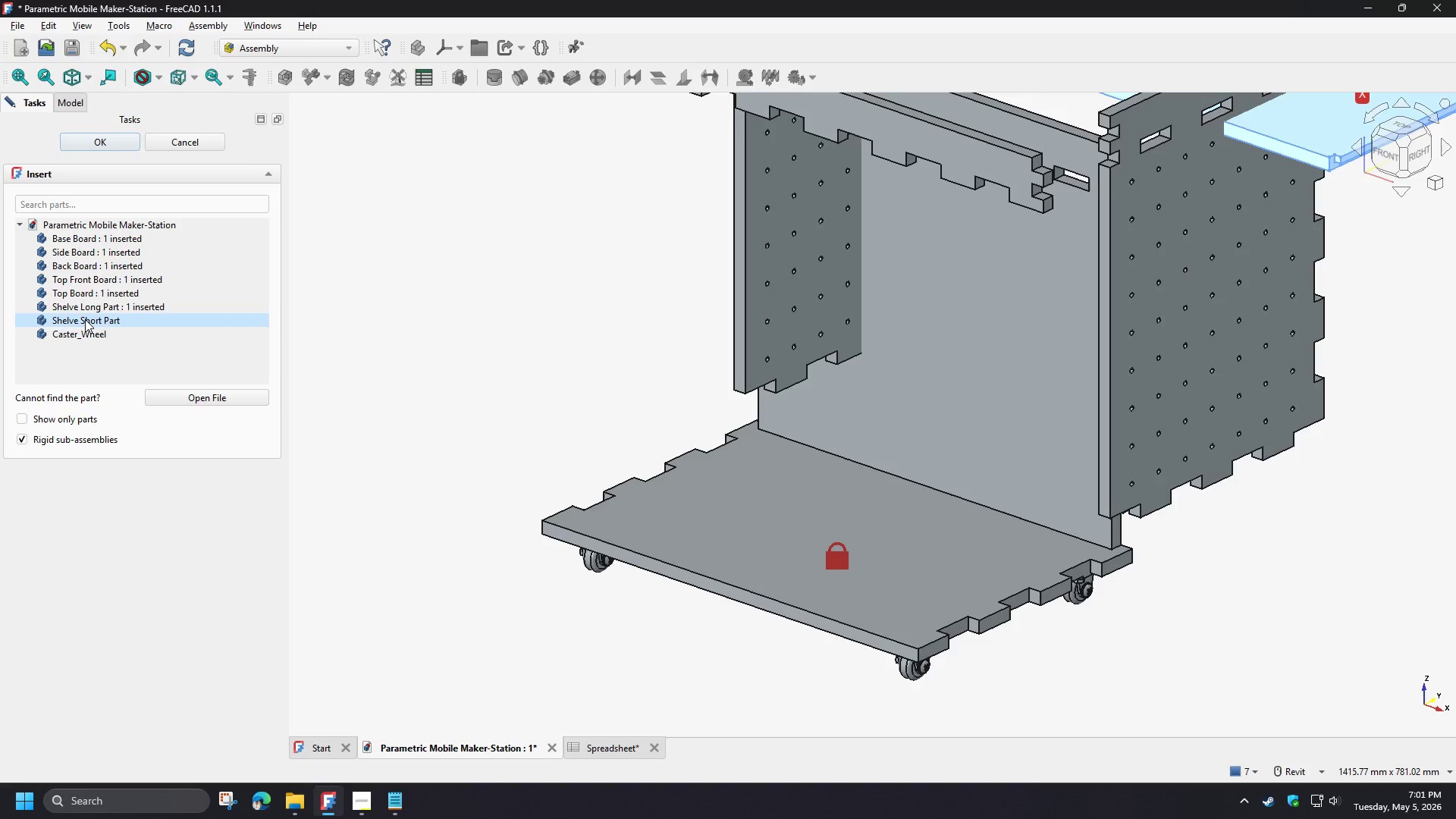 
left_click([85, 319])
 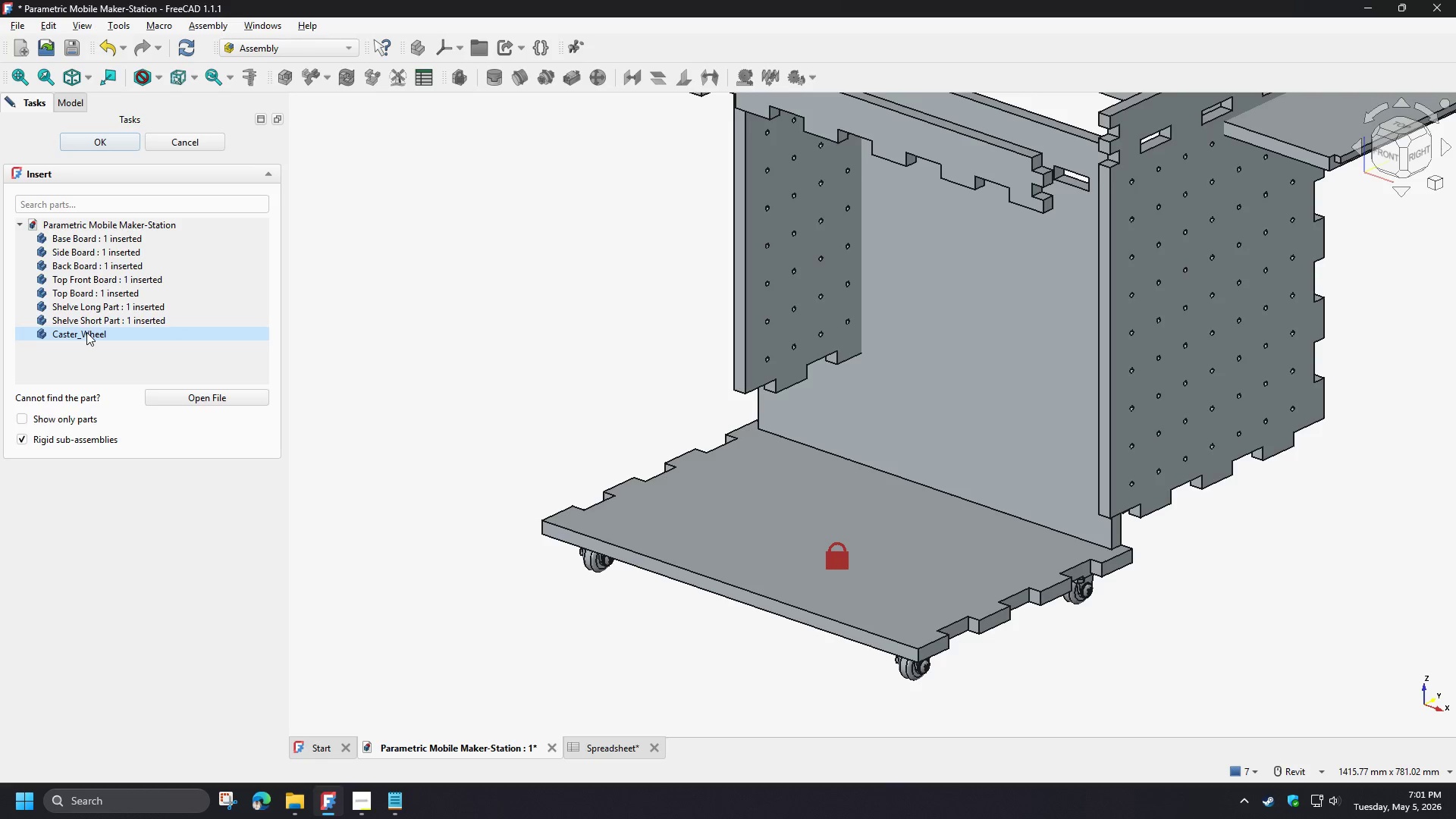 
left_click([89, 309])
 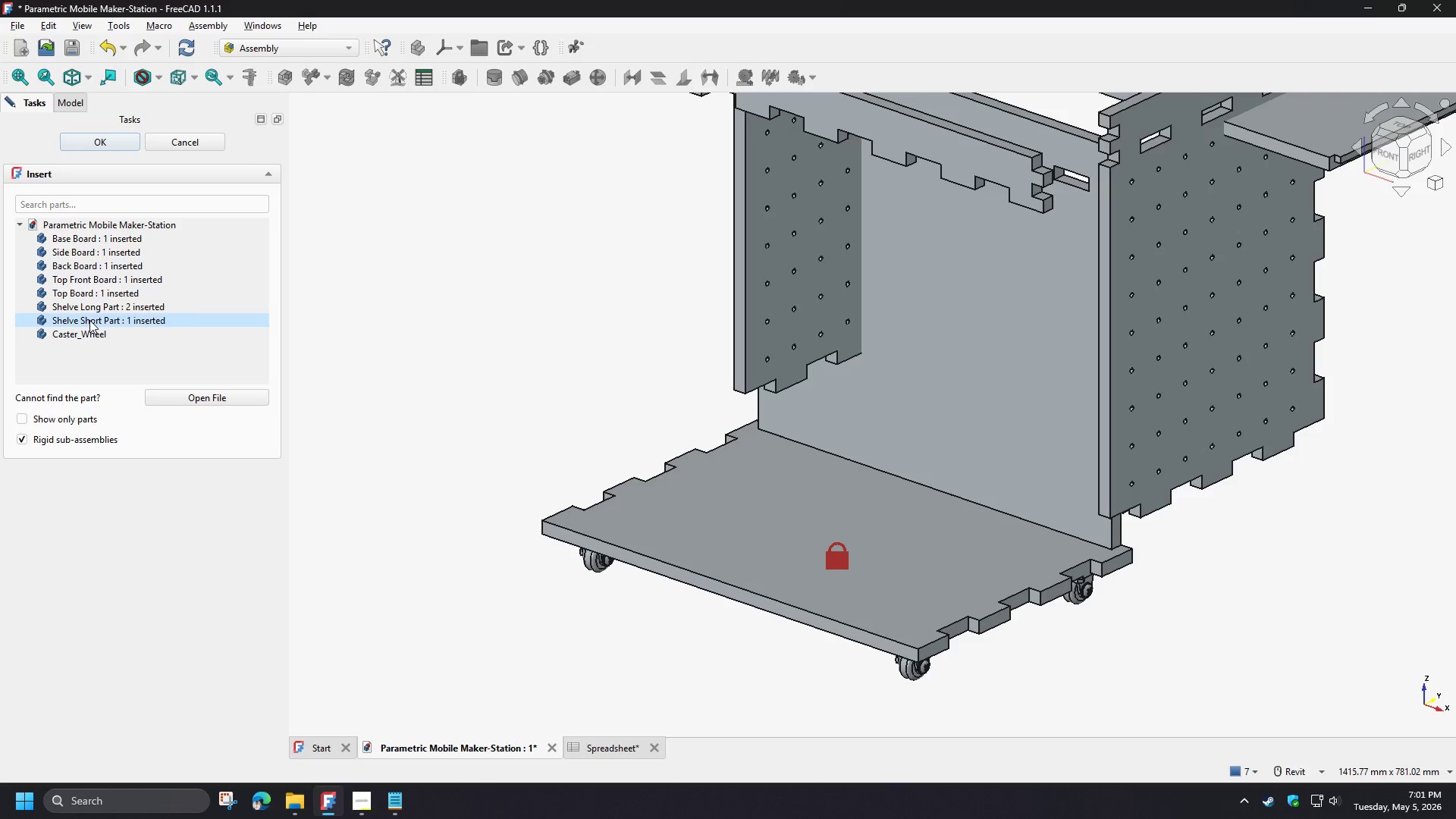 
left_click([89, 320])
 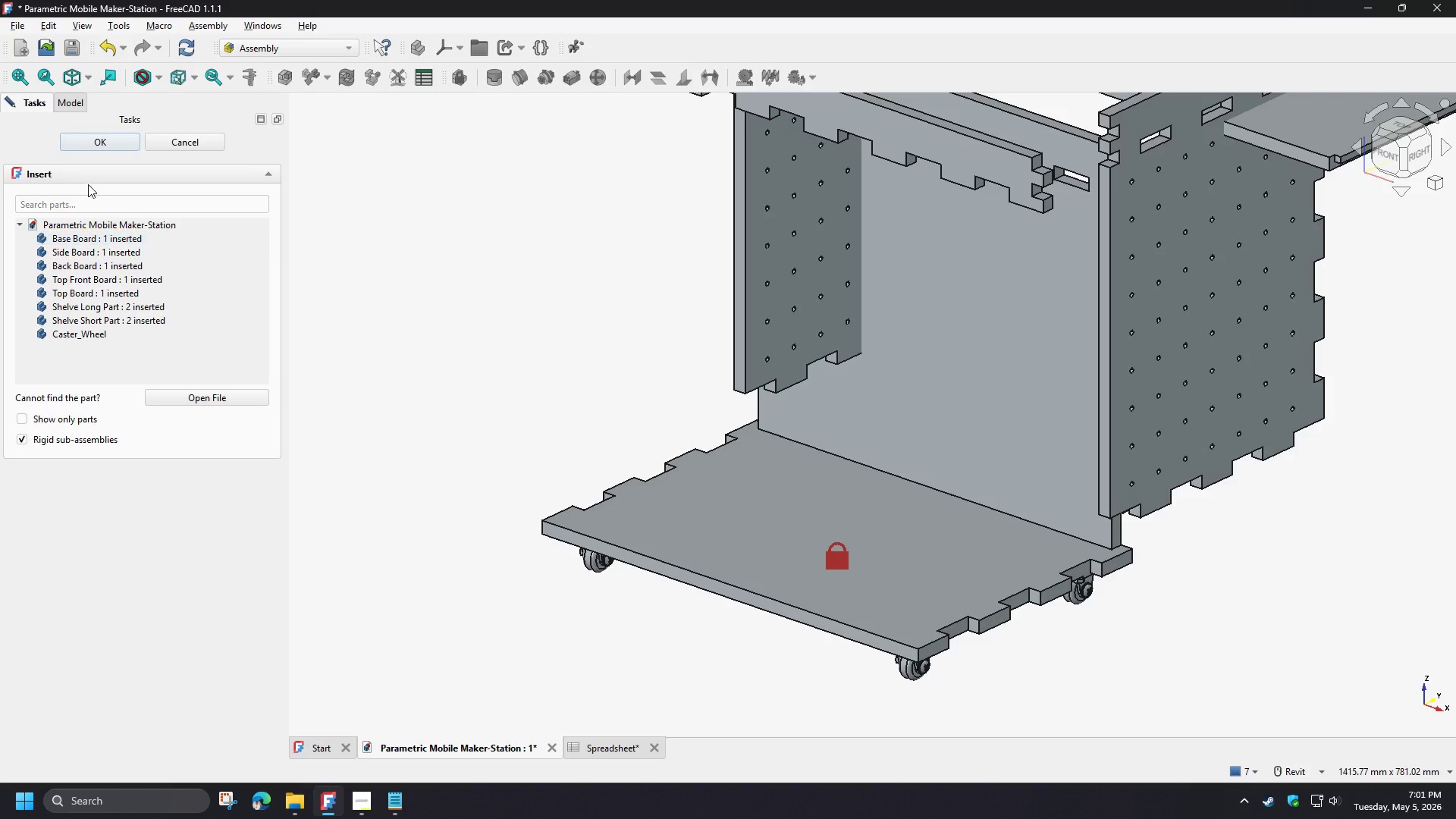 
left_click([77, 138])
 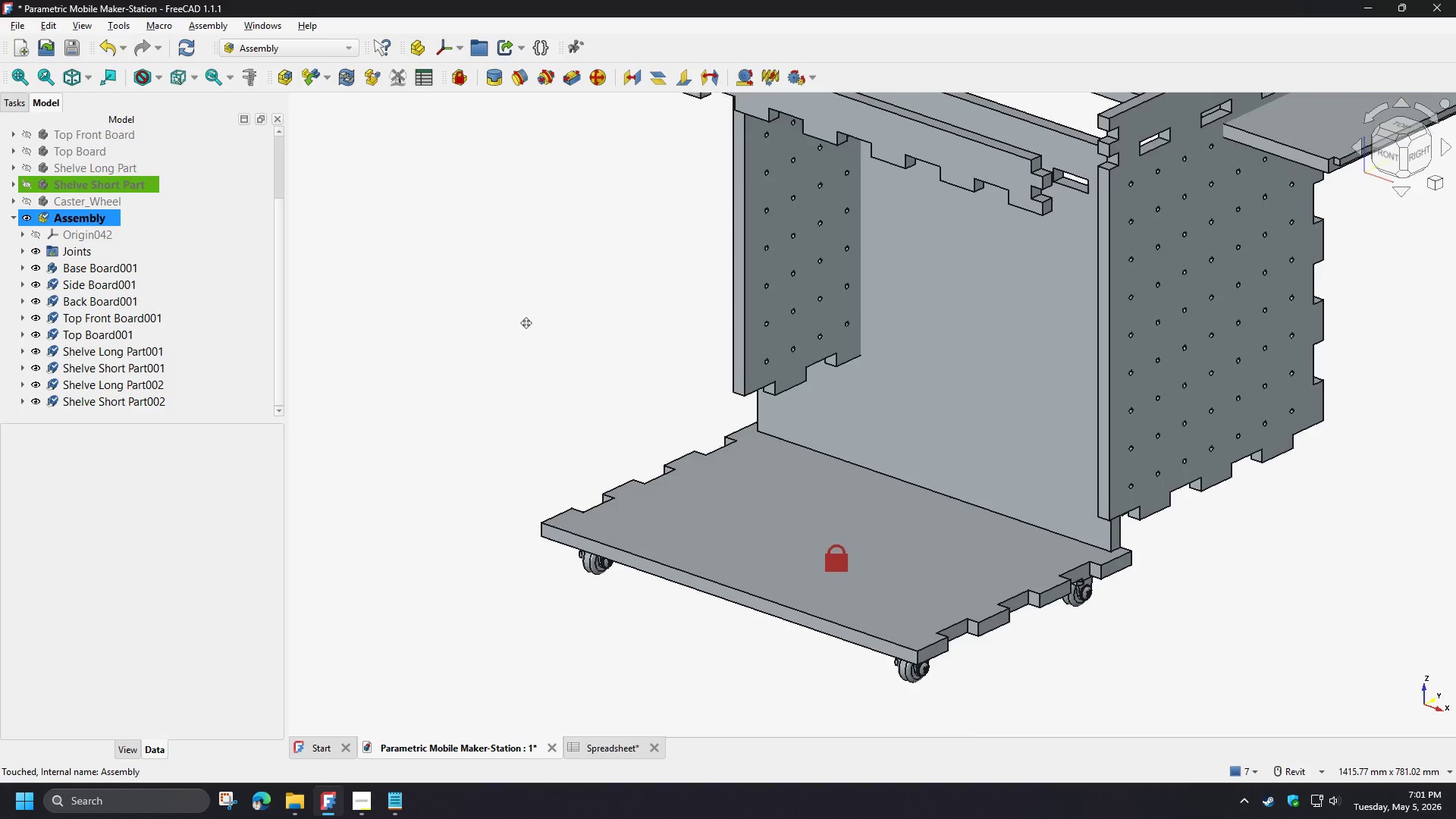 
scroll: coordinate [492, 461], scroll_direction: down, amount: 2.0
 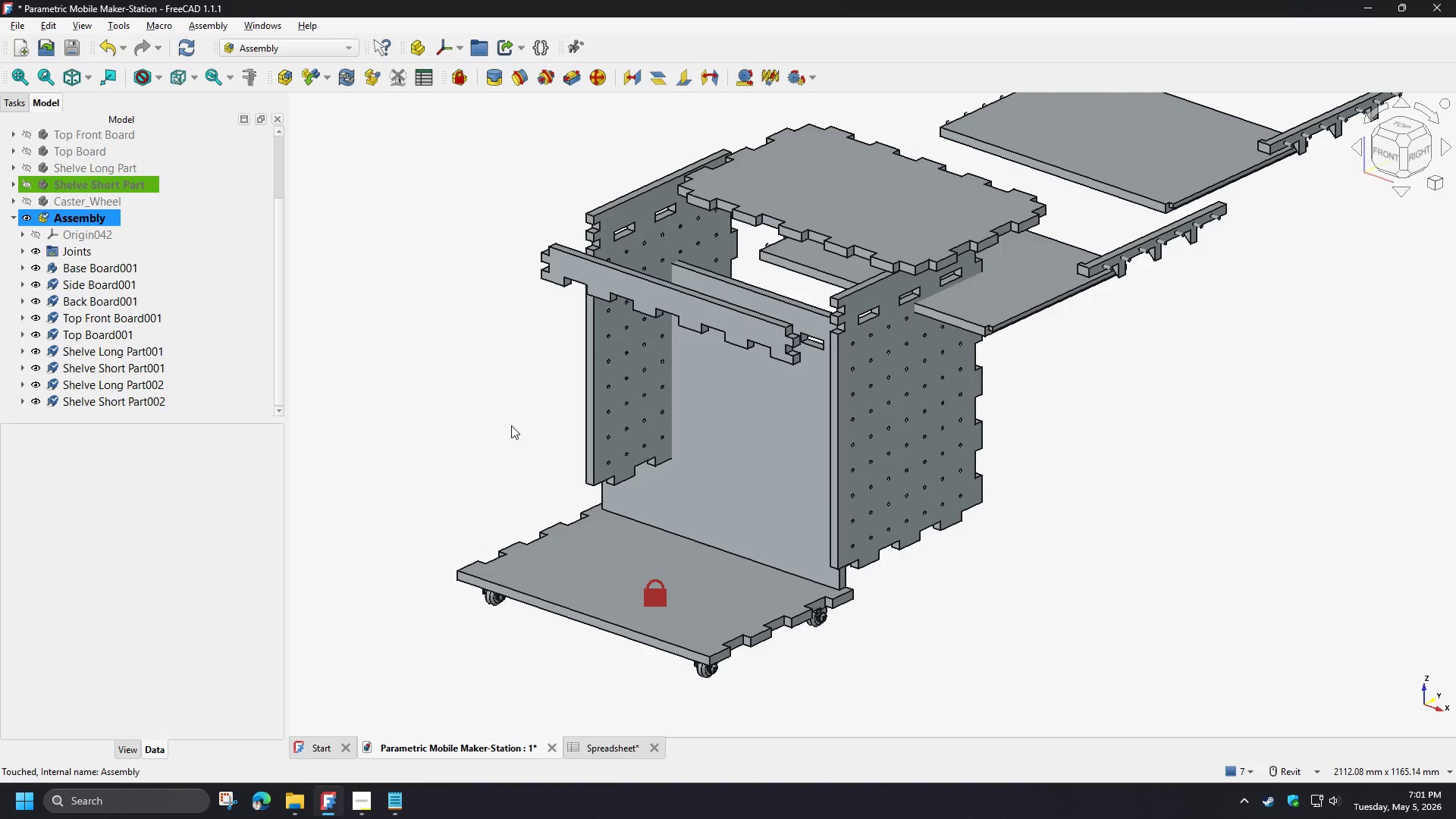 
wait(7.14)
 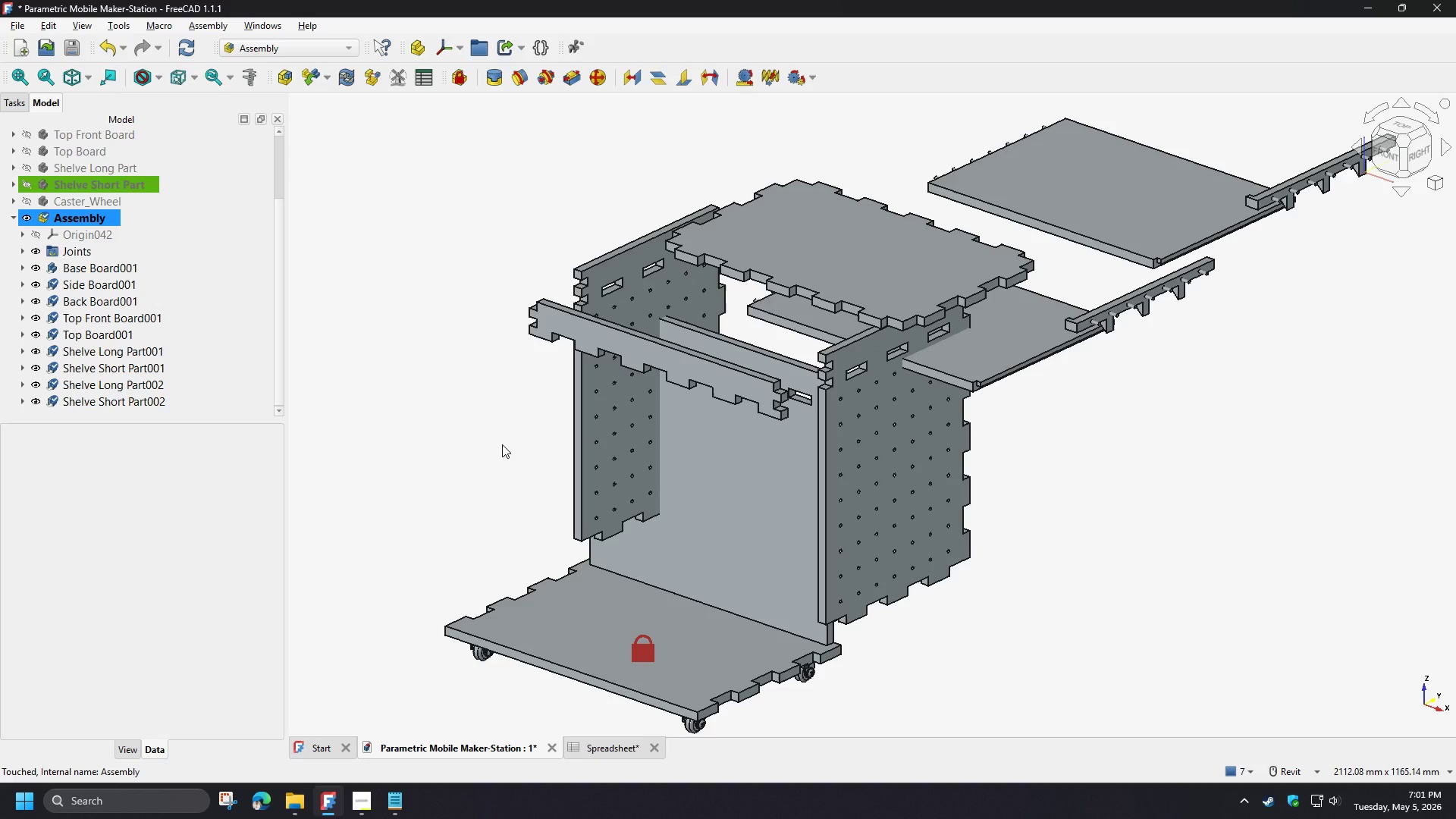 
scroll: coordinate [864, 494], scroll_direction: up, amount: 6.0
 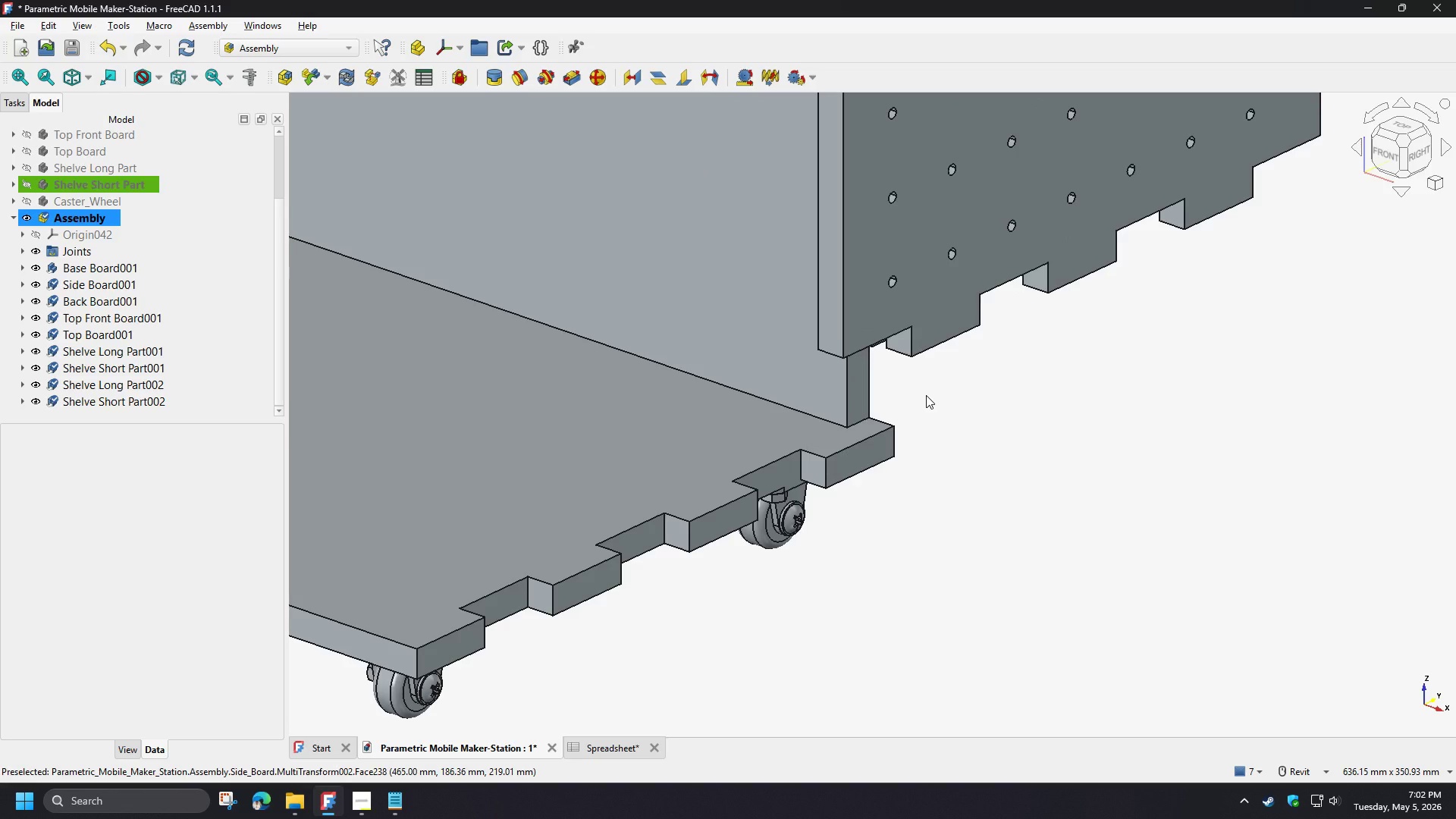 
left_click([1004, 407])
 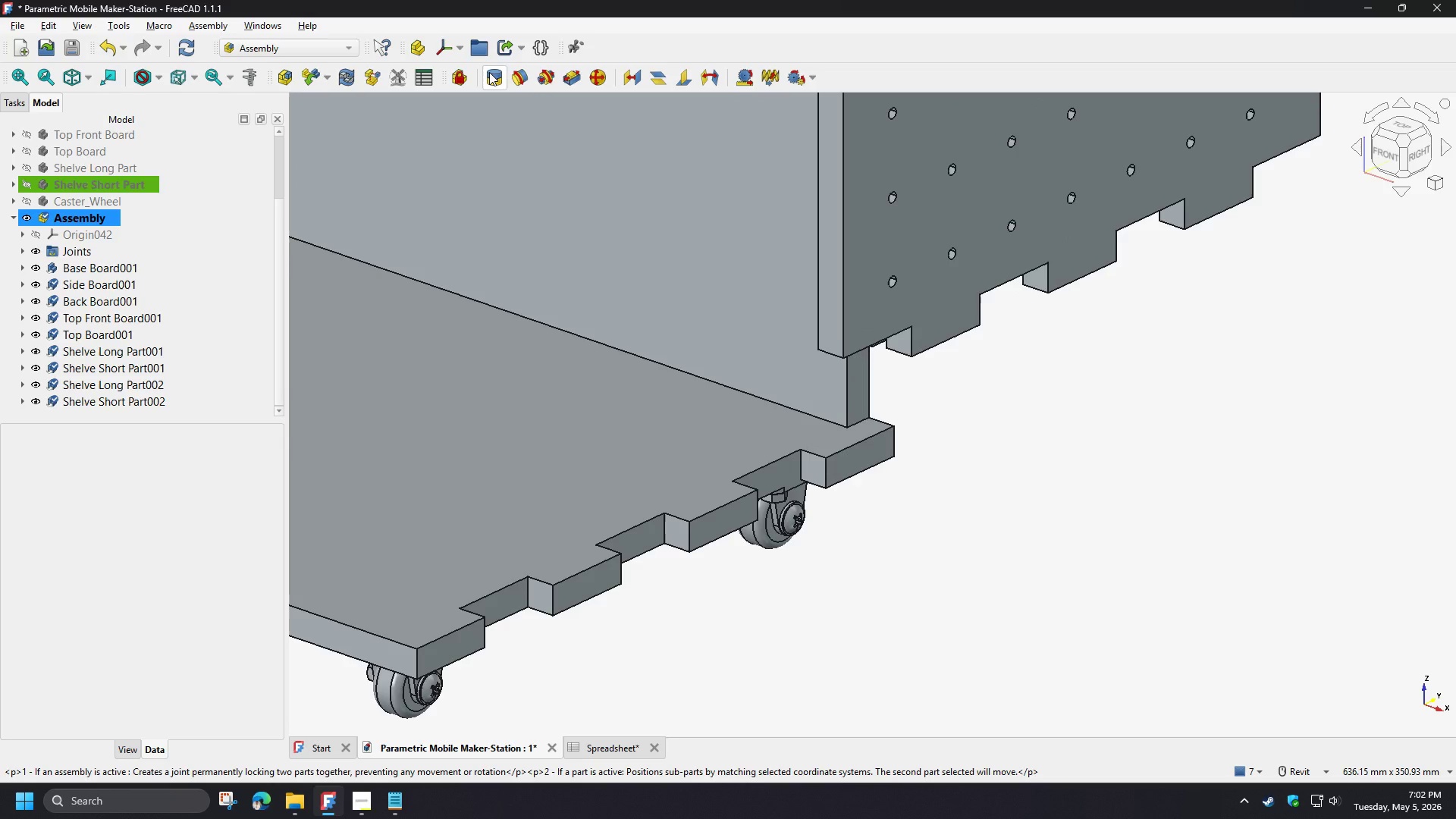 
left_click([489, 72])
 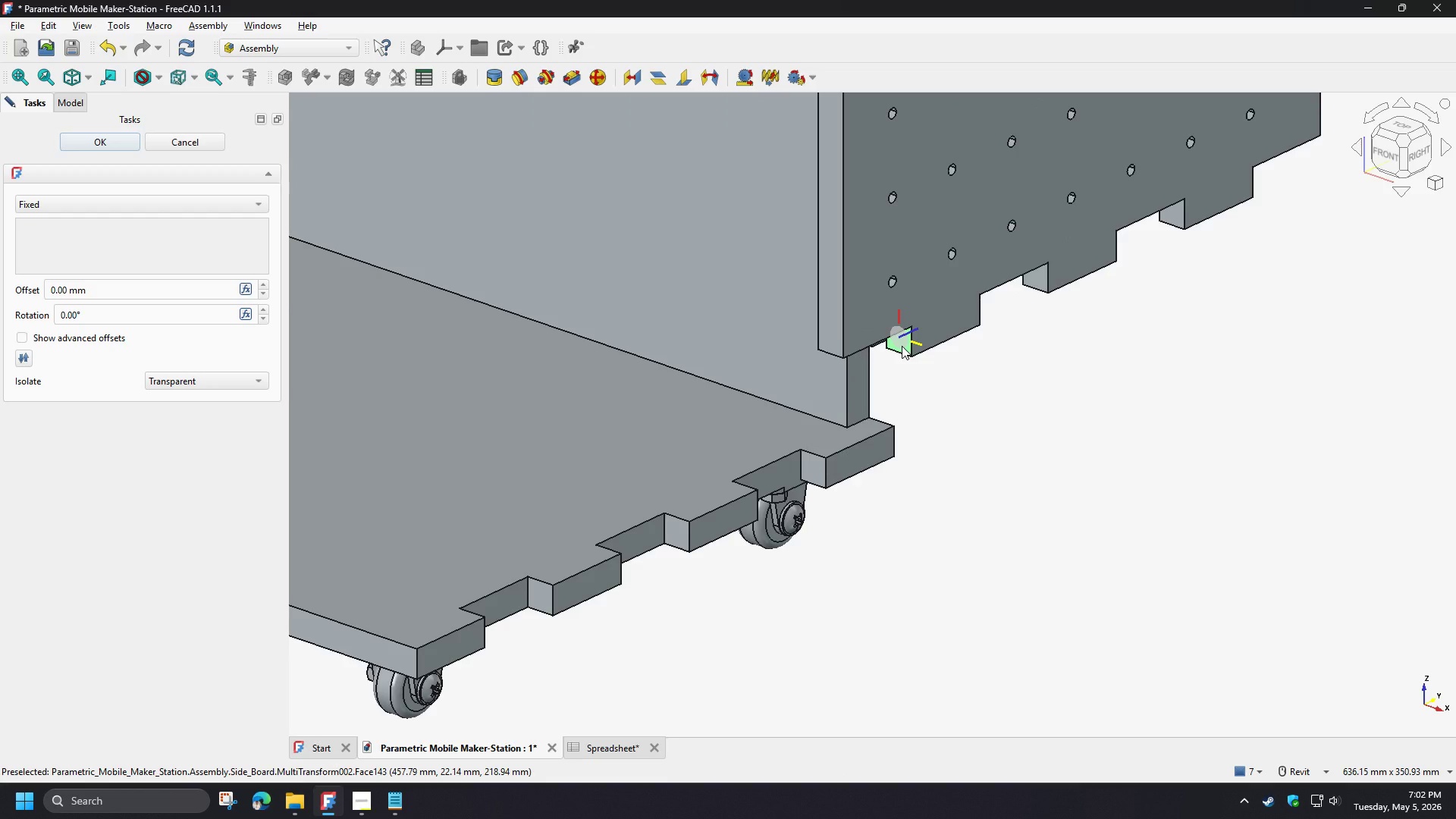 
left_click([902, 346])
 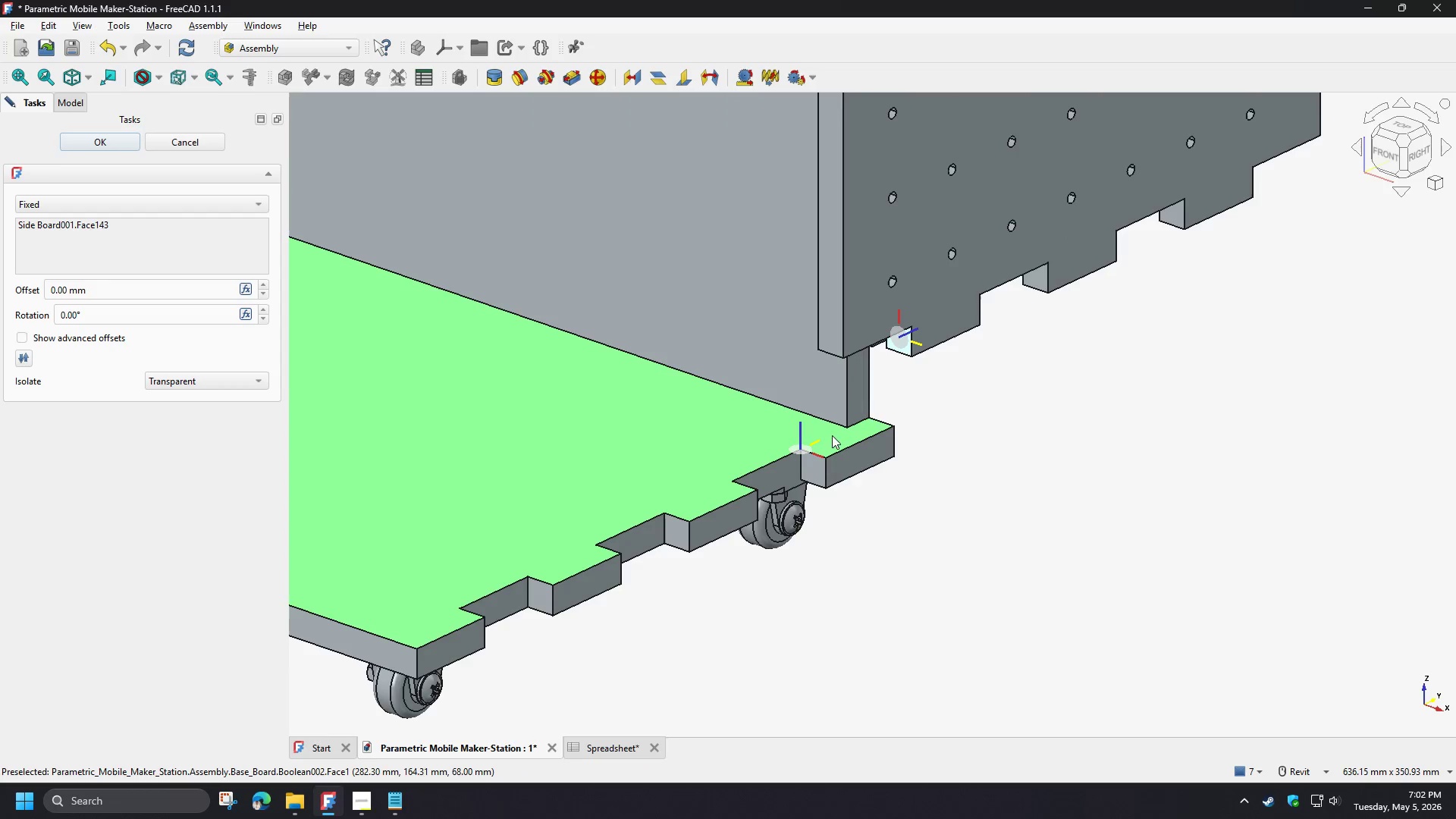 
hold_key(key=ShiftLeft, duration=1.22)
 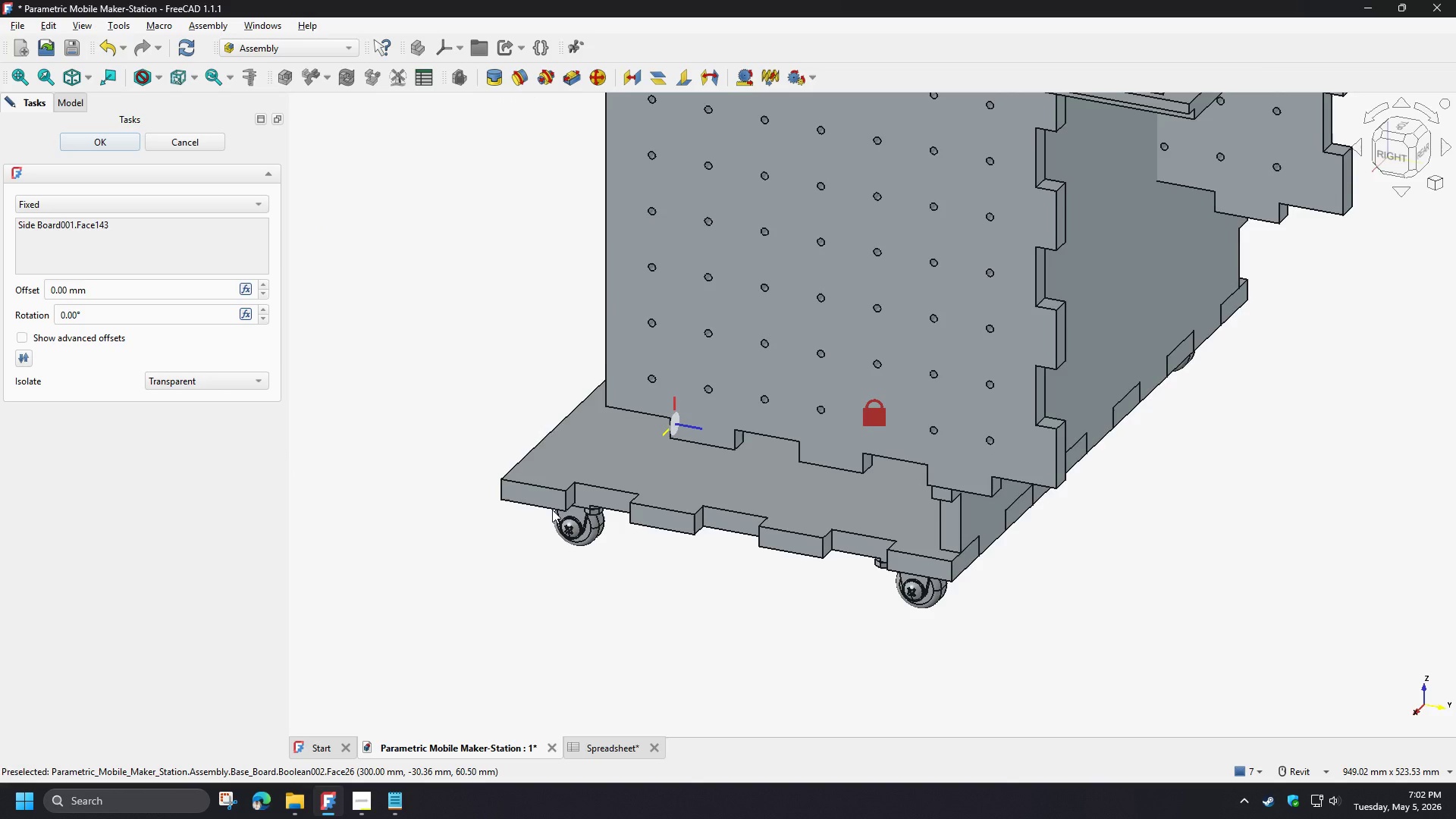 
scroll: coordinate [841, 431], scroll_direction: down, amount: 2.0
 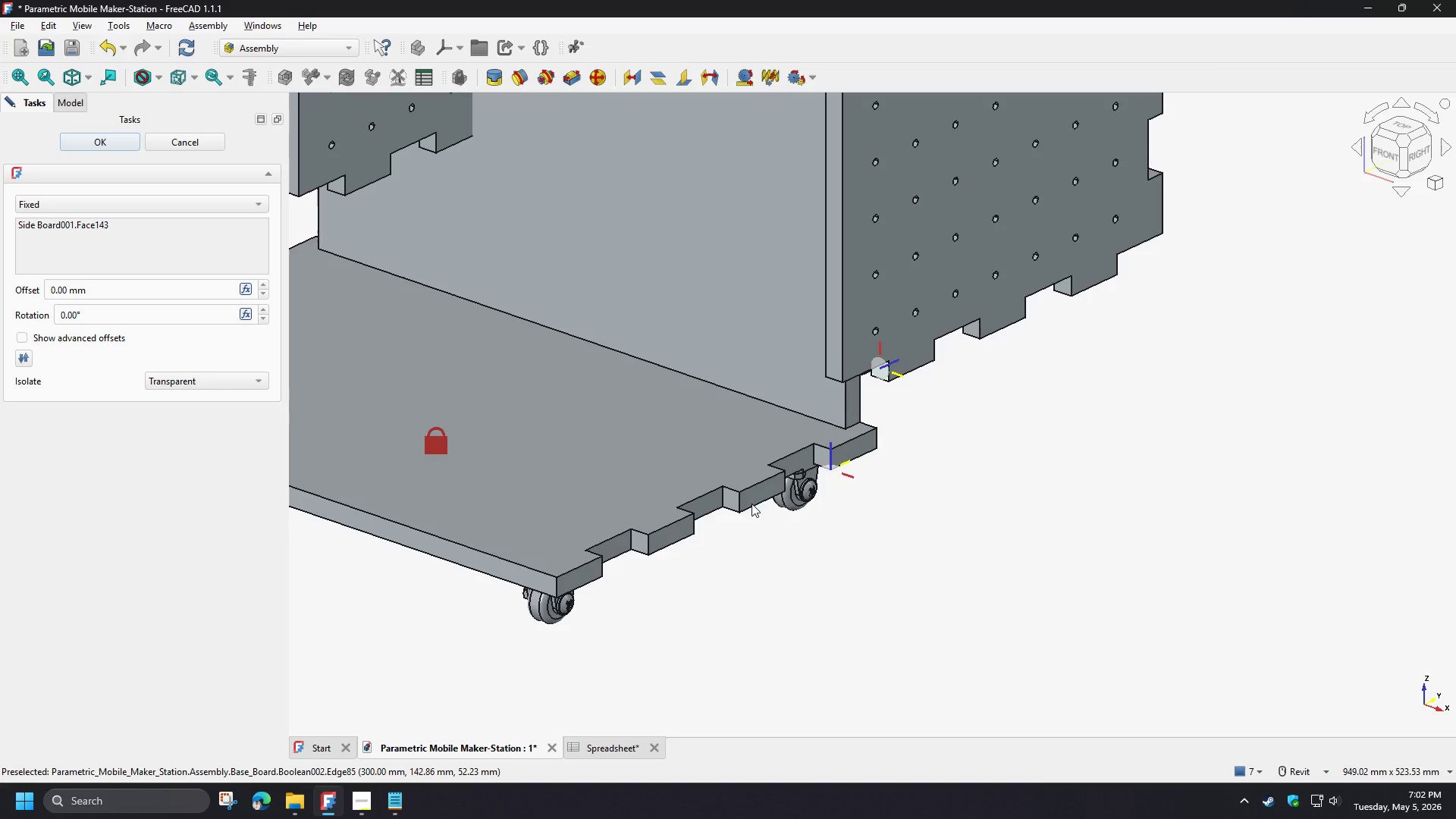 
scroll: coordinate [570, 499], scroll_direction: up, amount: 7.0
 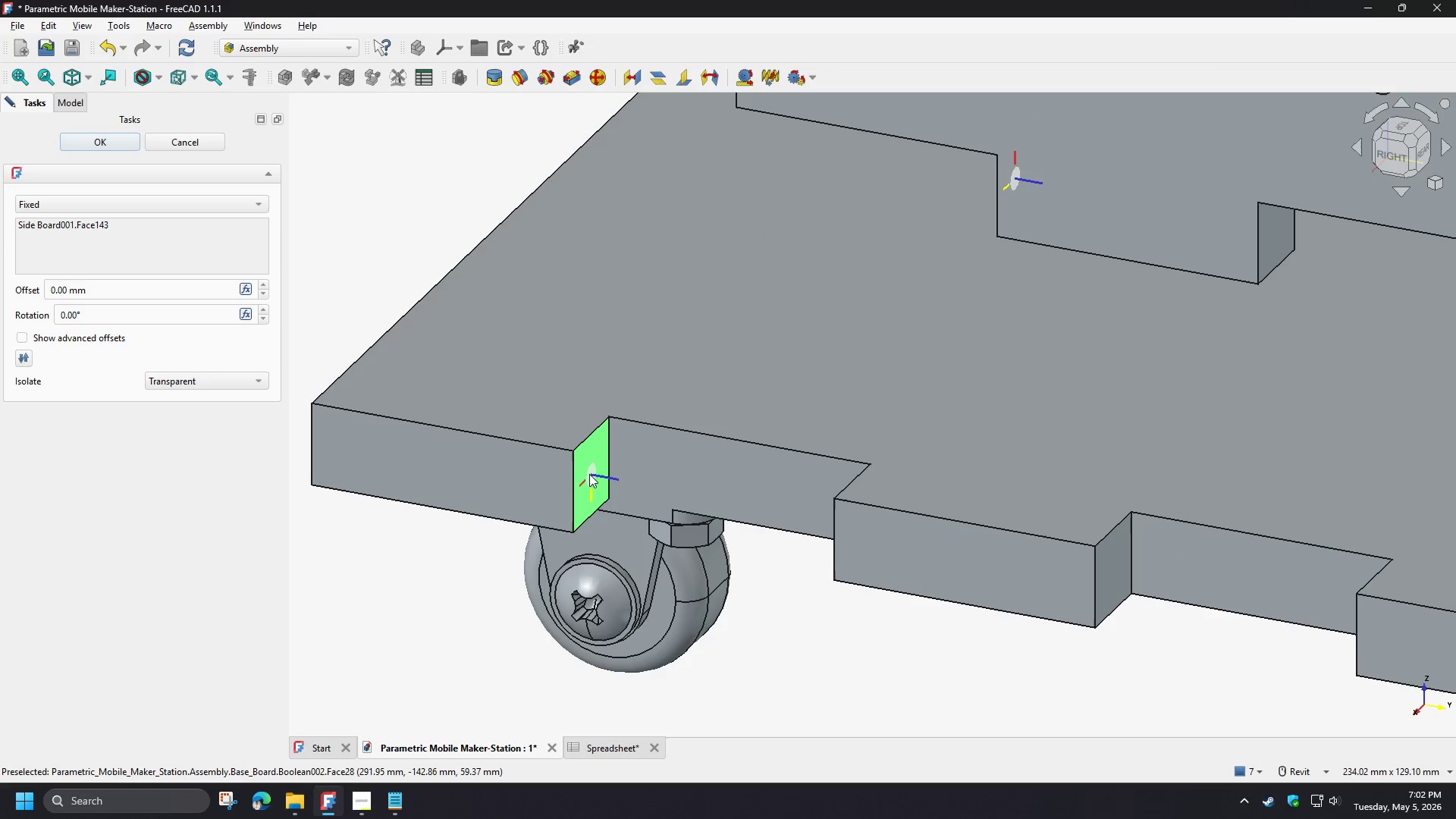 
left_click([589, 474])
 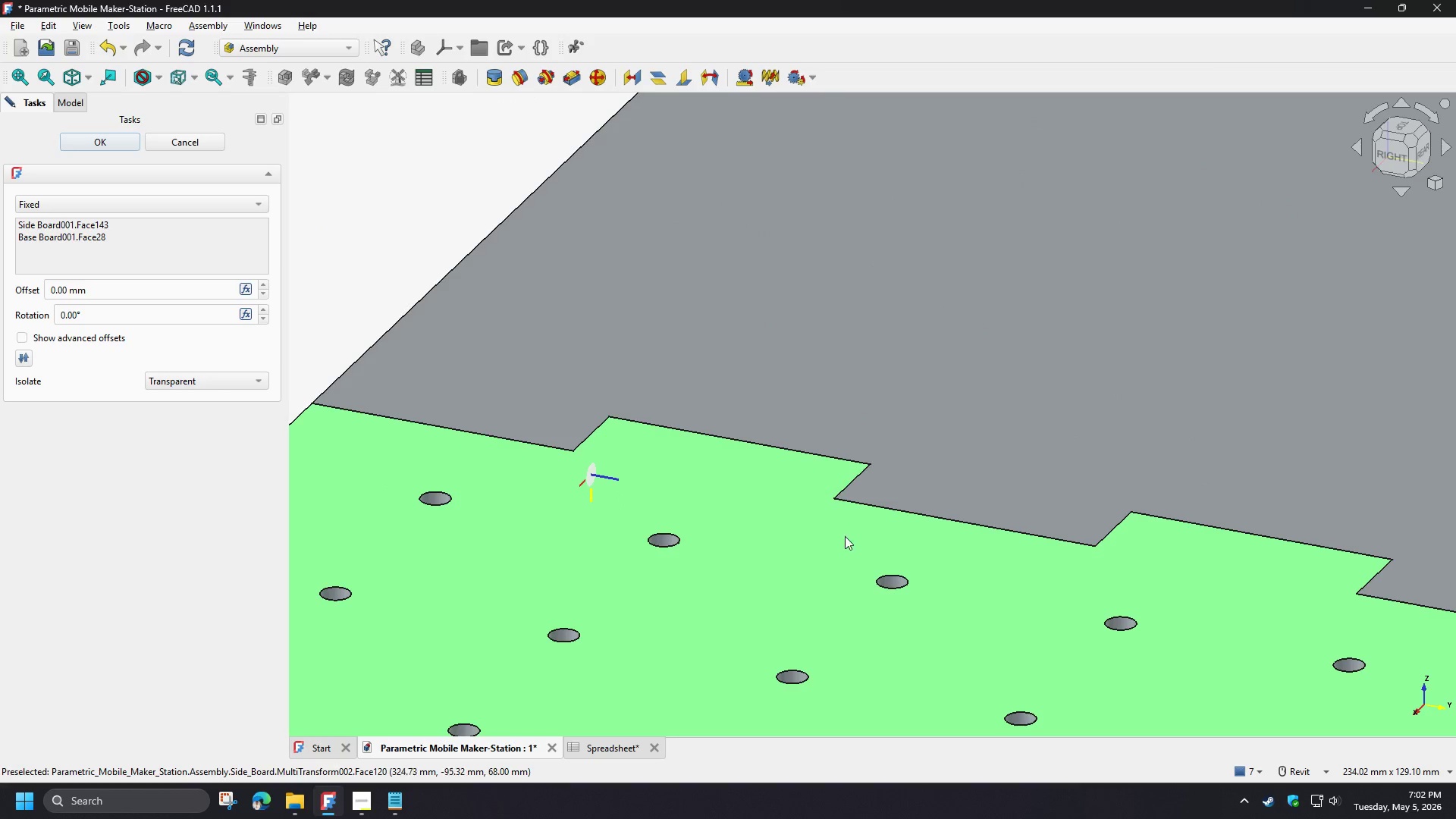 
hold_key(key=ShiftLeft, duration=0.86)
 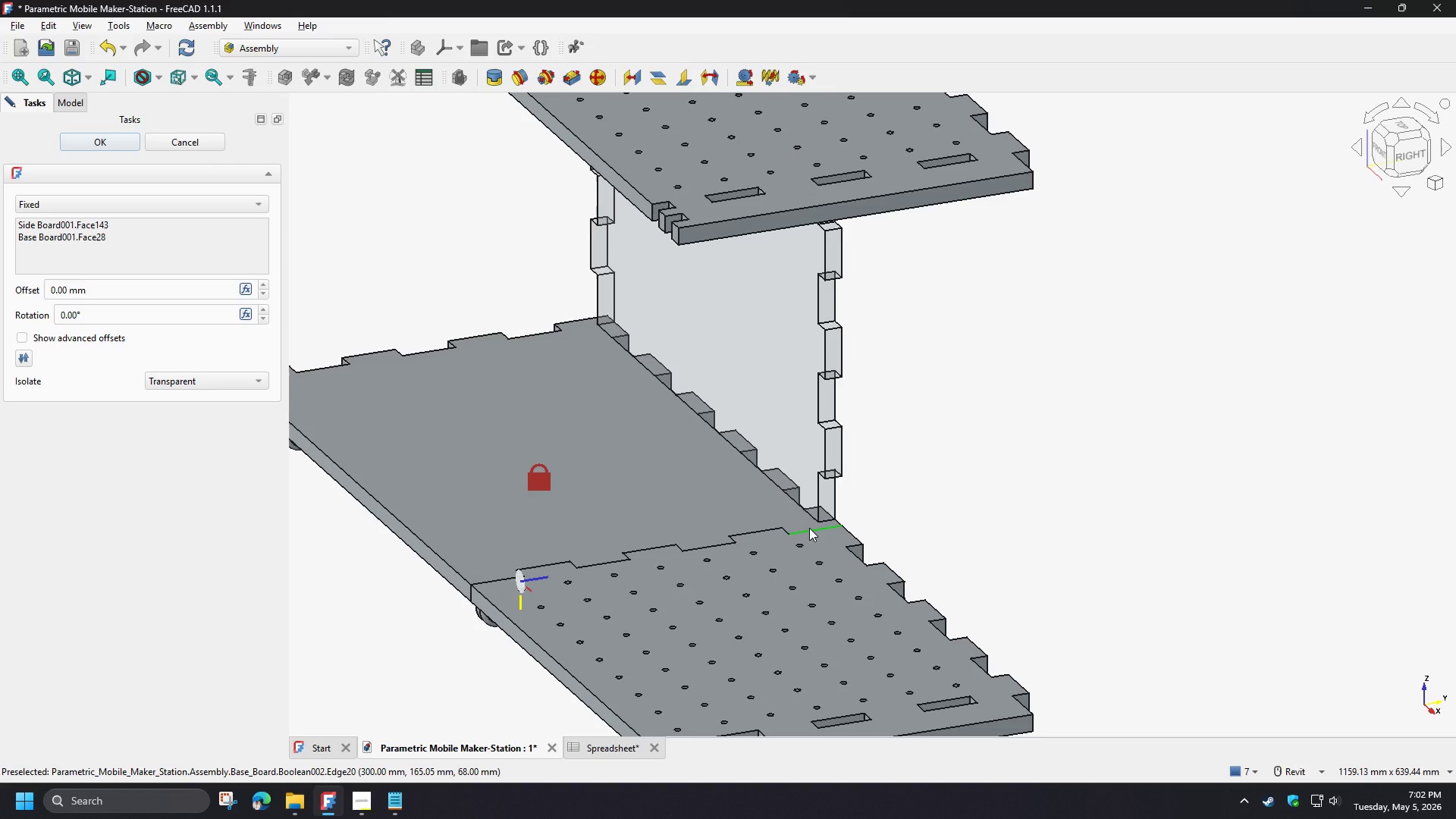 
scroll: coordinate [917, 515], scroll_direction: down, amount: 8.0
 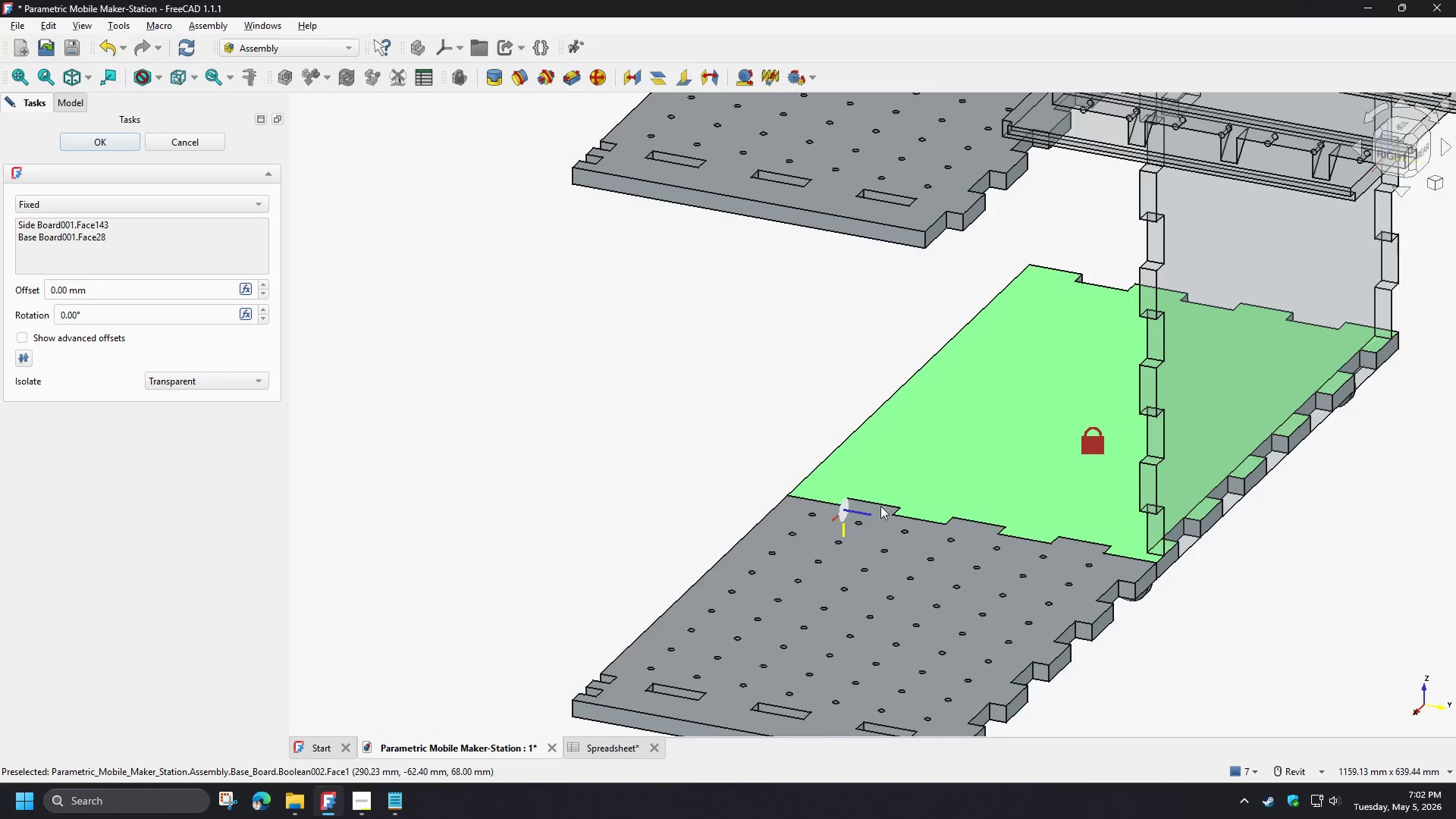 
wait(7.5)
 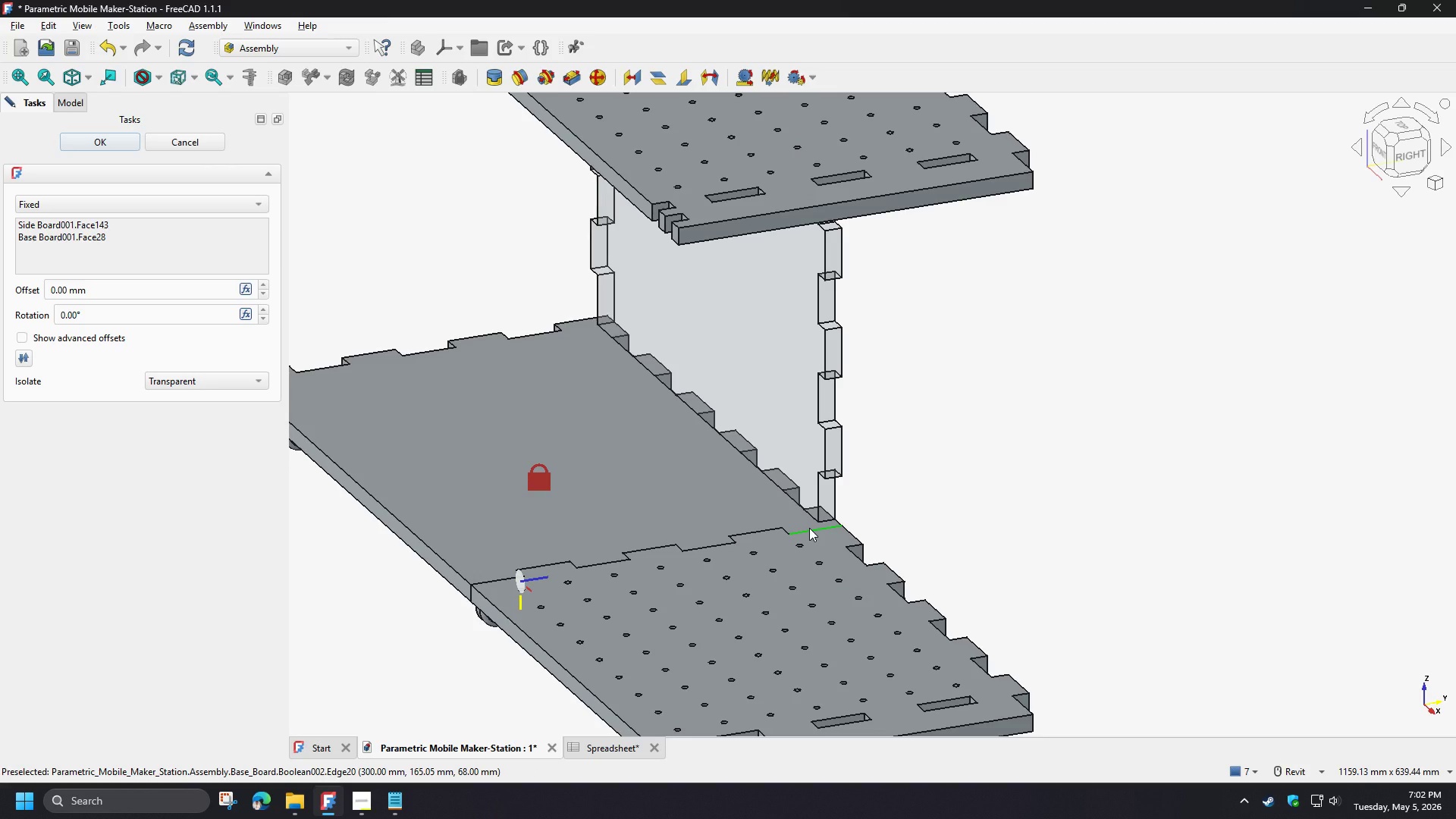 
left_click_drag(start_coordinate=[98, 315], to_coordinate=[14, 309])
 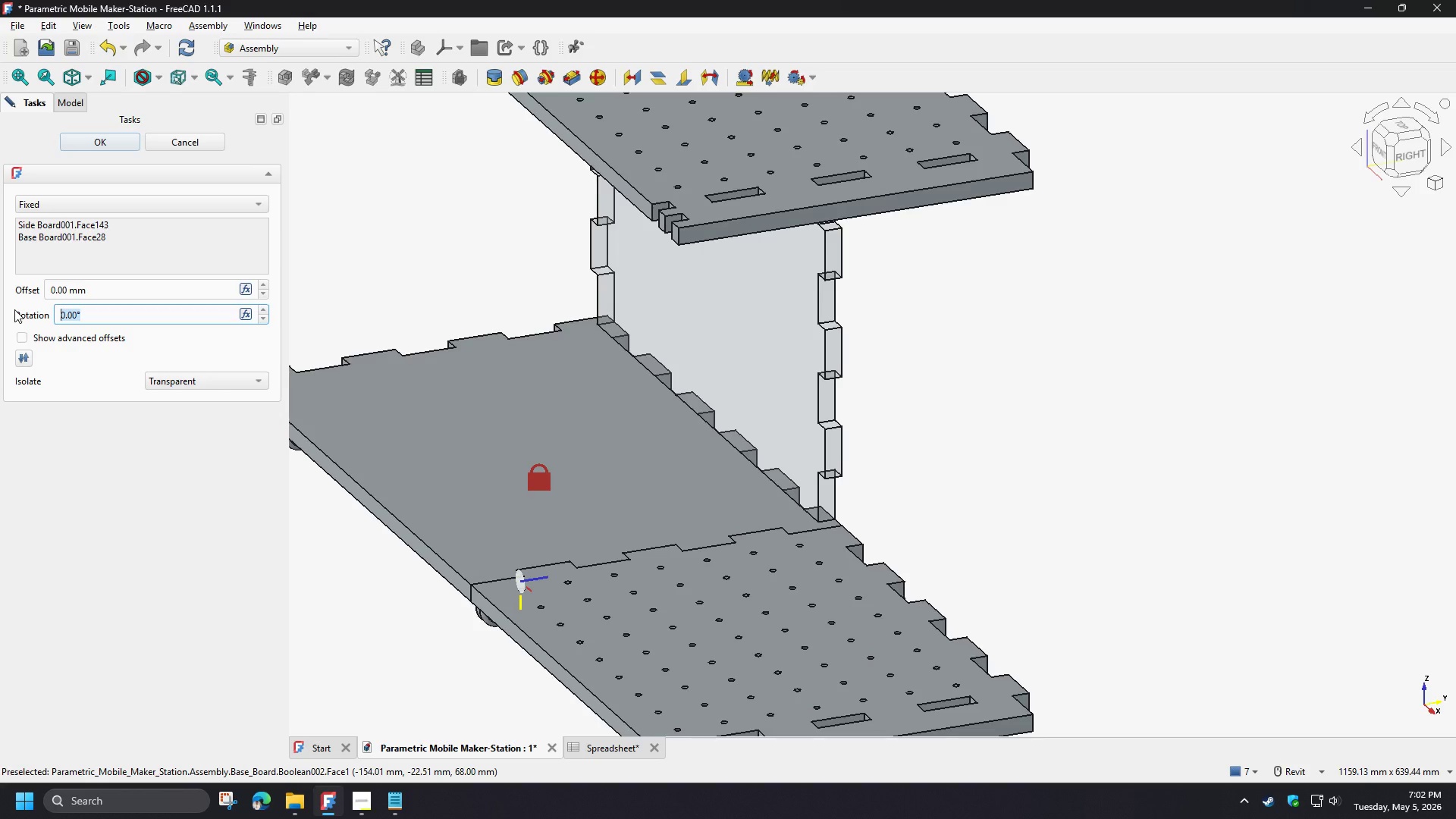 
key(Numpad9)
 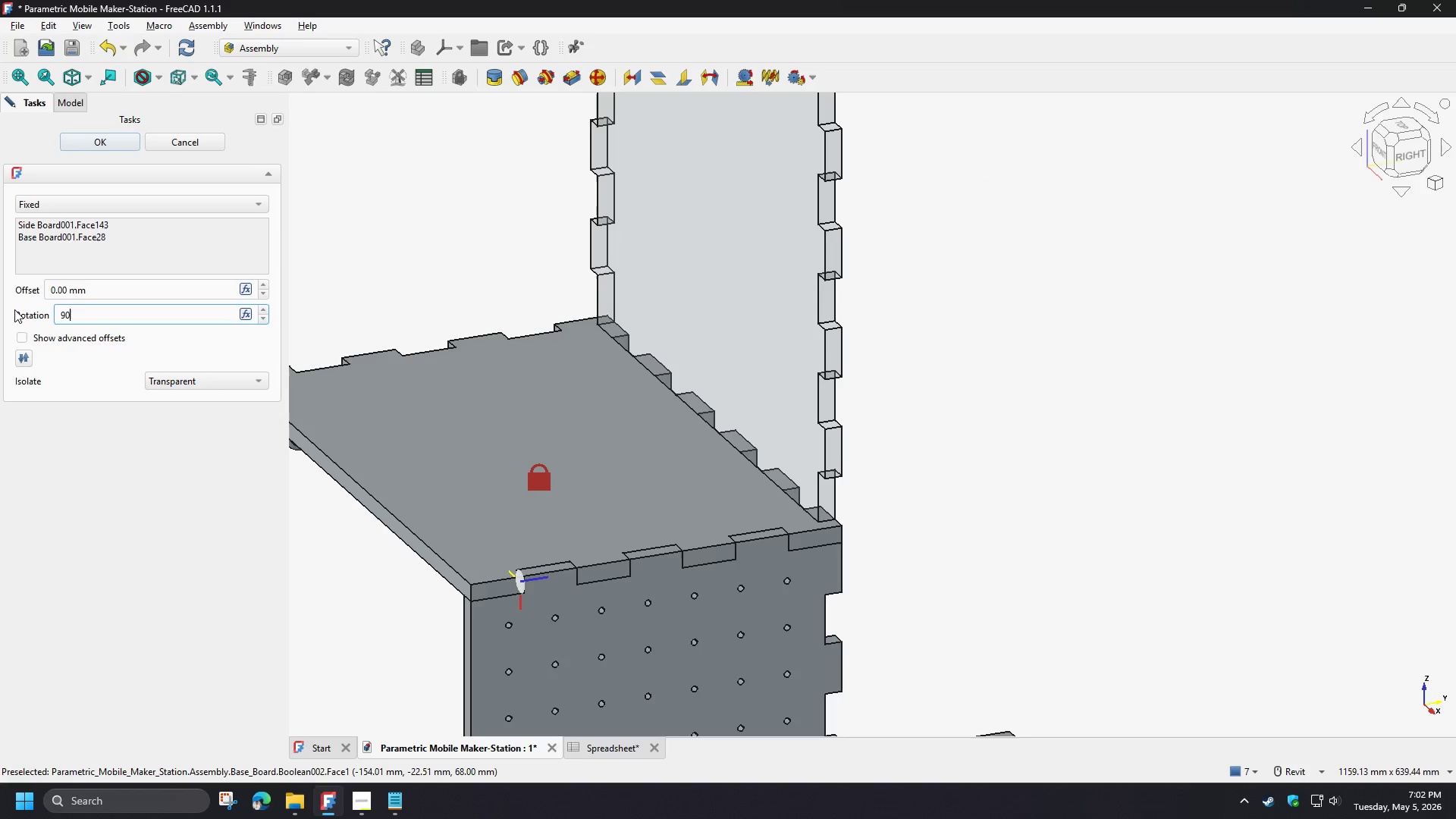 
key(Numpad0)
 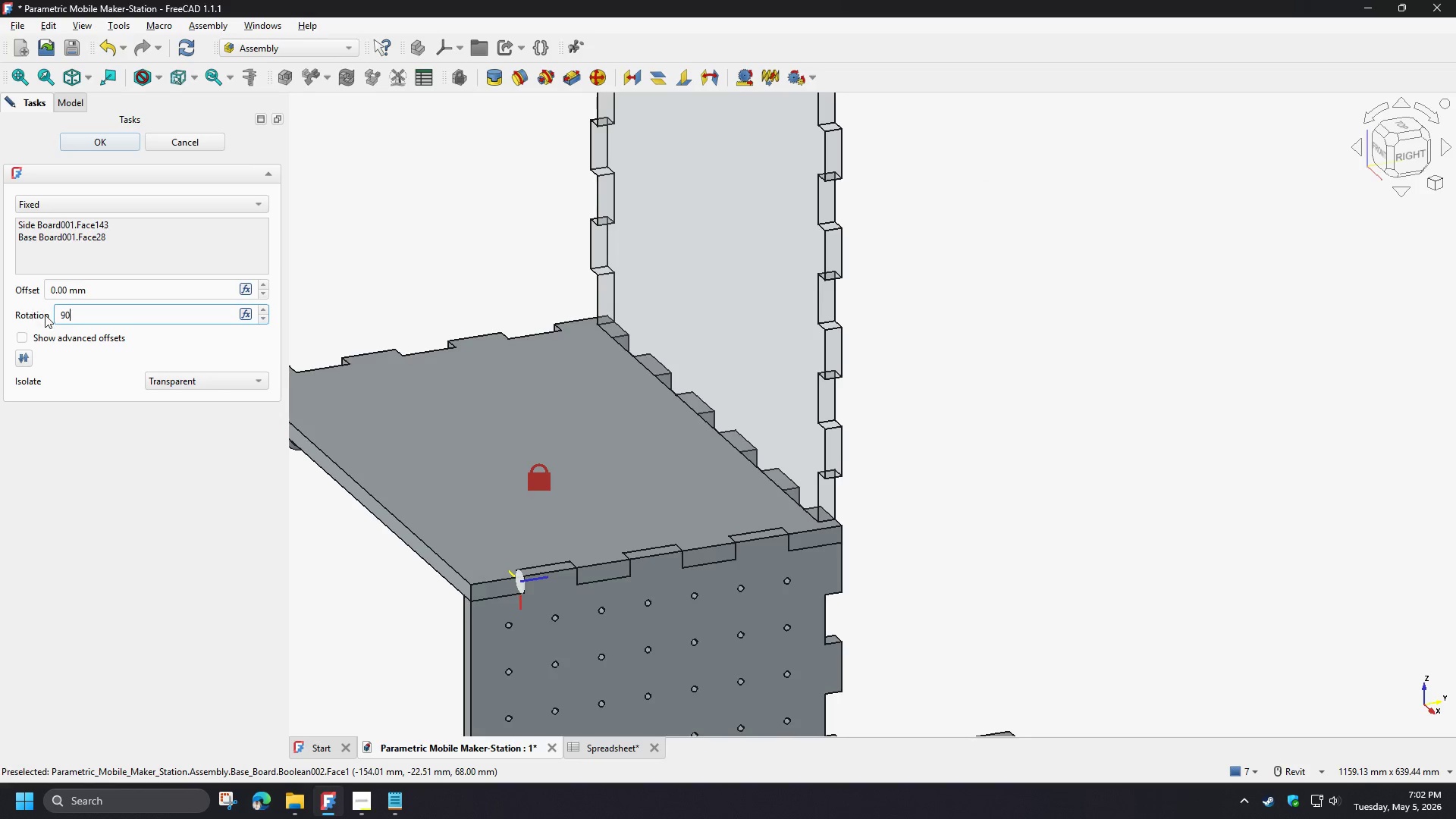 
left_click_drag(start_coordinate=[93, 315], to_coordinate=[39, 312])
 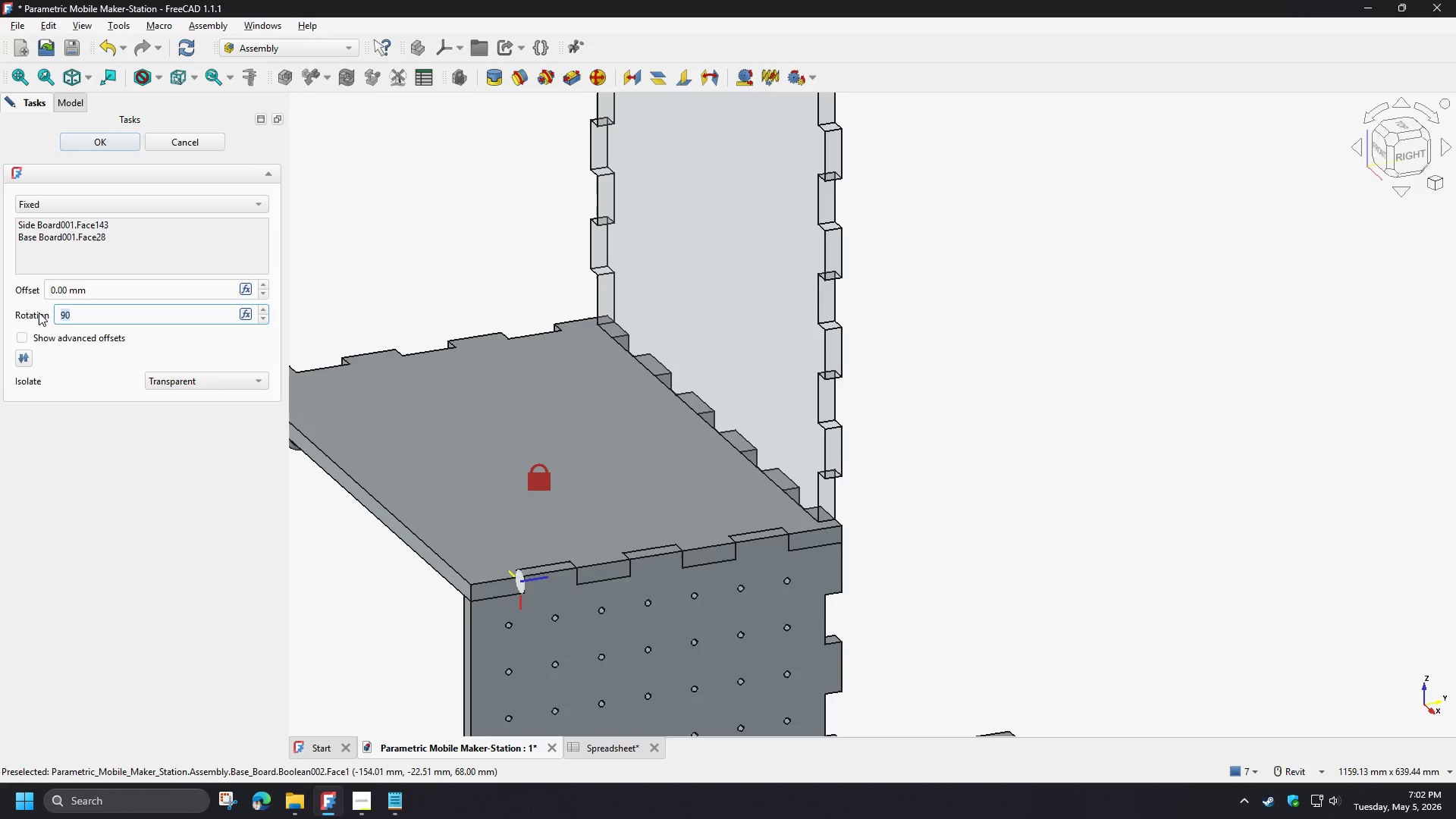 
wait(6.58)
 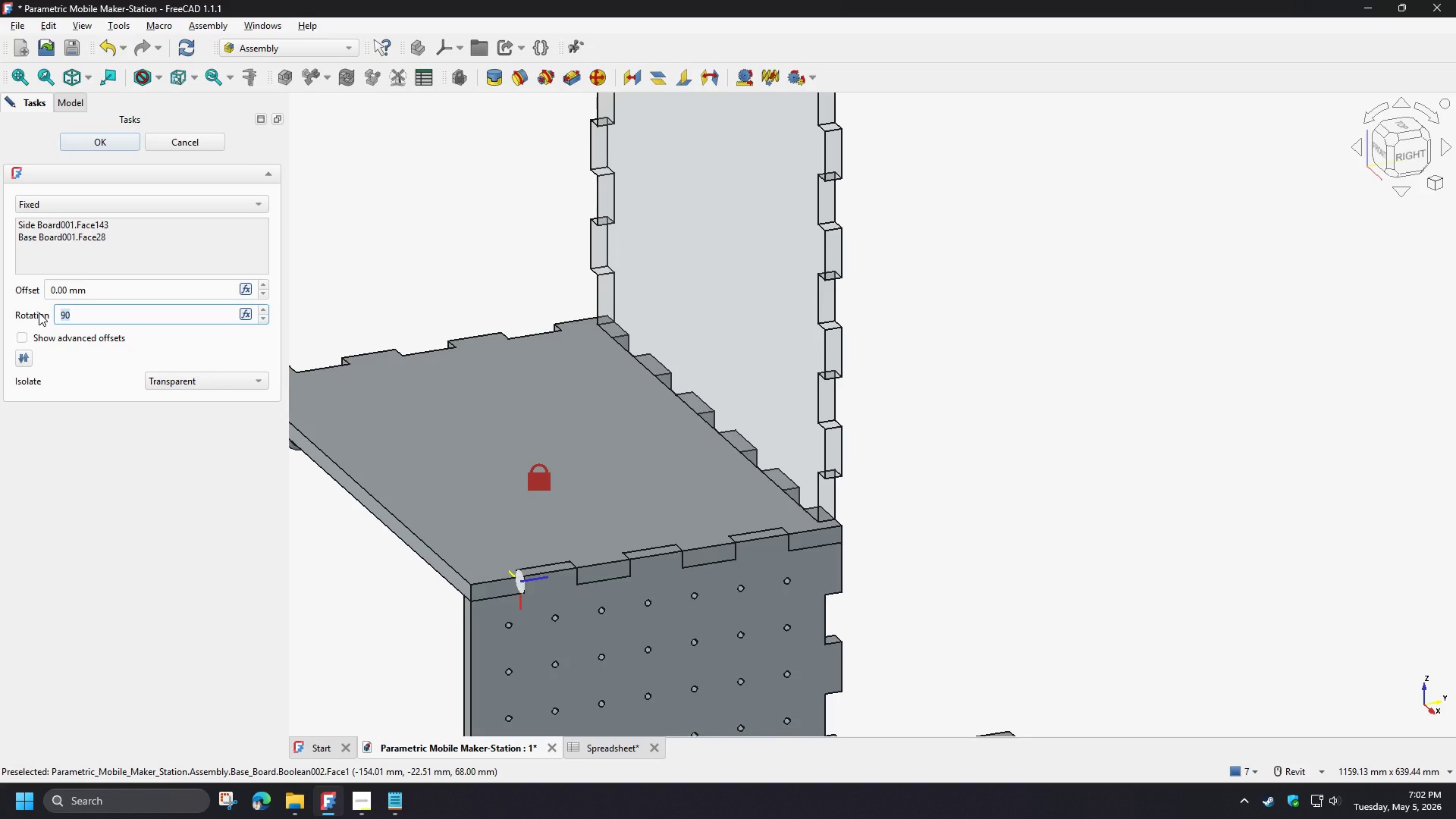 
key(NumpadSubtract)
 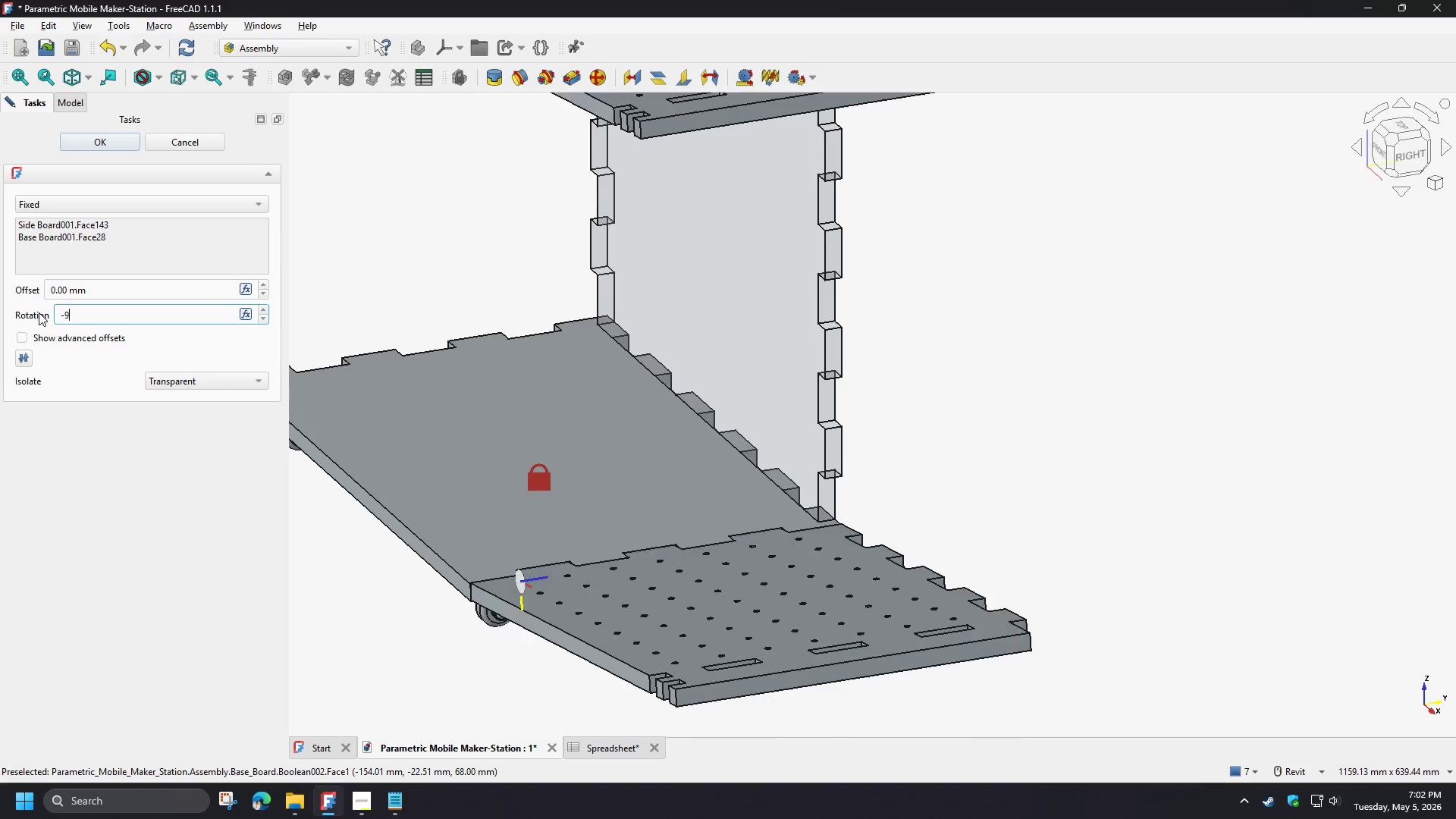 
key(Numpad9)
 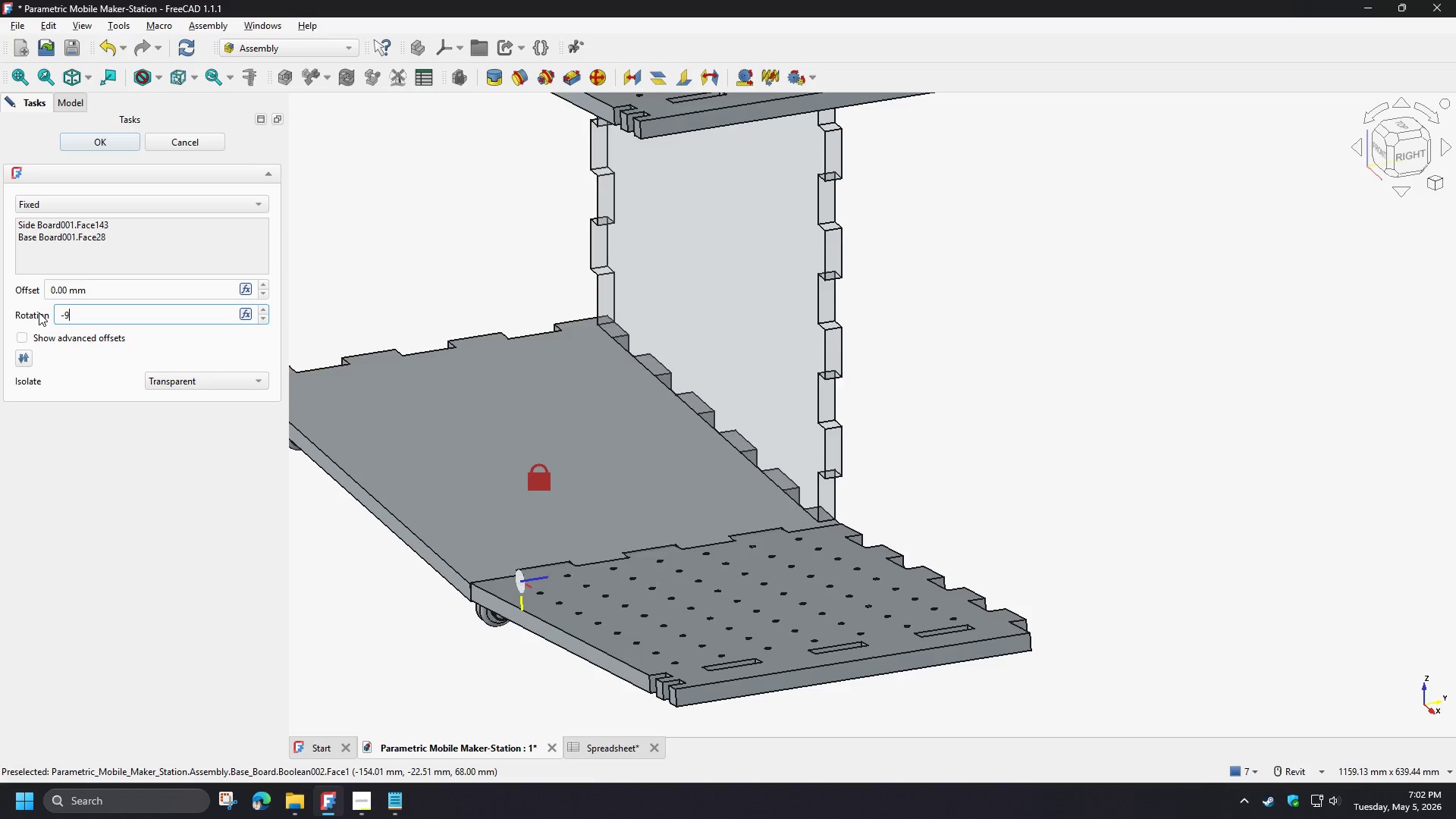 
key(Numpad0)
 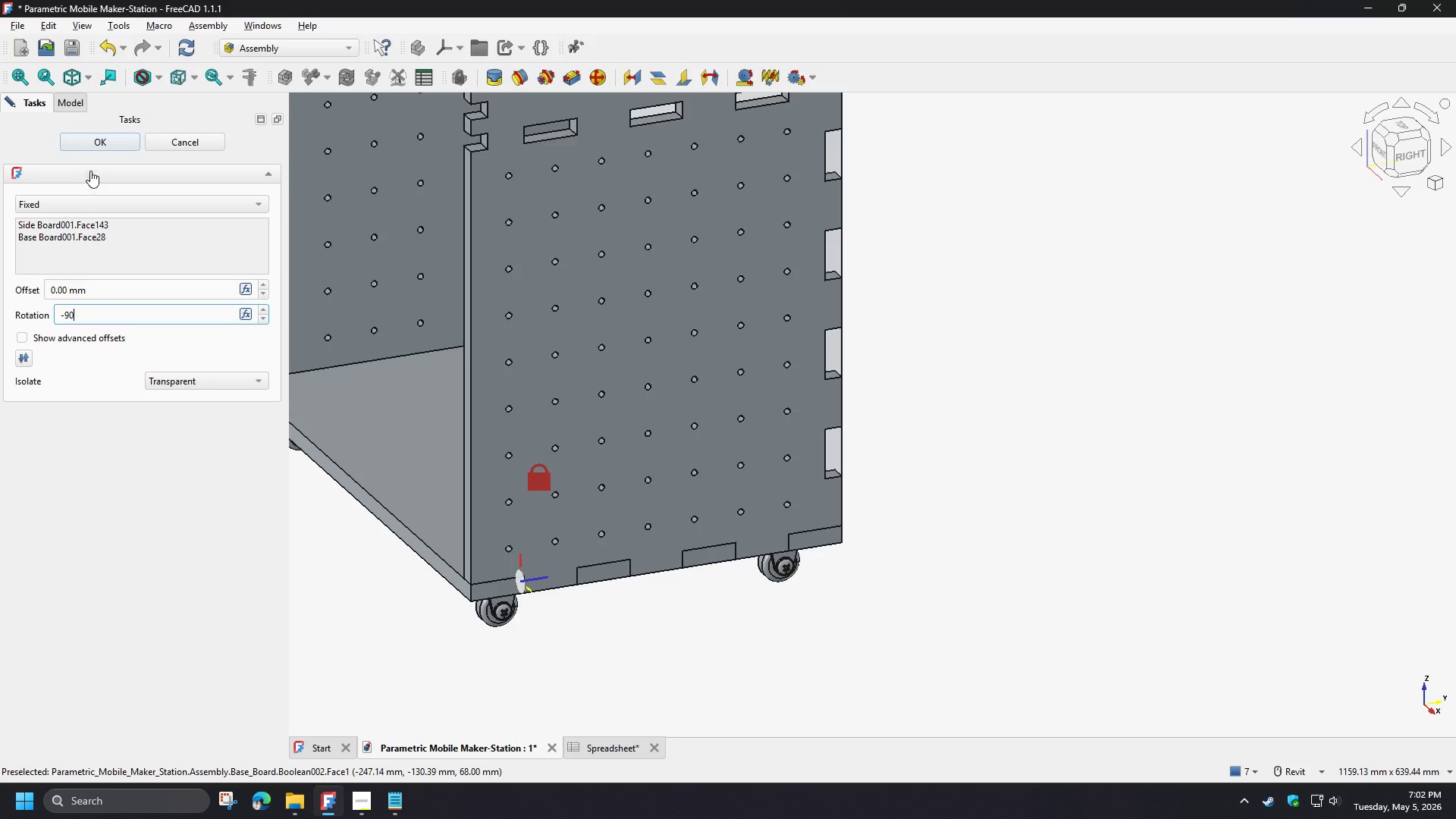 
left_click([94, 144])
 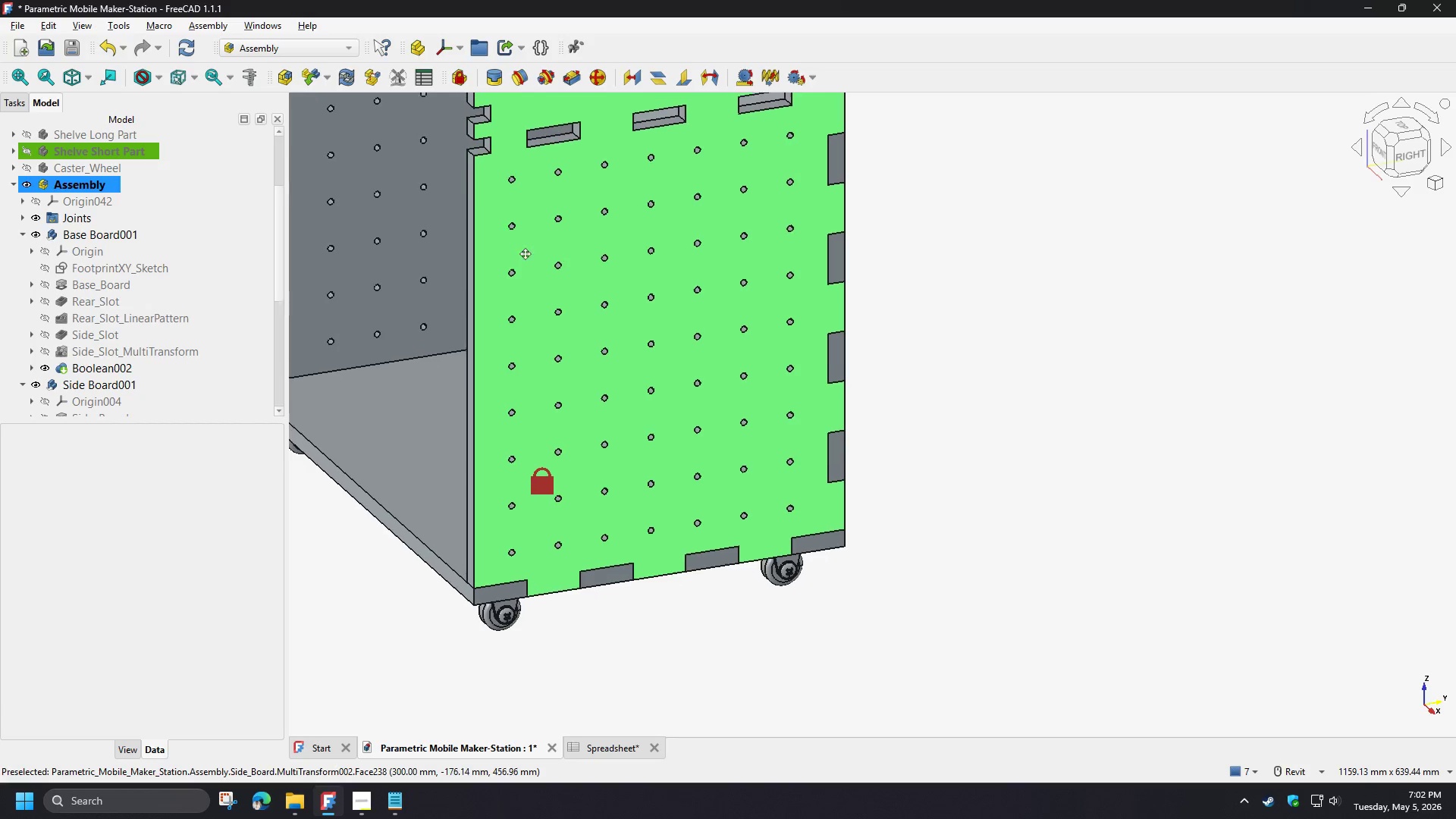 
hold_key(key=ShiftLeft, duration=0.81)
 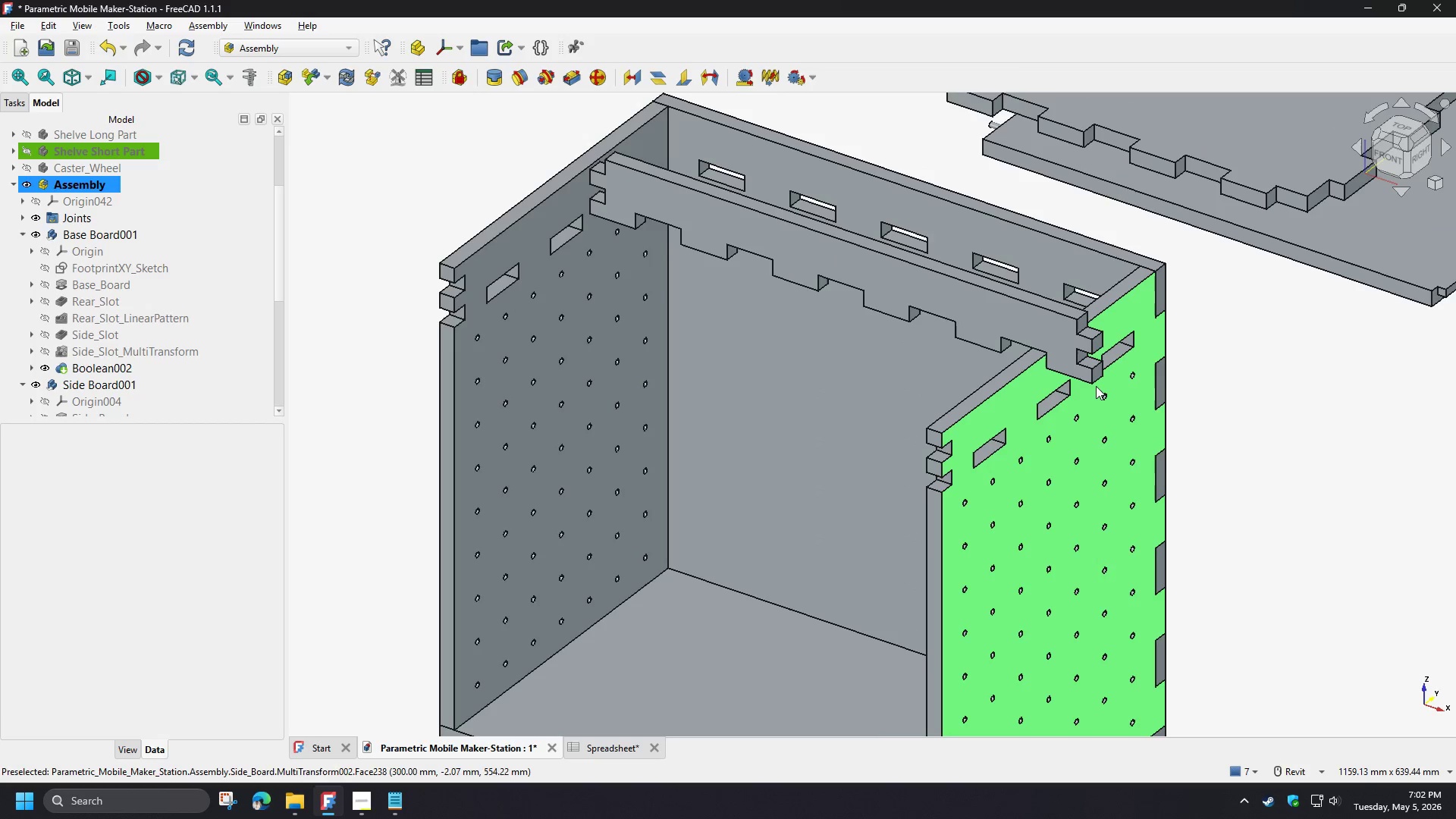 
scroll: coordinate [1097, 375], scroll_direction: up, amount: 4.0
 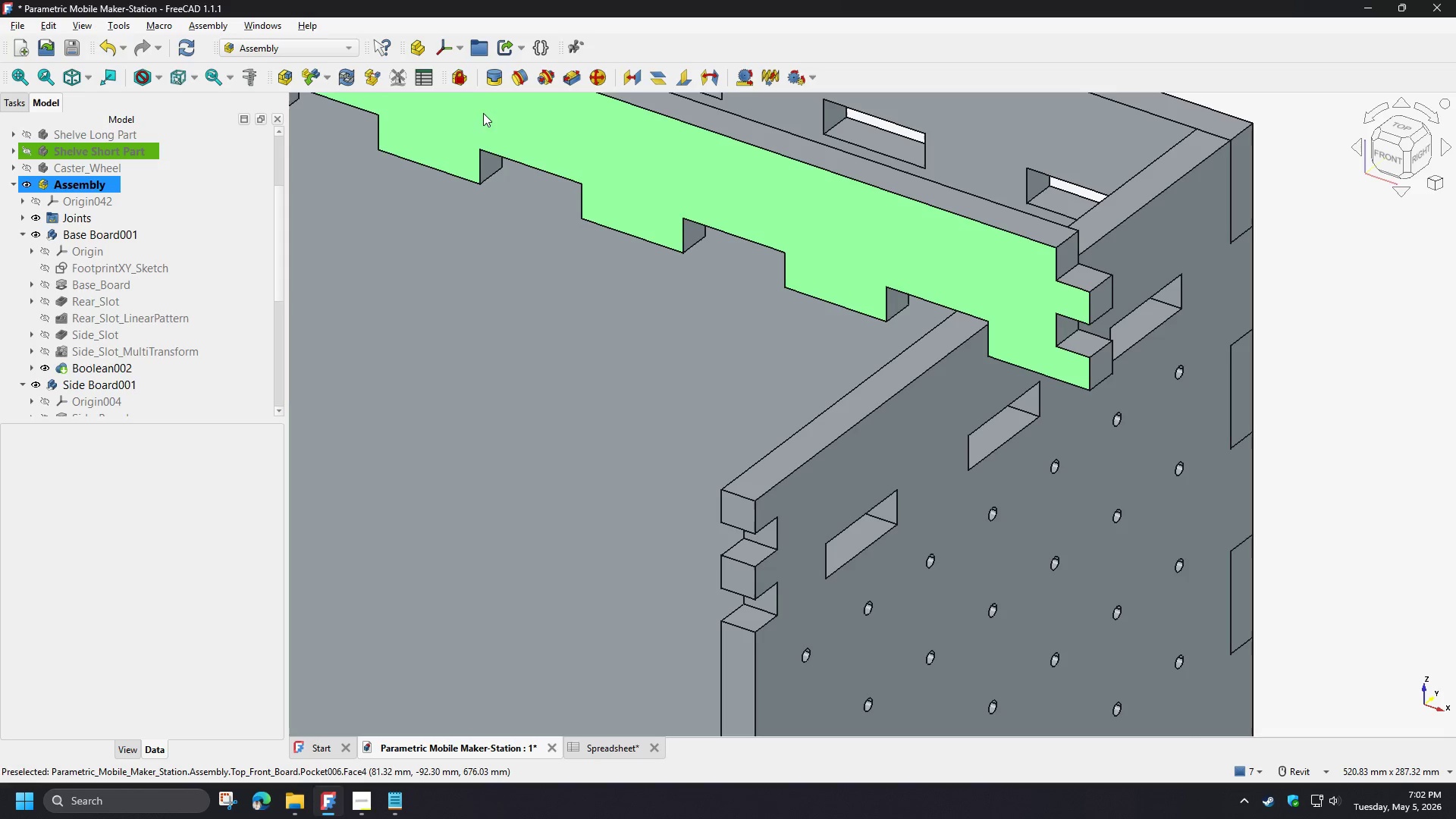 
left_click([500, 80])
 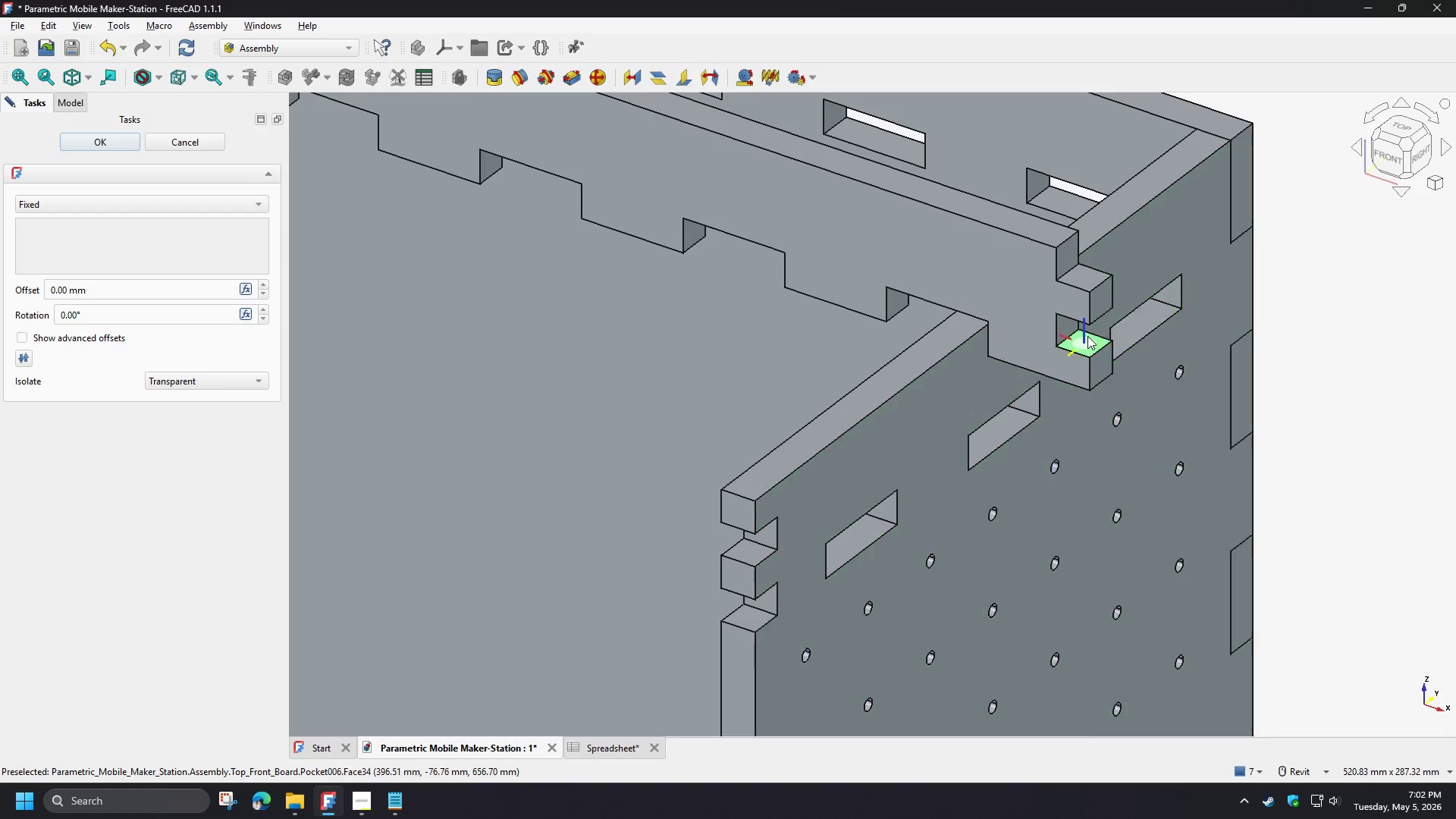 
left_click([1087, 336])
 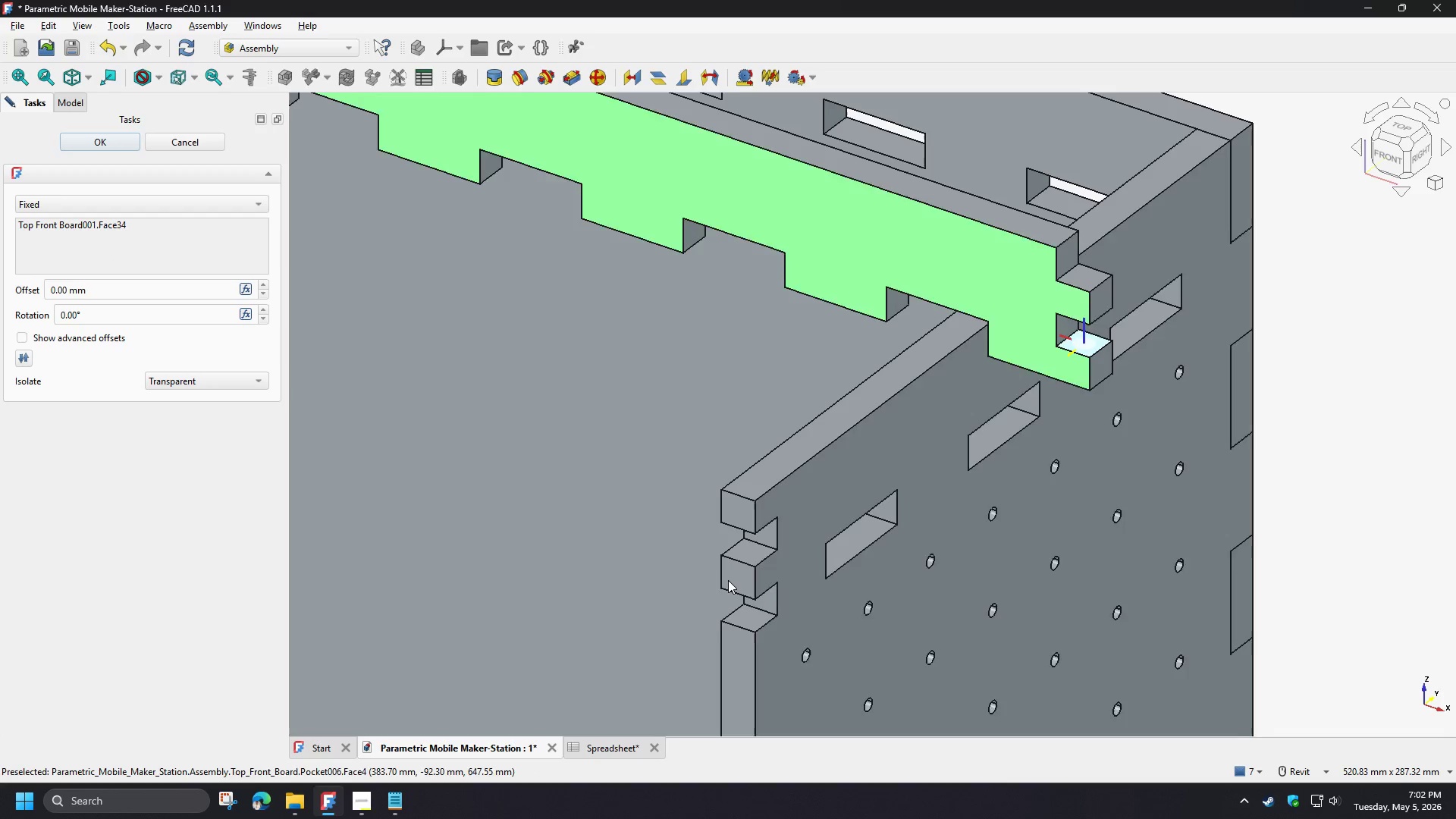 
hold_key(key=ShiftLeft, duration=1.08)
 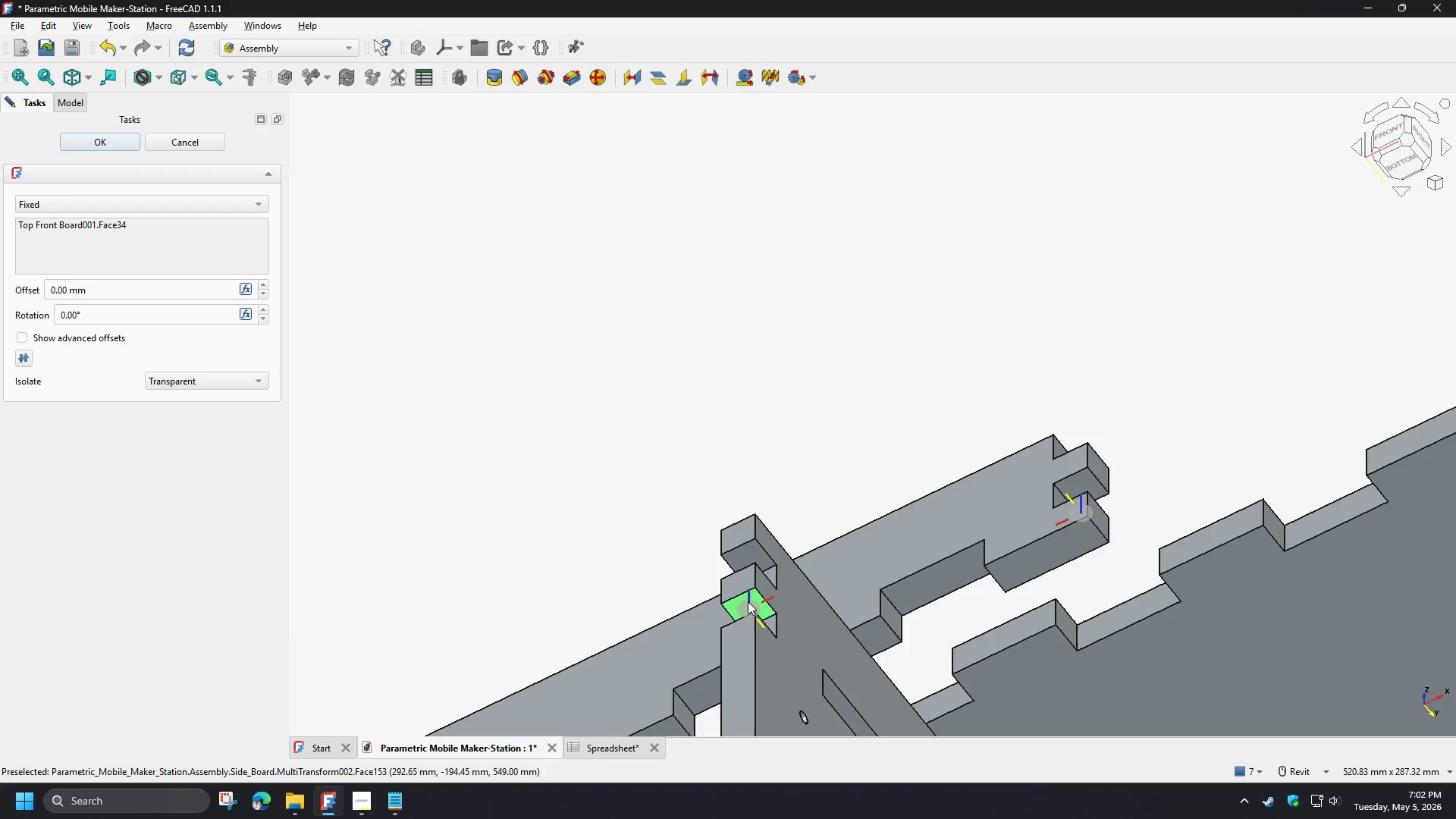 
left_click([748, 601])
 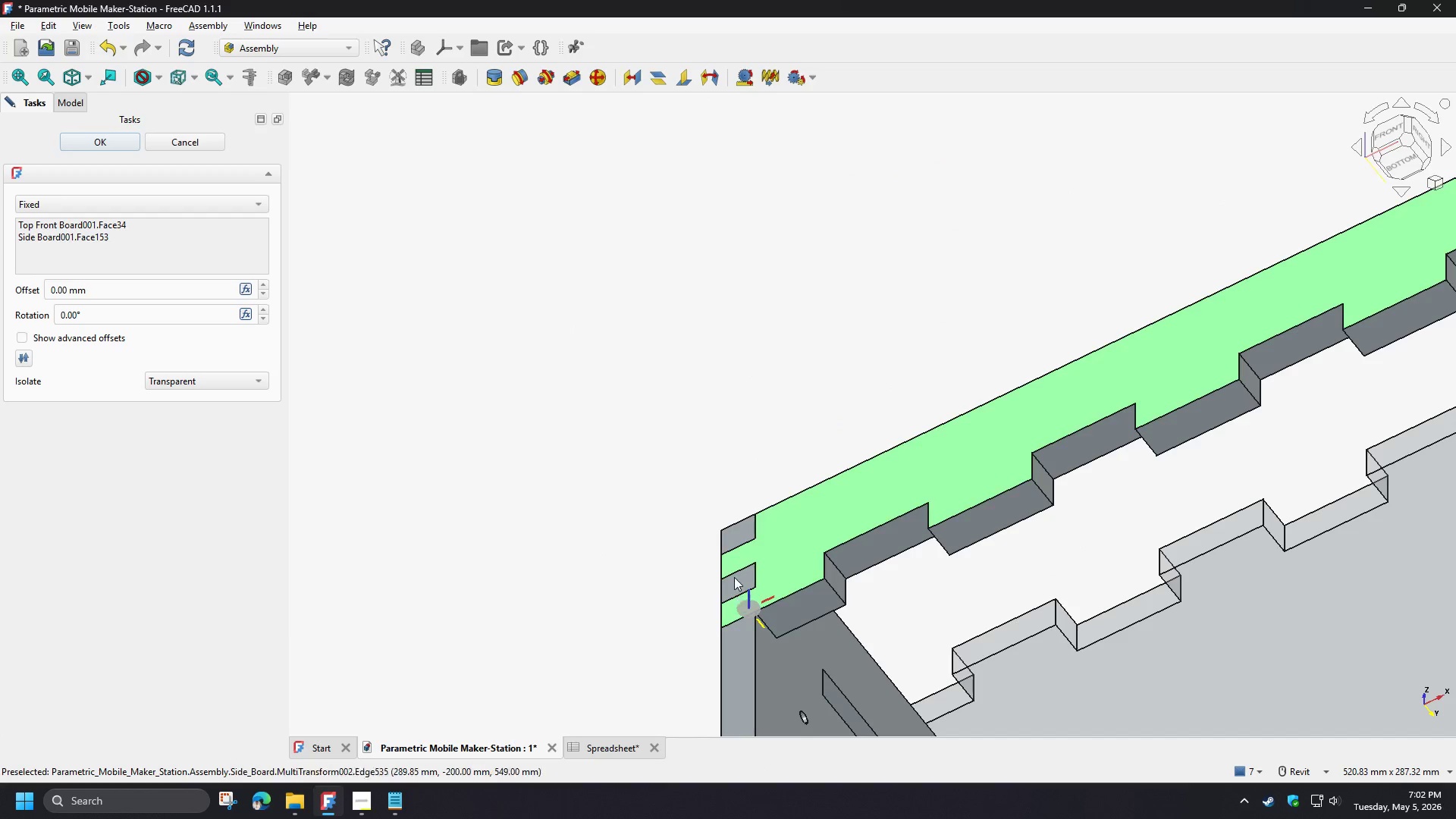 
hold_key(key=ShiftLeft, duration=0.77)
 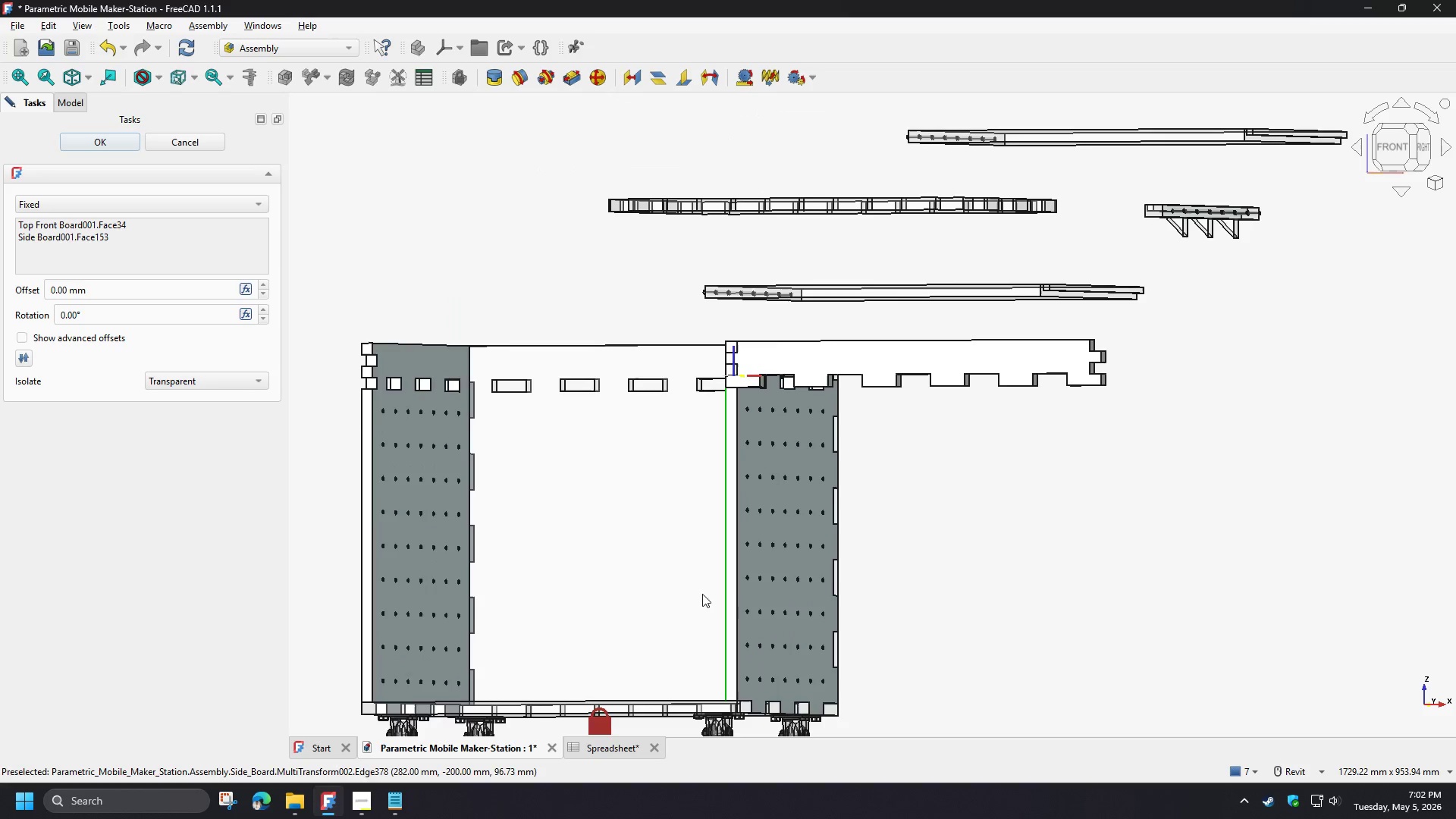 
scroll: coordinate [781, 506], scroll_direction: down, amount: 6.0
 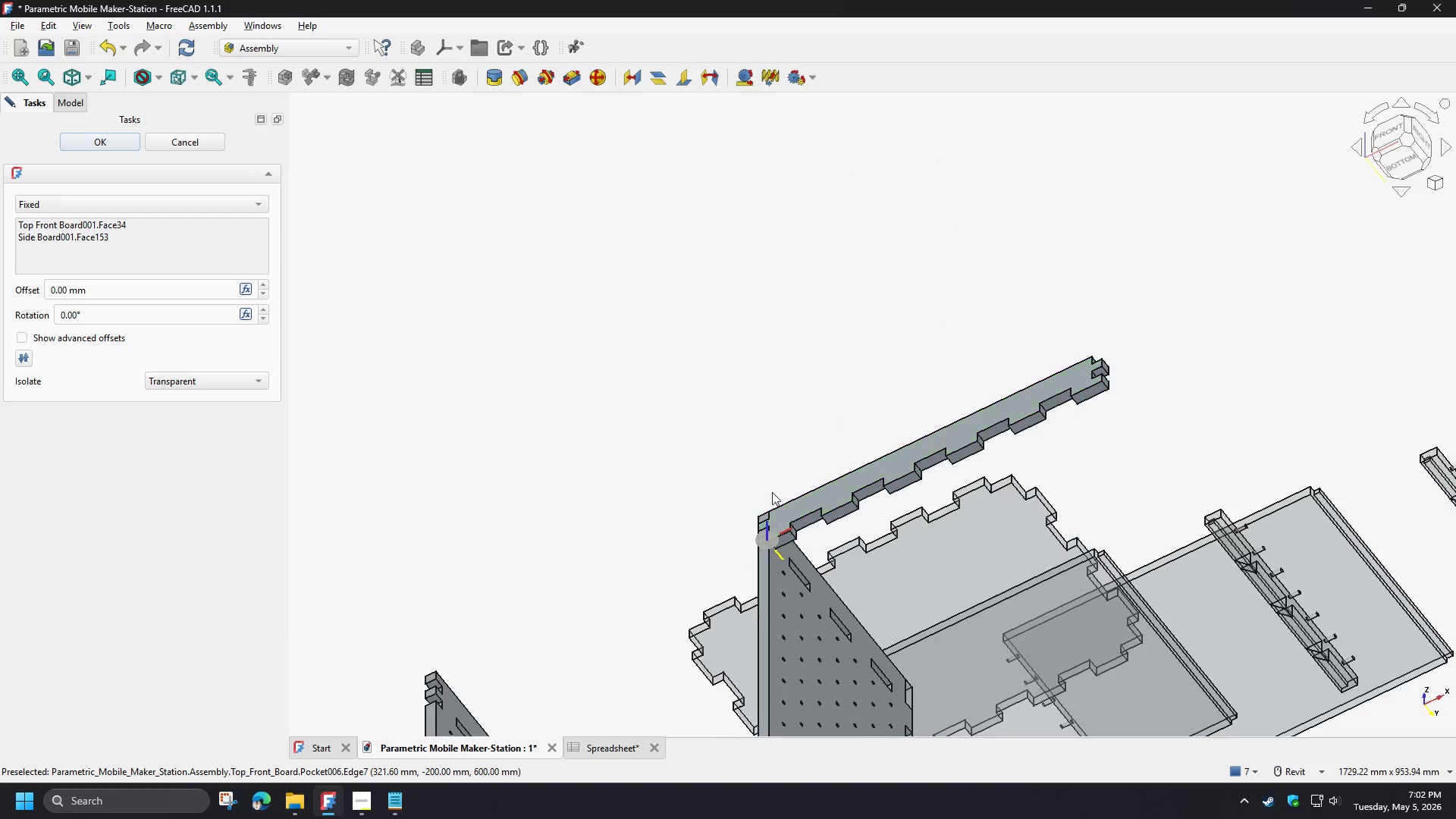 
hold_key(key=ShiftLeft, duration=0.62)
 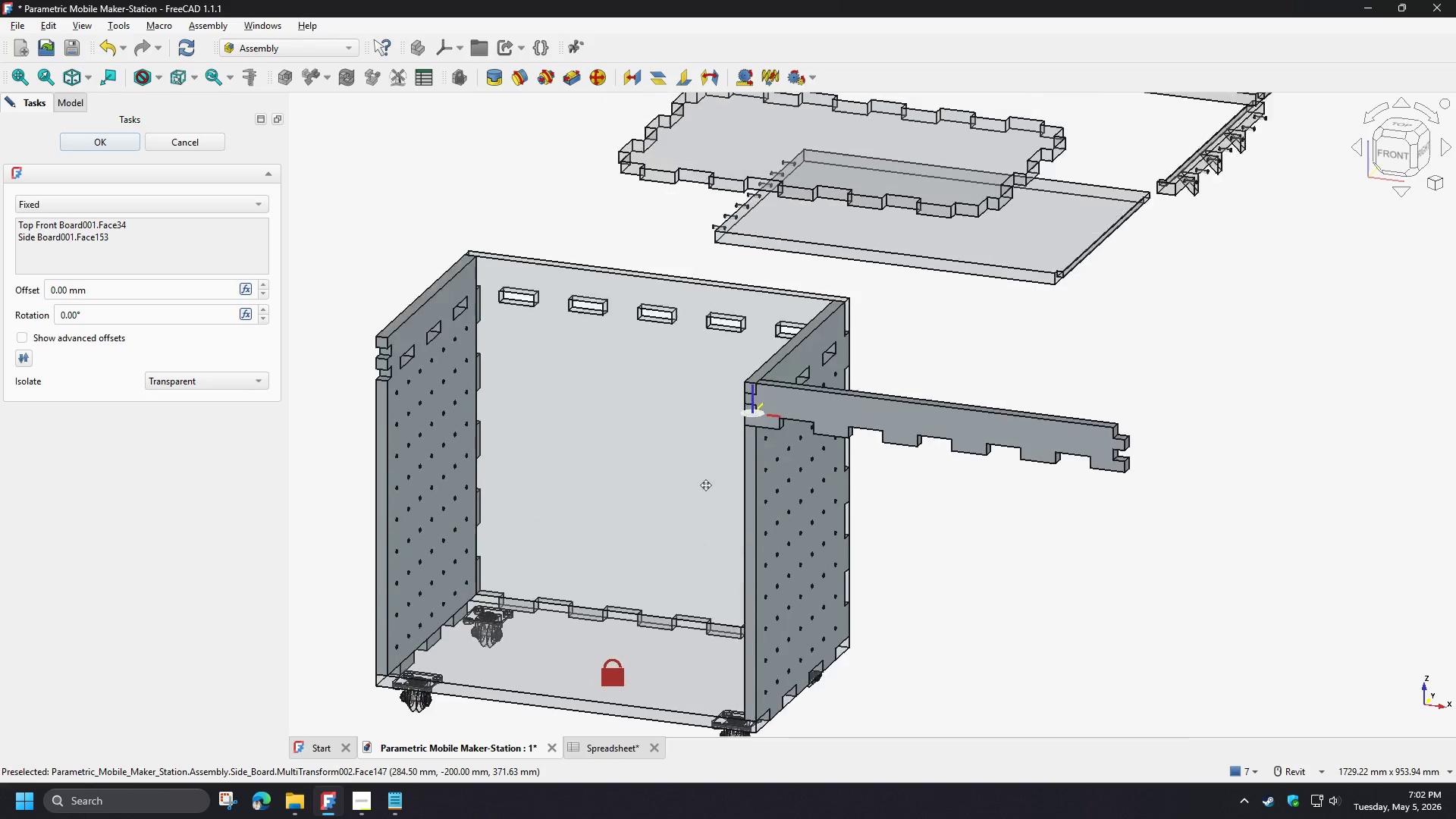 
scroll: coordinate [681, 472], scroll_direction: up, amount: 2.0
 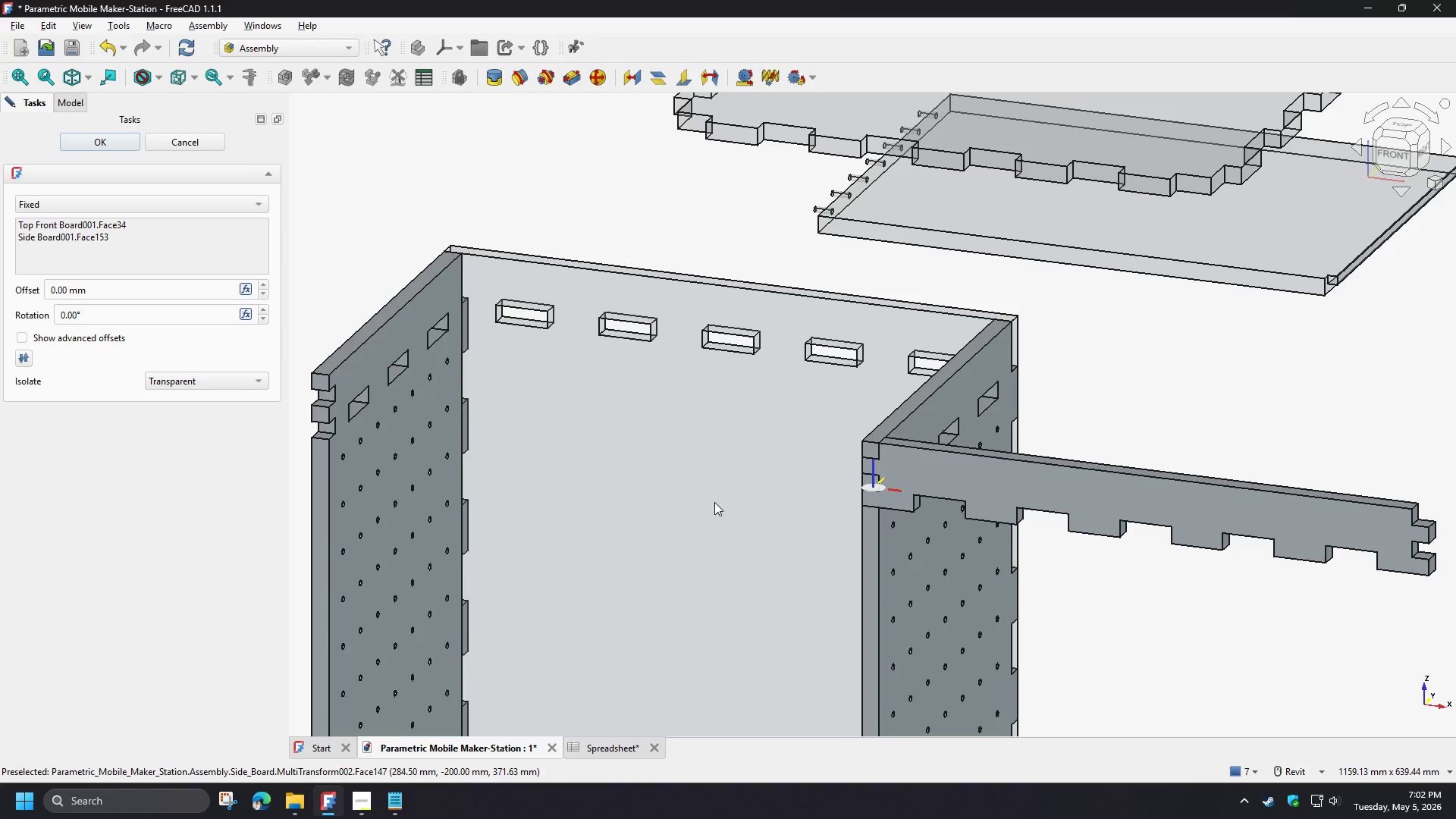 
left_click_drag(start_coordinate=[110, 316], to_coordinate=[14, 308])
 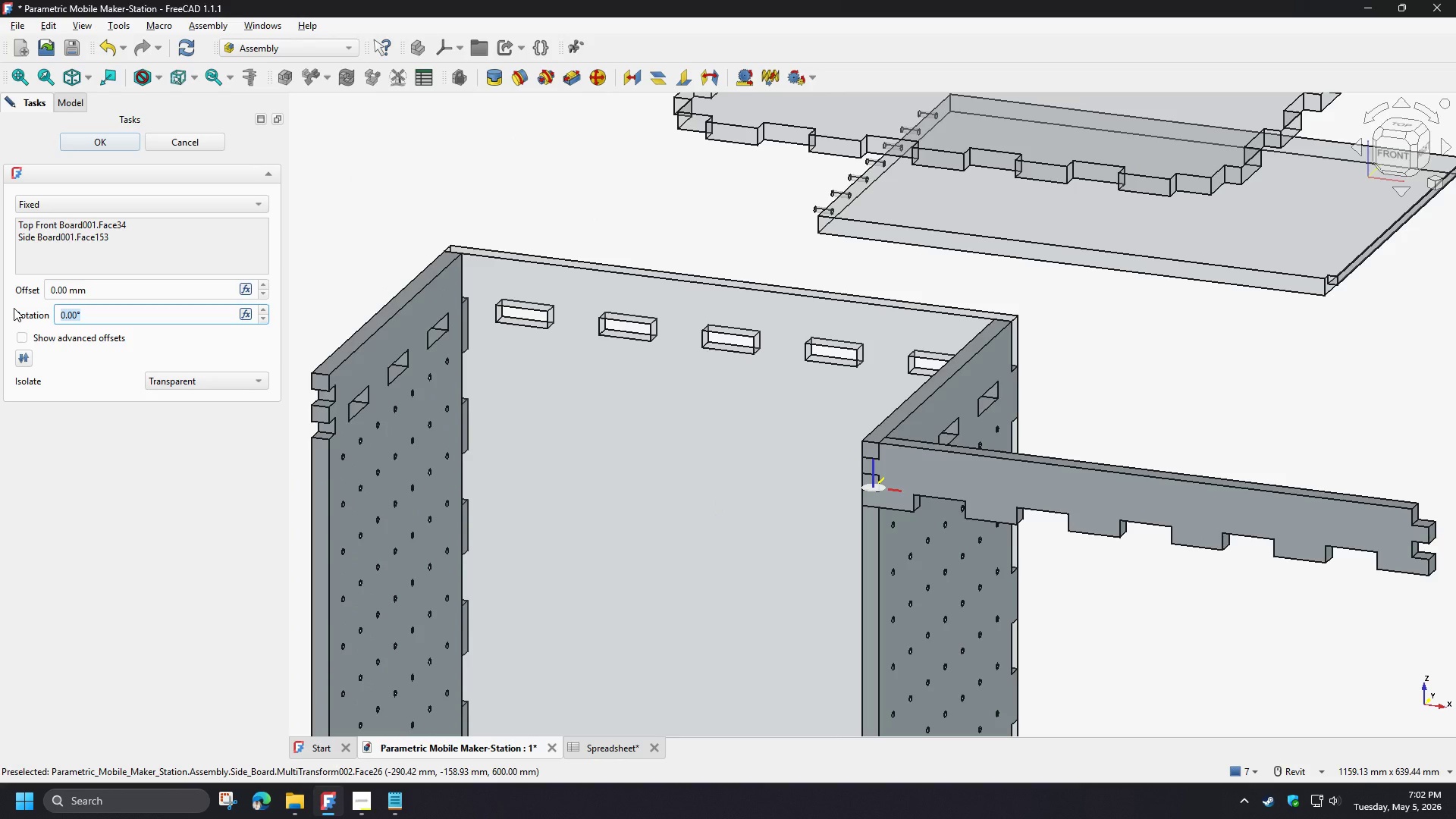 
key(Numpad1)
 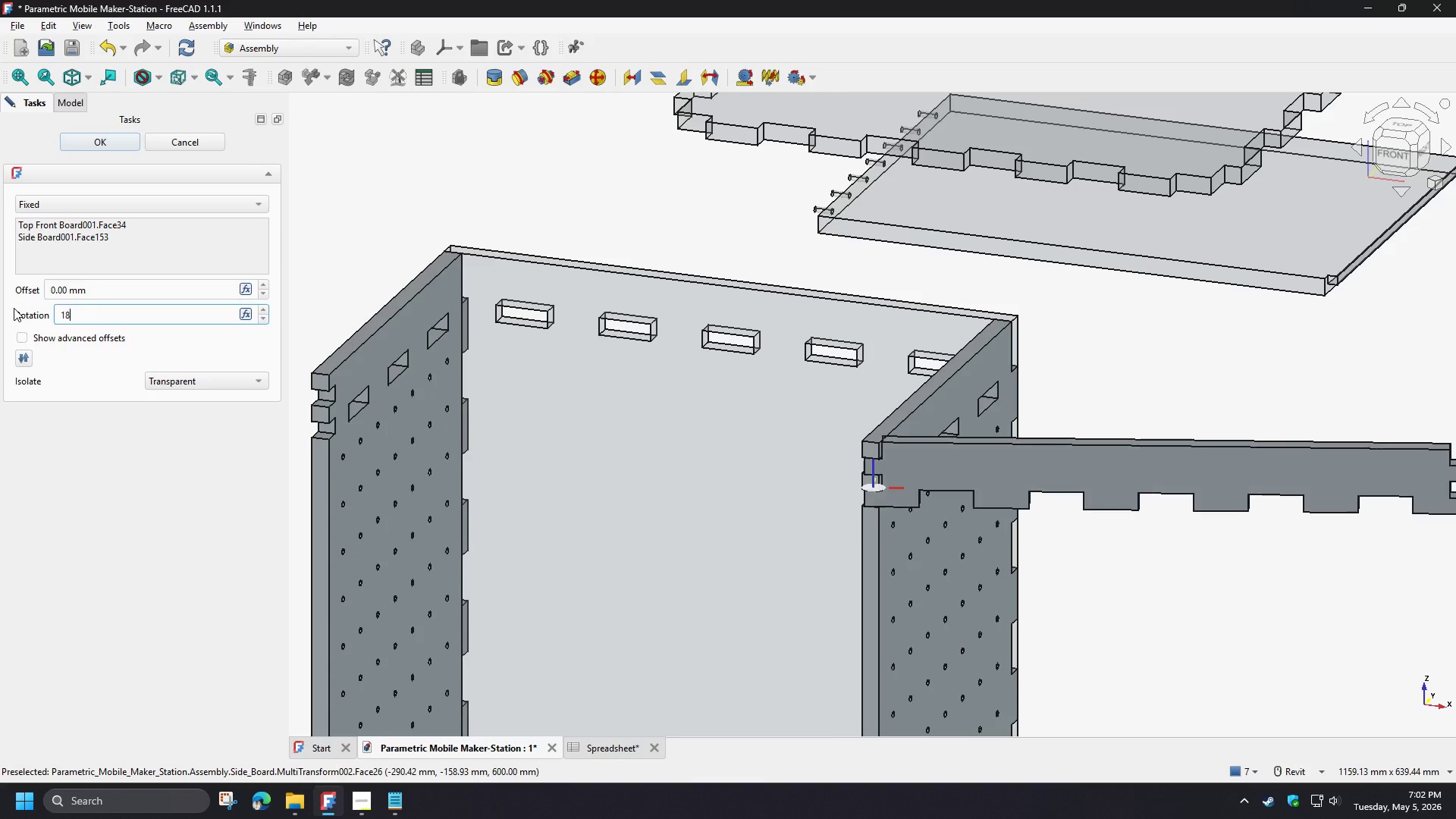 
key(Numpad8)
 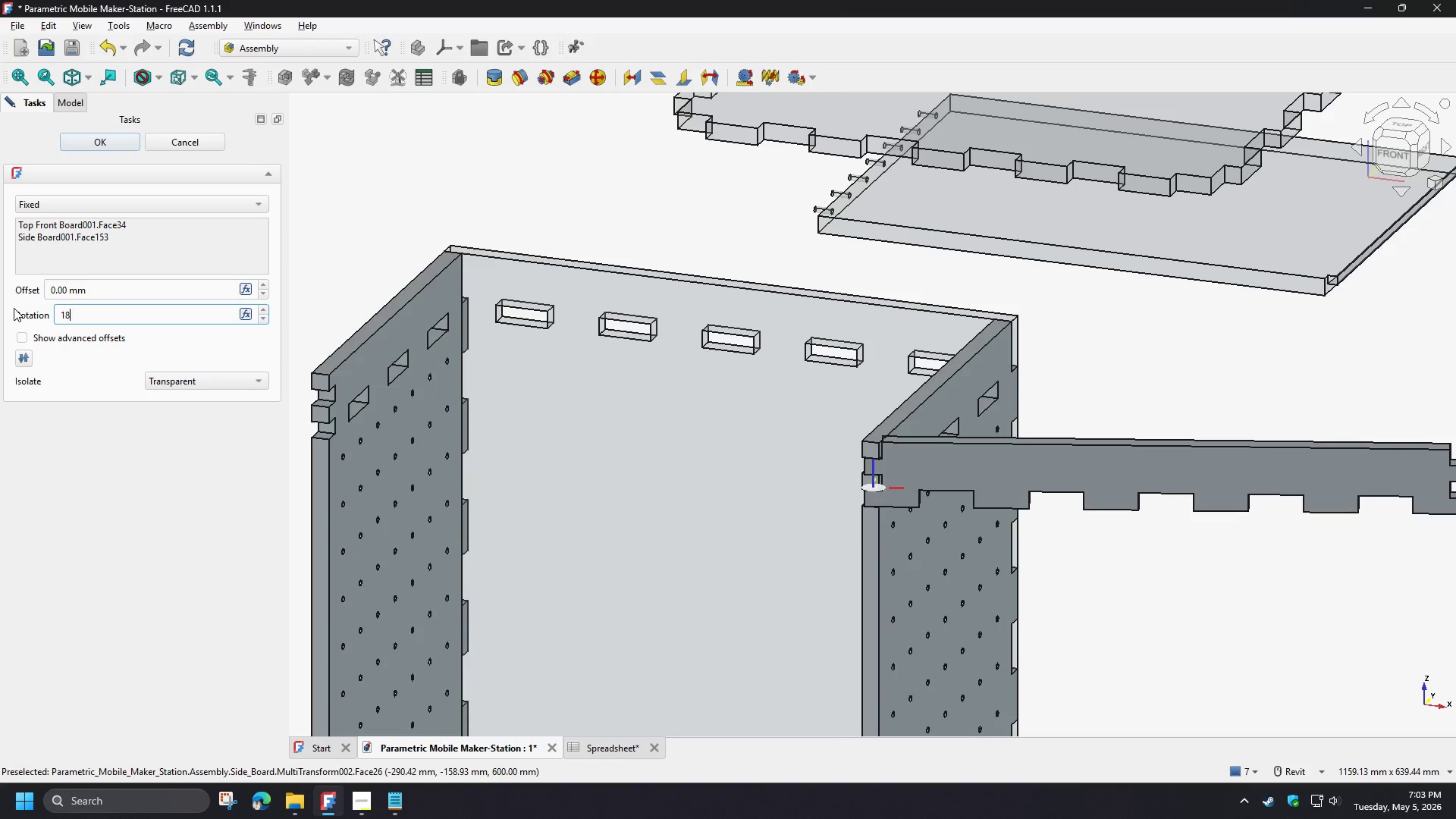 
key(Numpad0)
 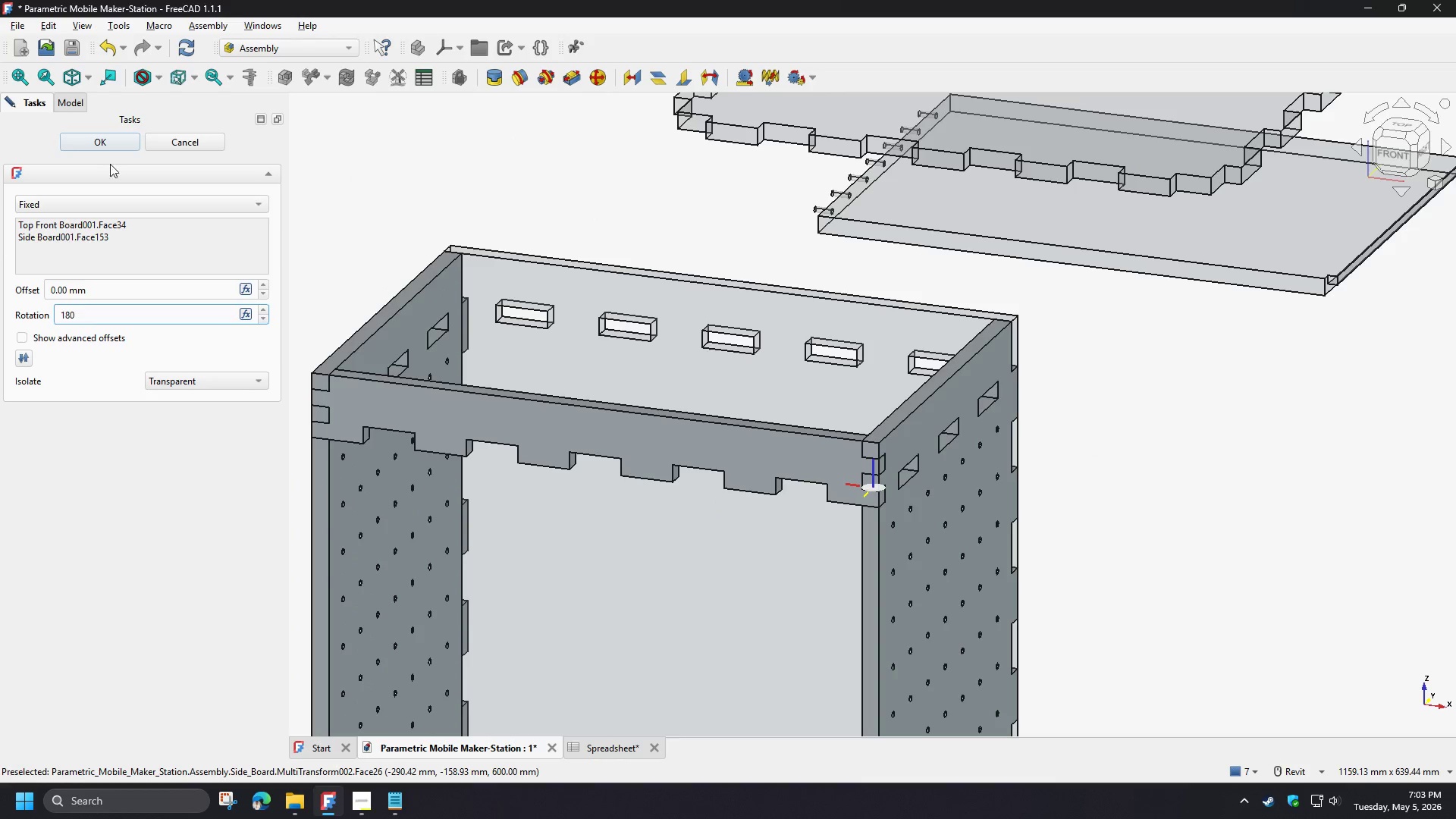 
left_click([104, 147])
 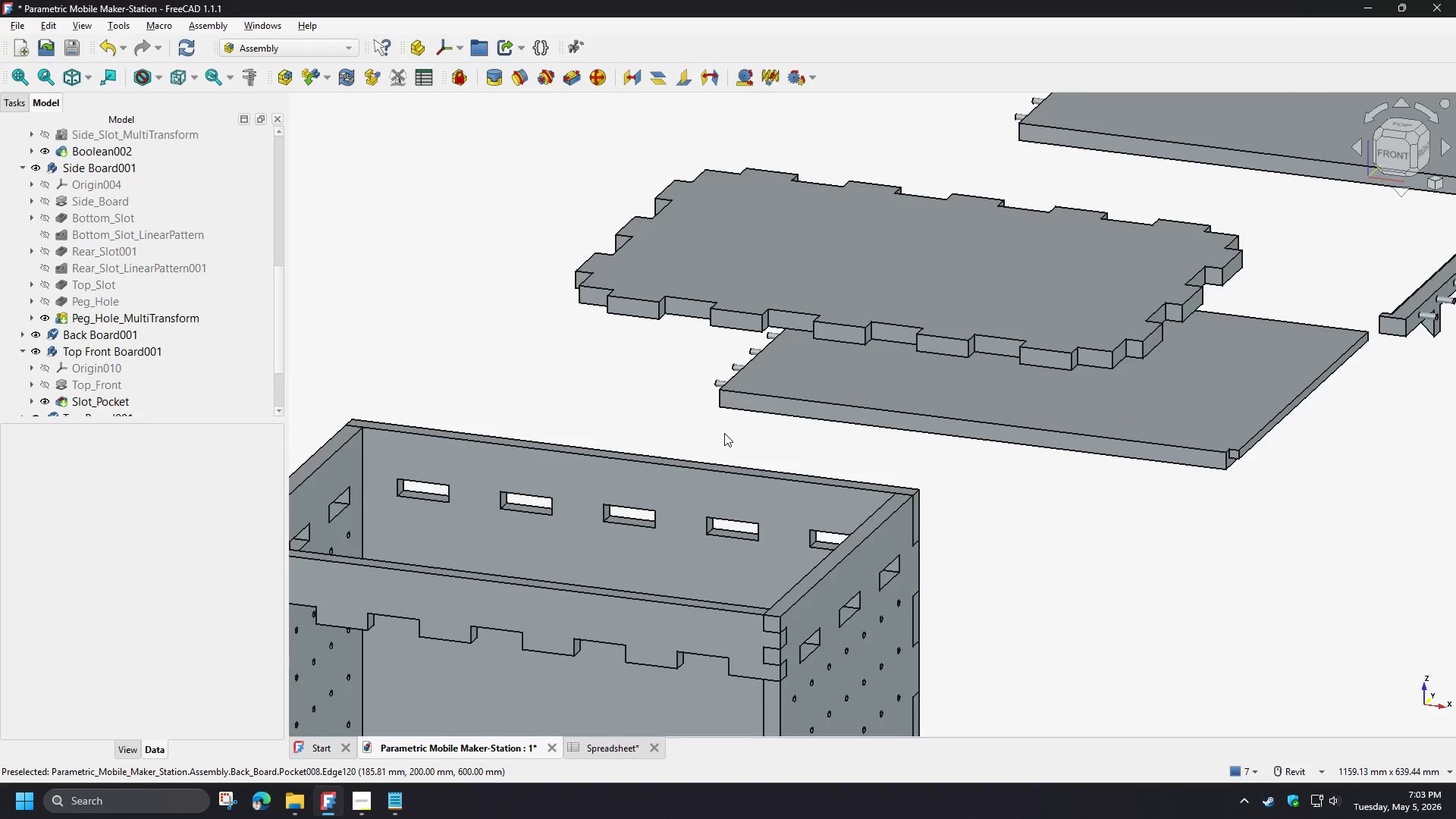 
wait(8.61)
 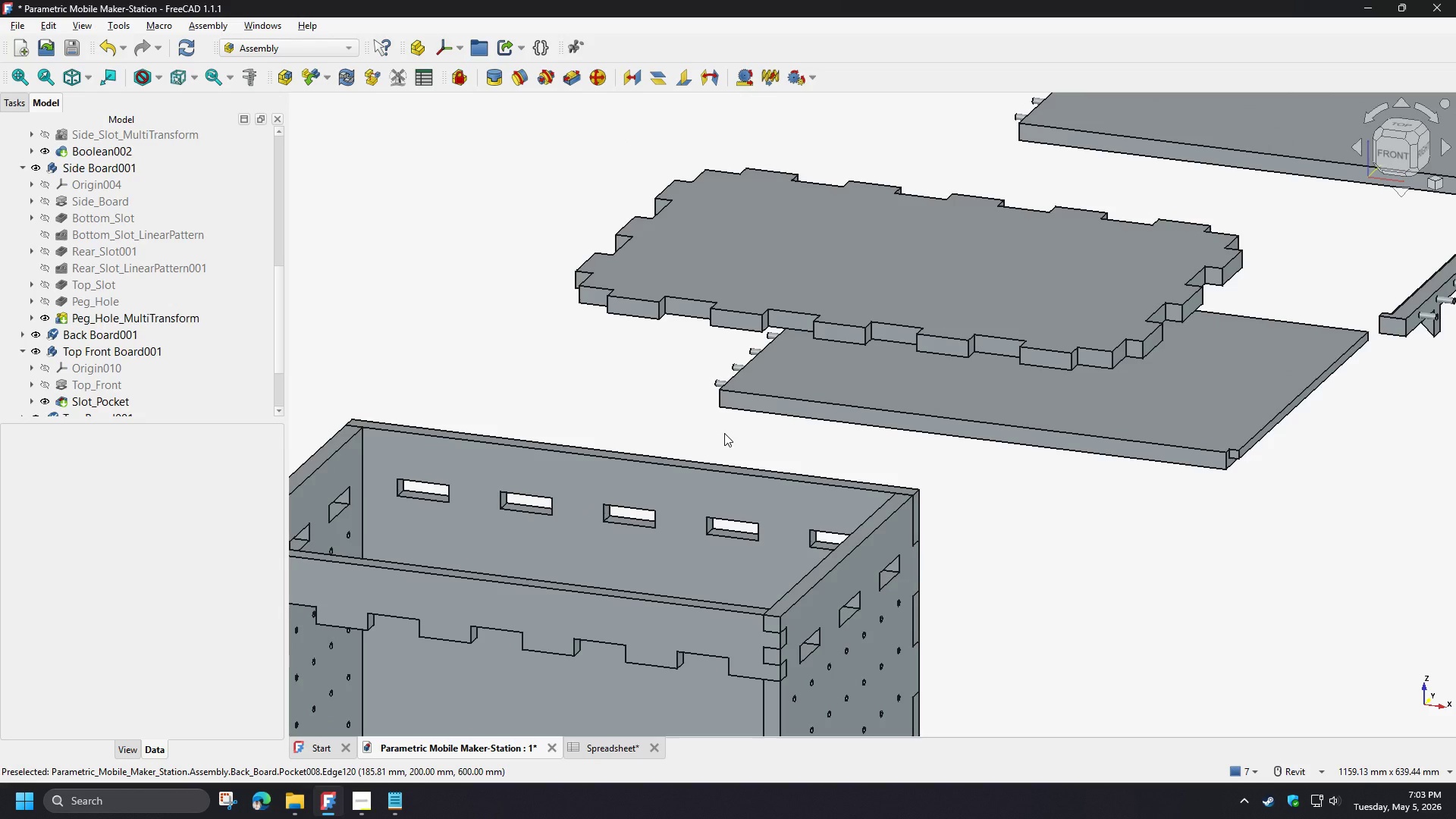 
left_click([490, 85])
 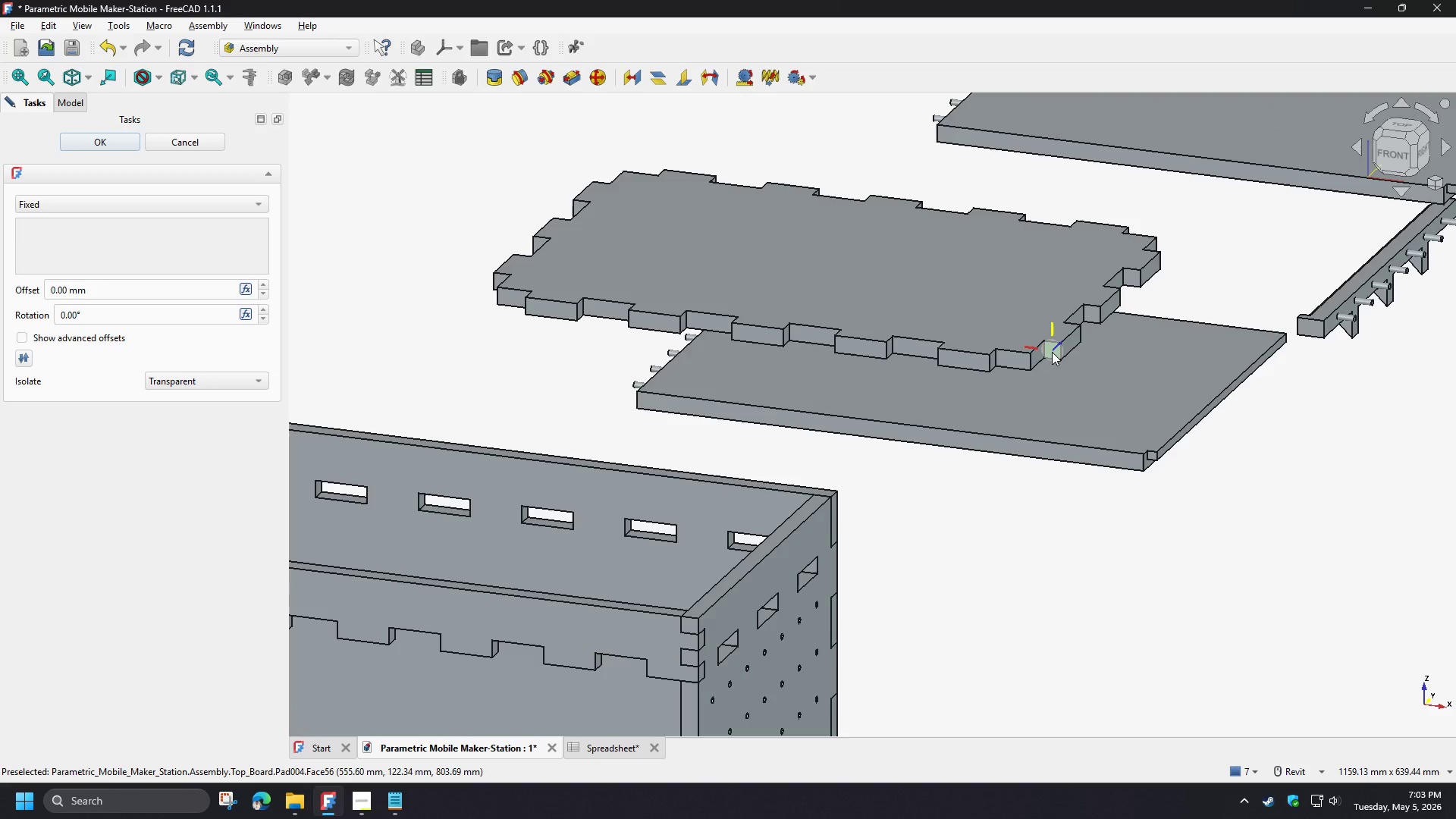 
left_click([1052, 352])
 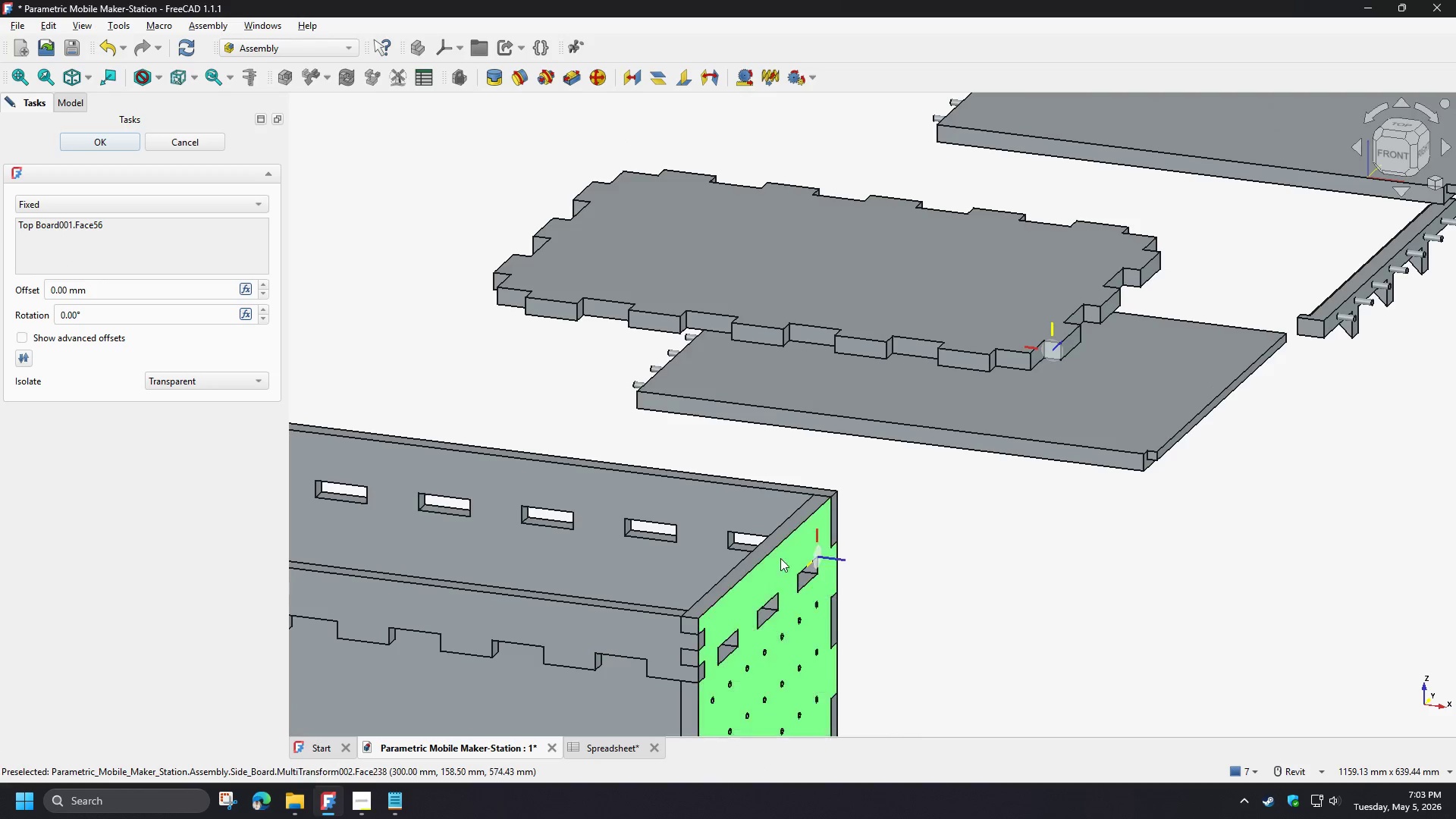 
hold_key(key=ShiftLeft, duration=1.12)
 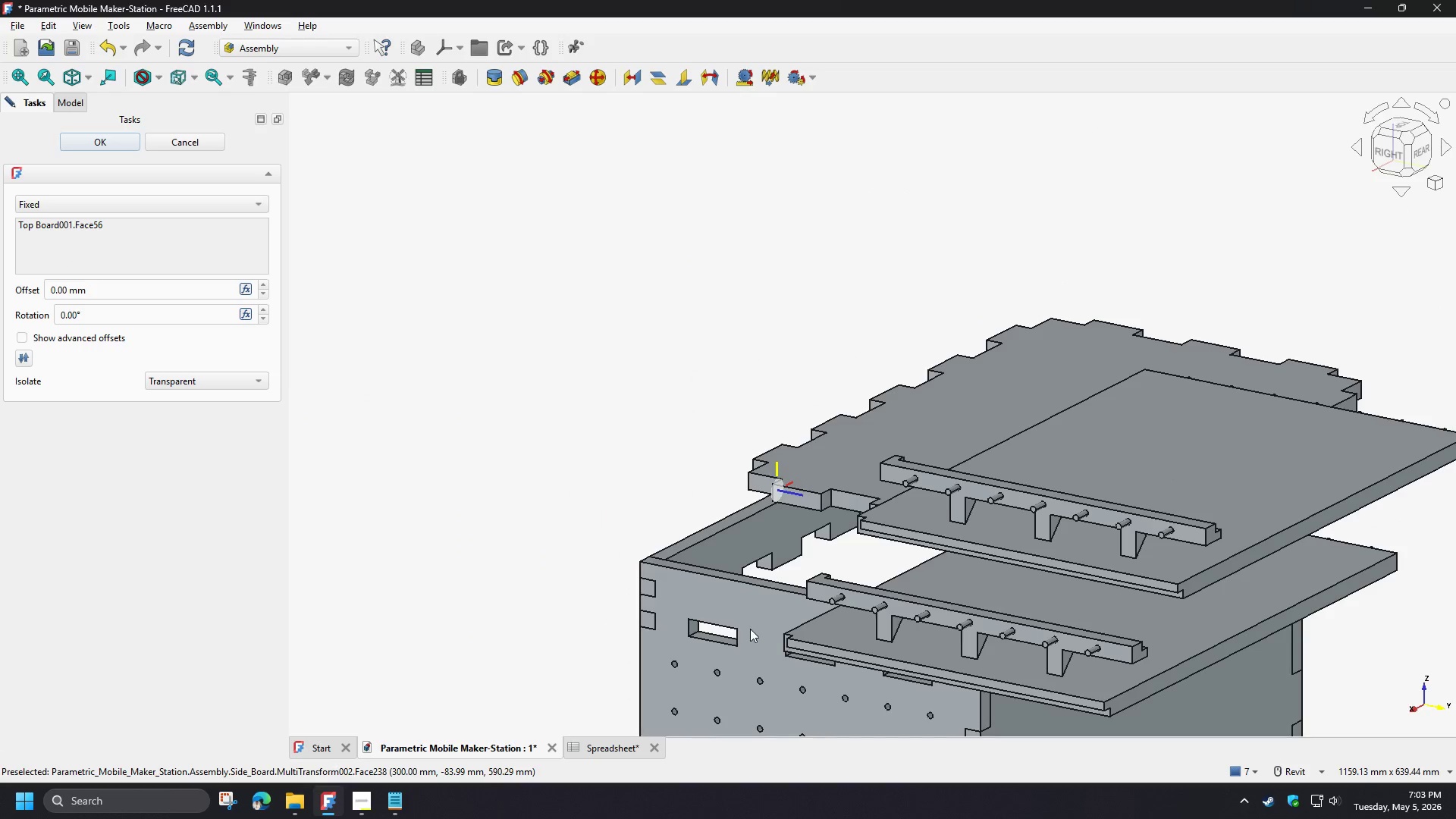 
scroll: coordinate [670, 654], scroll_direction: up, amount: 4.0
 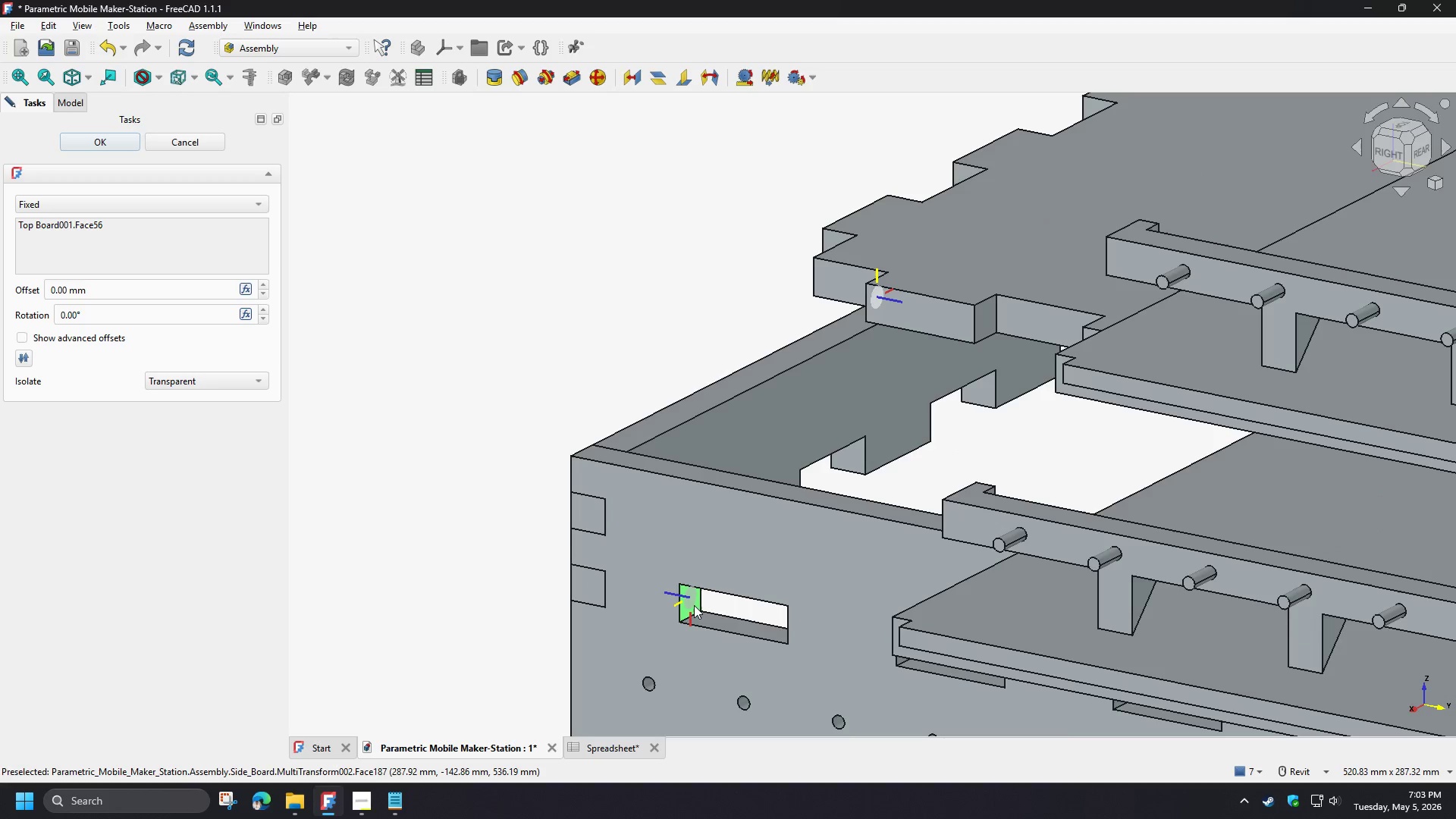 
left_click([694, 604])
 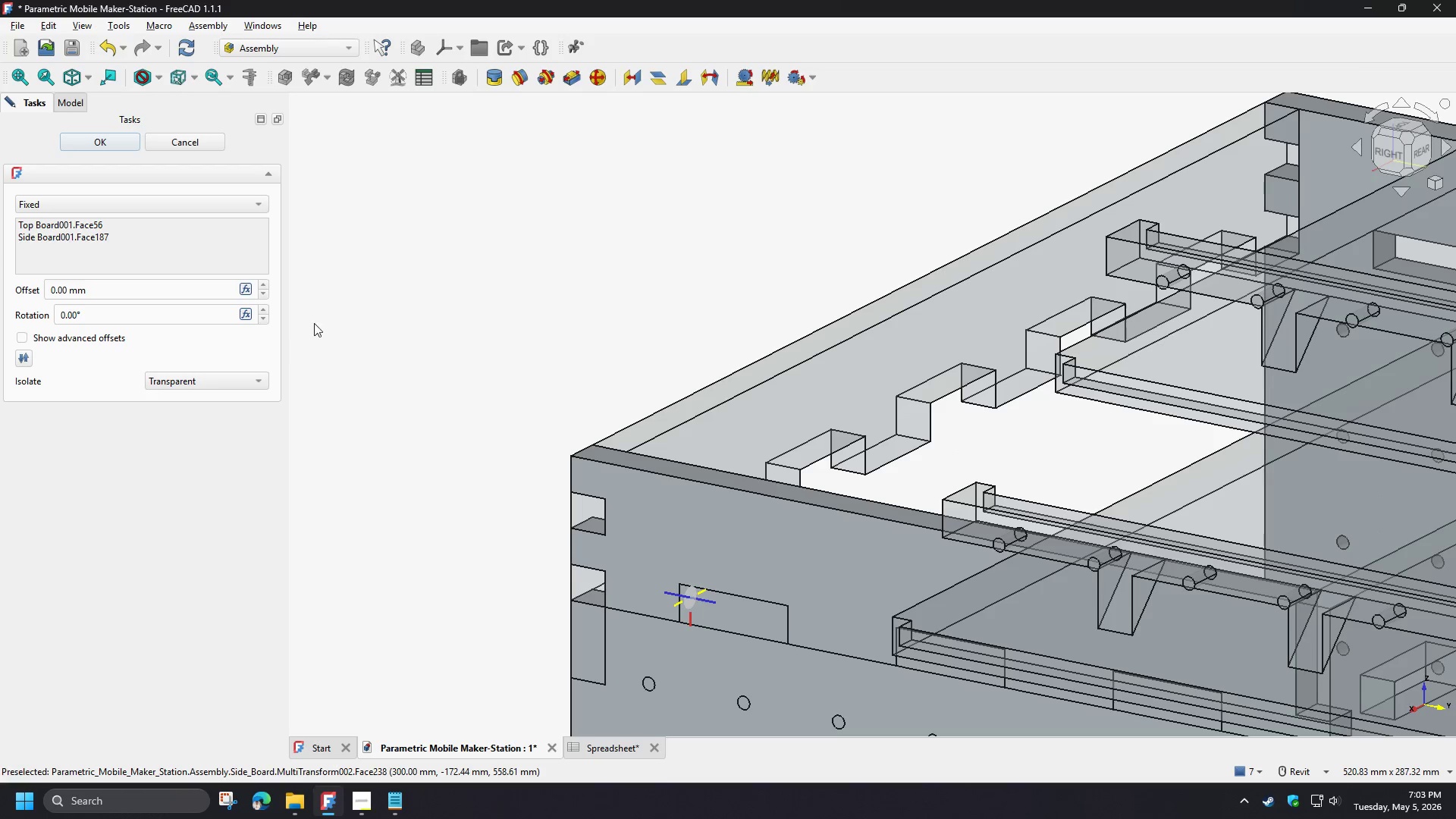 
hold_key(key=ShiftLeft, duration=0.92)
 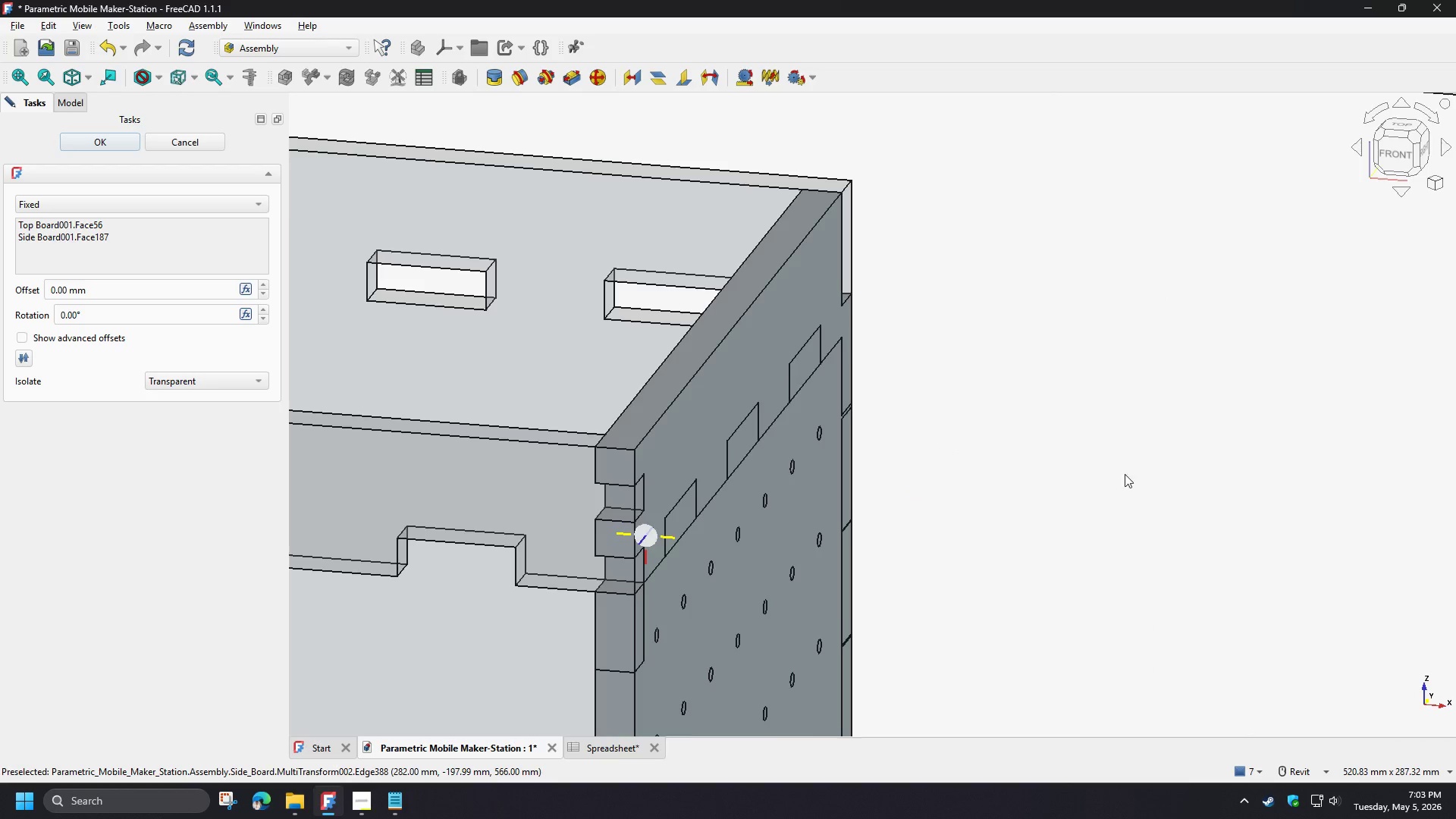 
scroll: coordinate [1138, 427], scroll_direction: down, amount: 5.0
 